 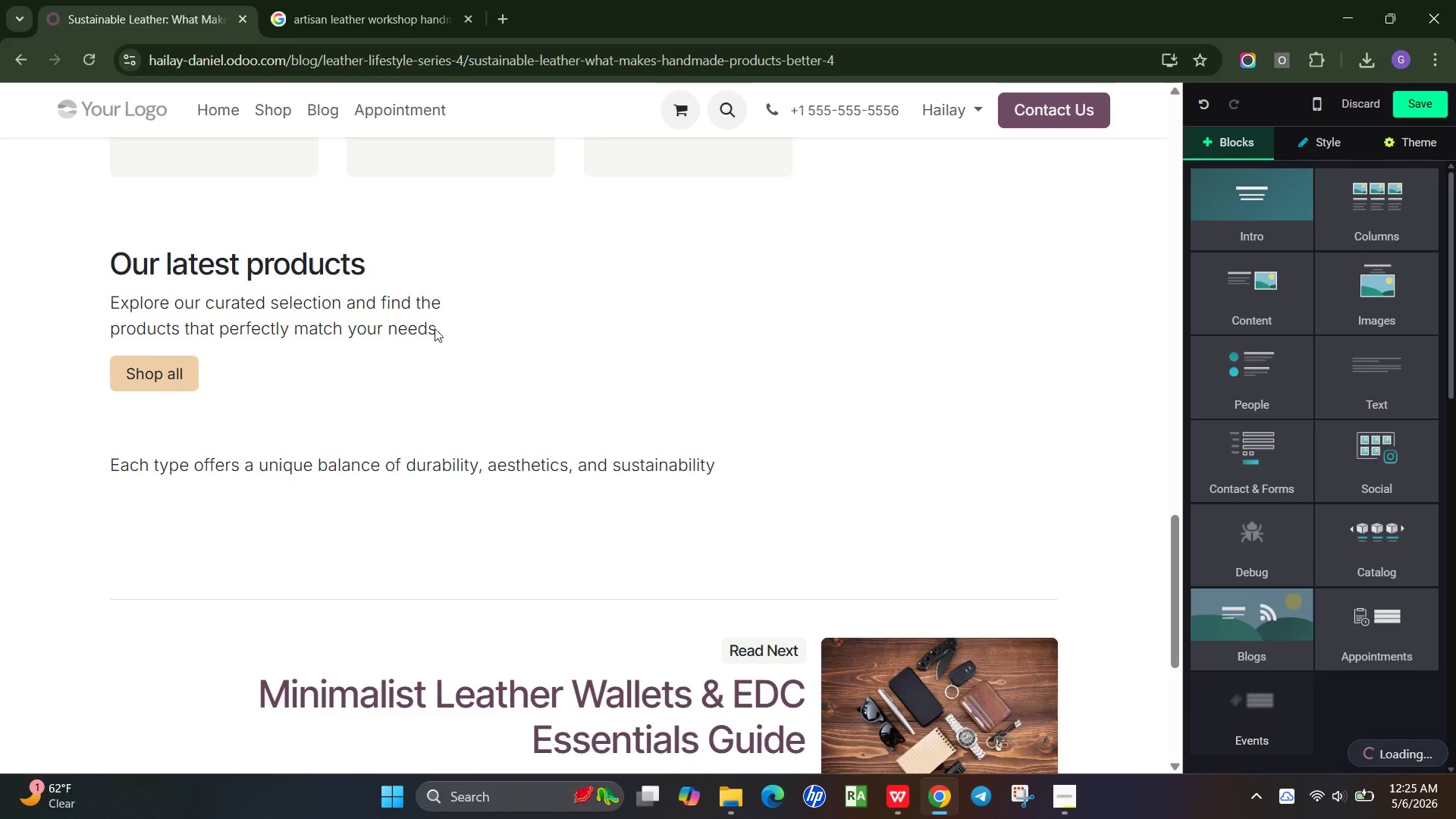 
scroll: coordinate [519, 369], scroll_direction: down, amount: 1.0
 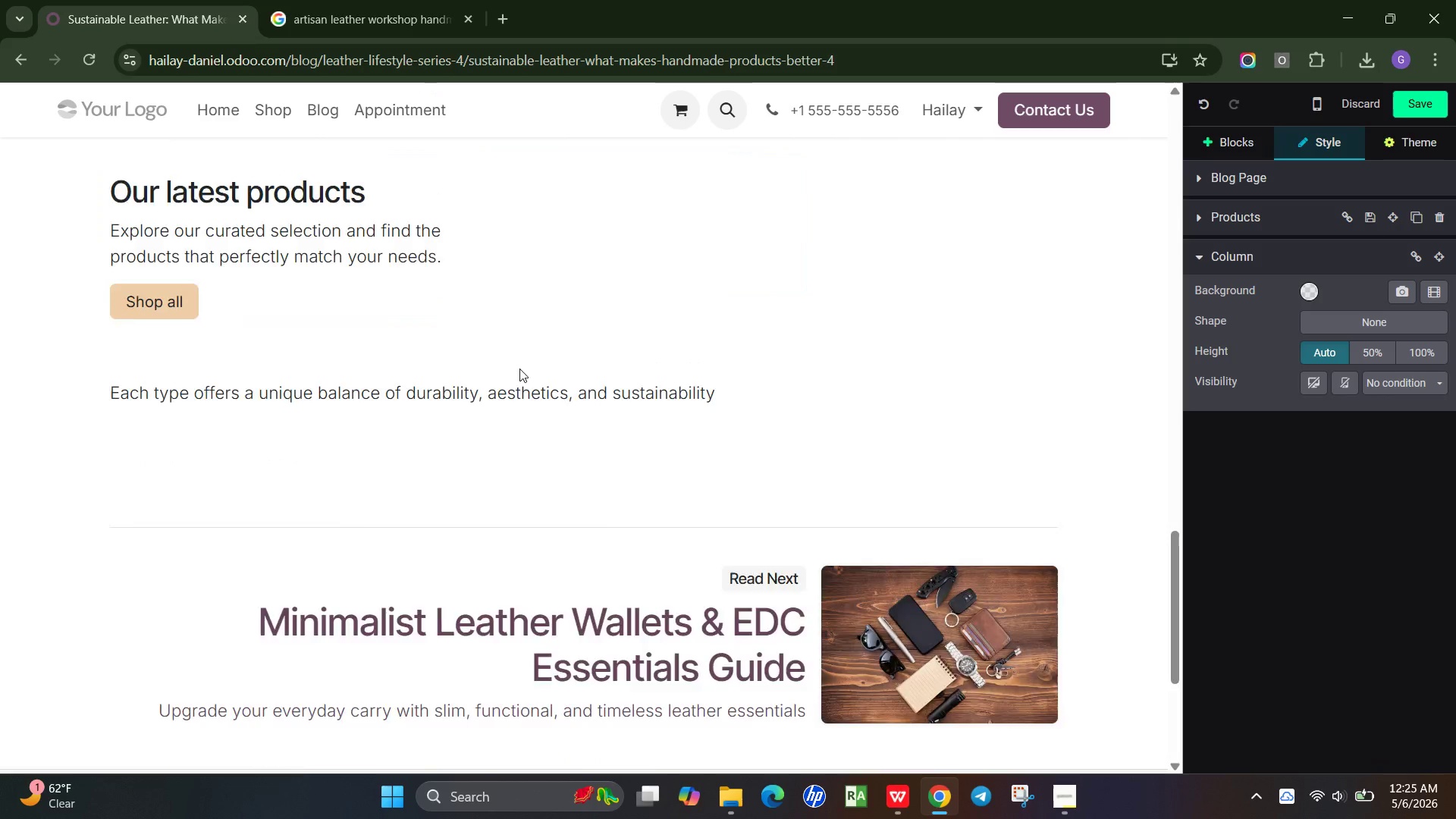 
scroll: coordinate [519, 369], scroll_direction: up, amount: 2.0
 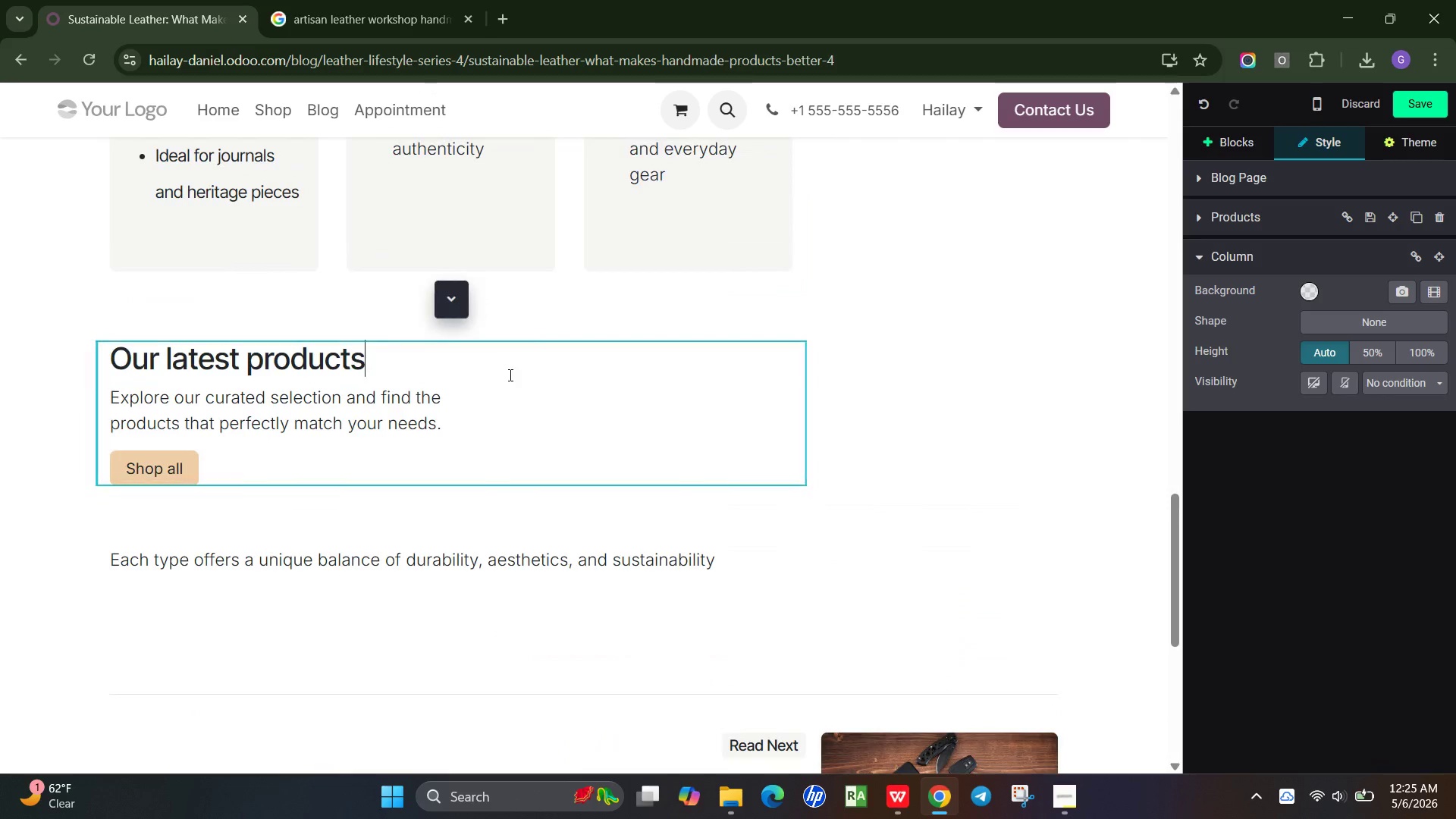 
left_click([509, 375])
 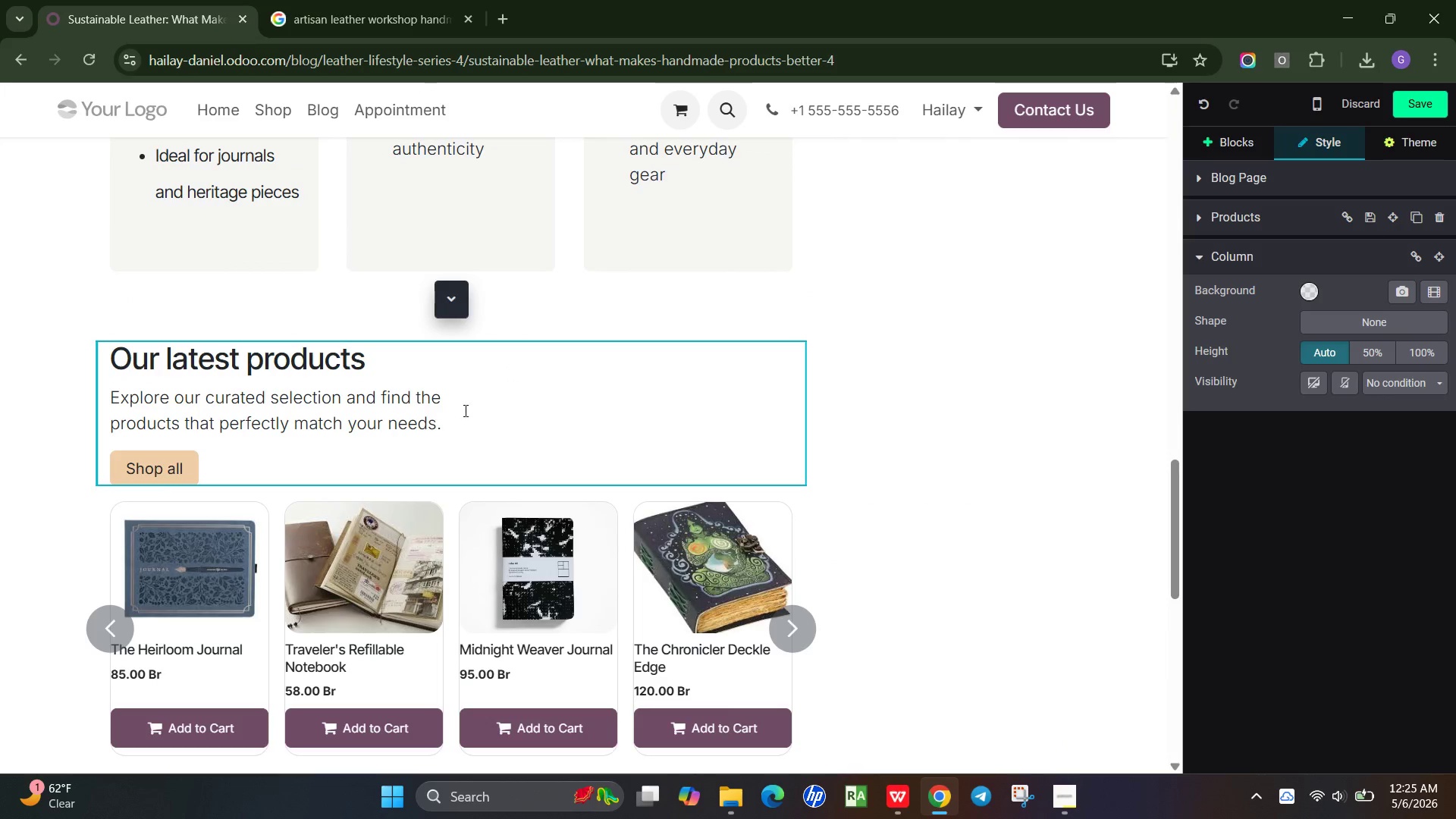 
left_click([560, 375])
 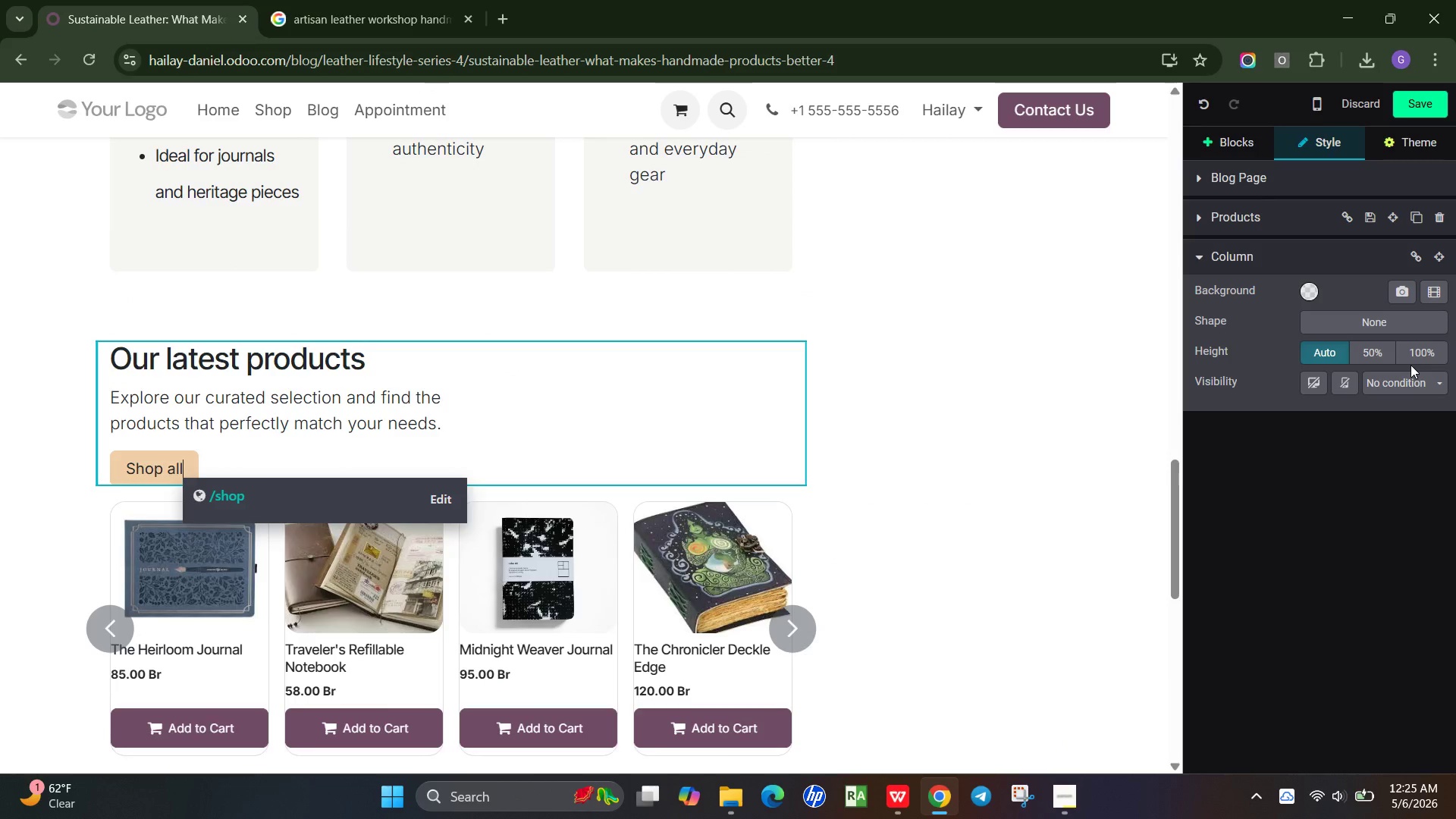 
mouse_move([1362, 323])
 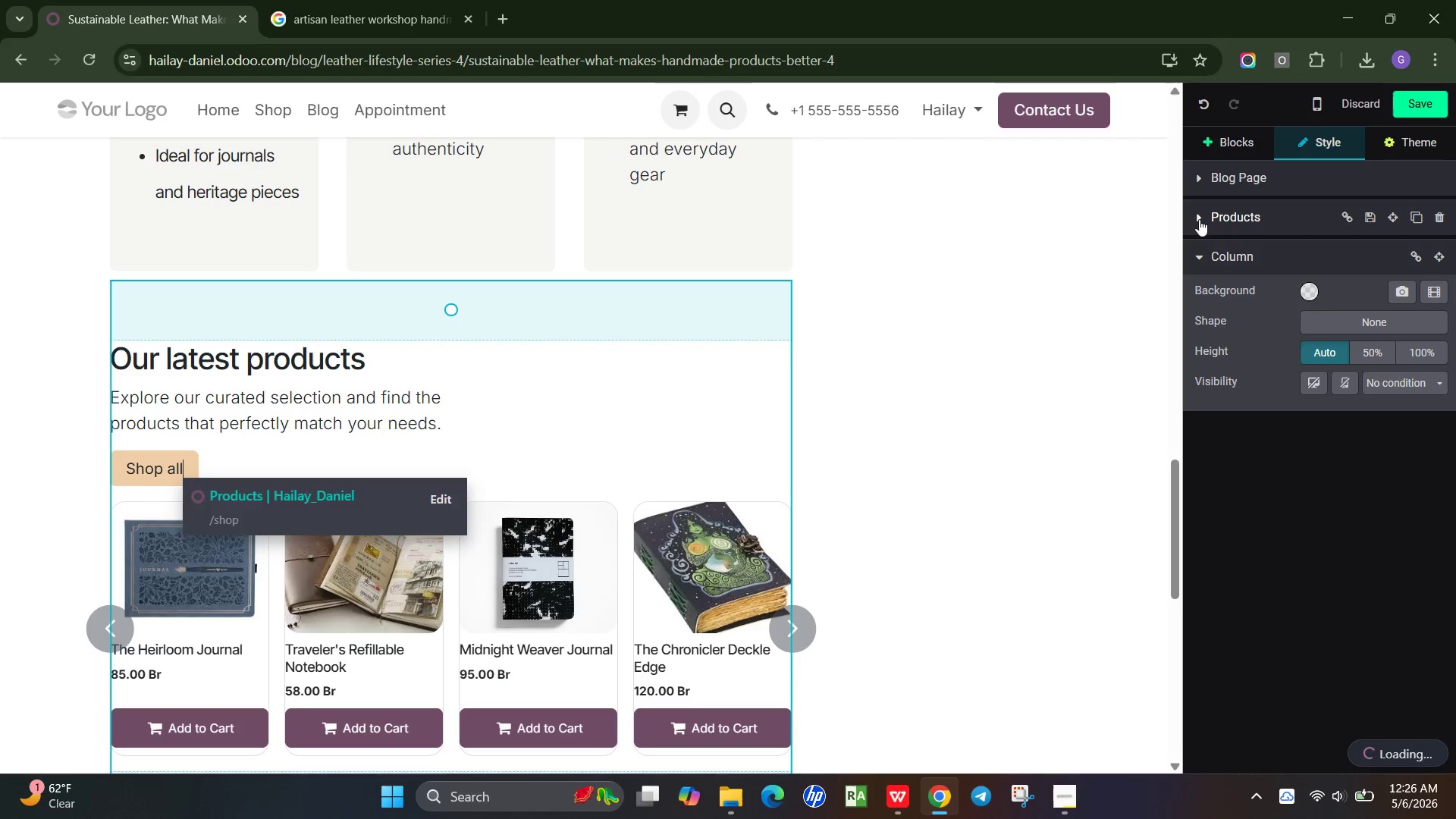 
left_click([1199, 219])
 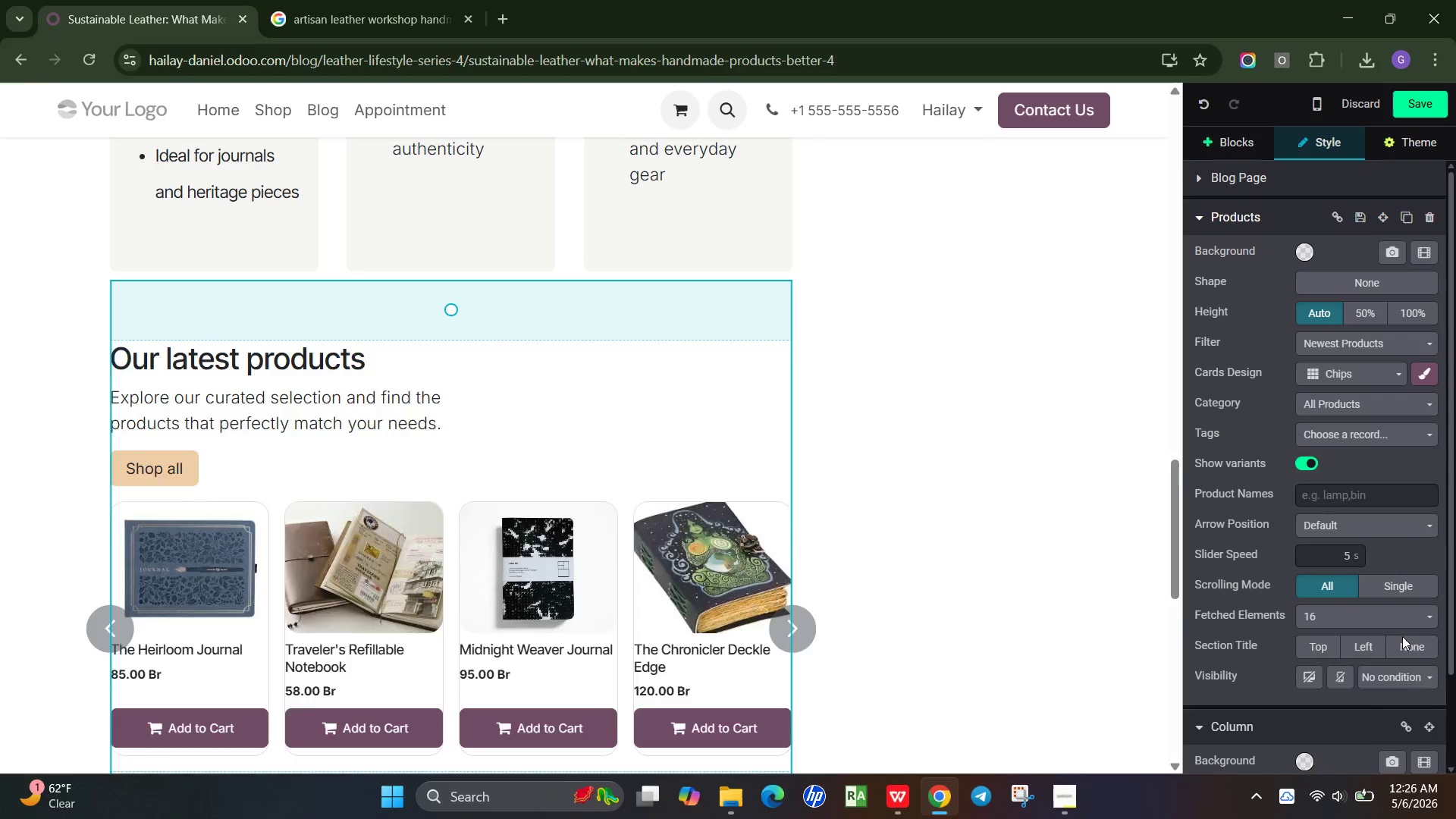 
left_click([1414, 648])
 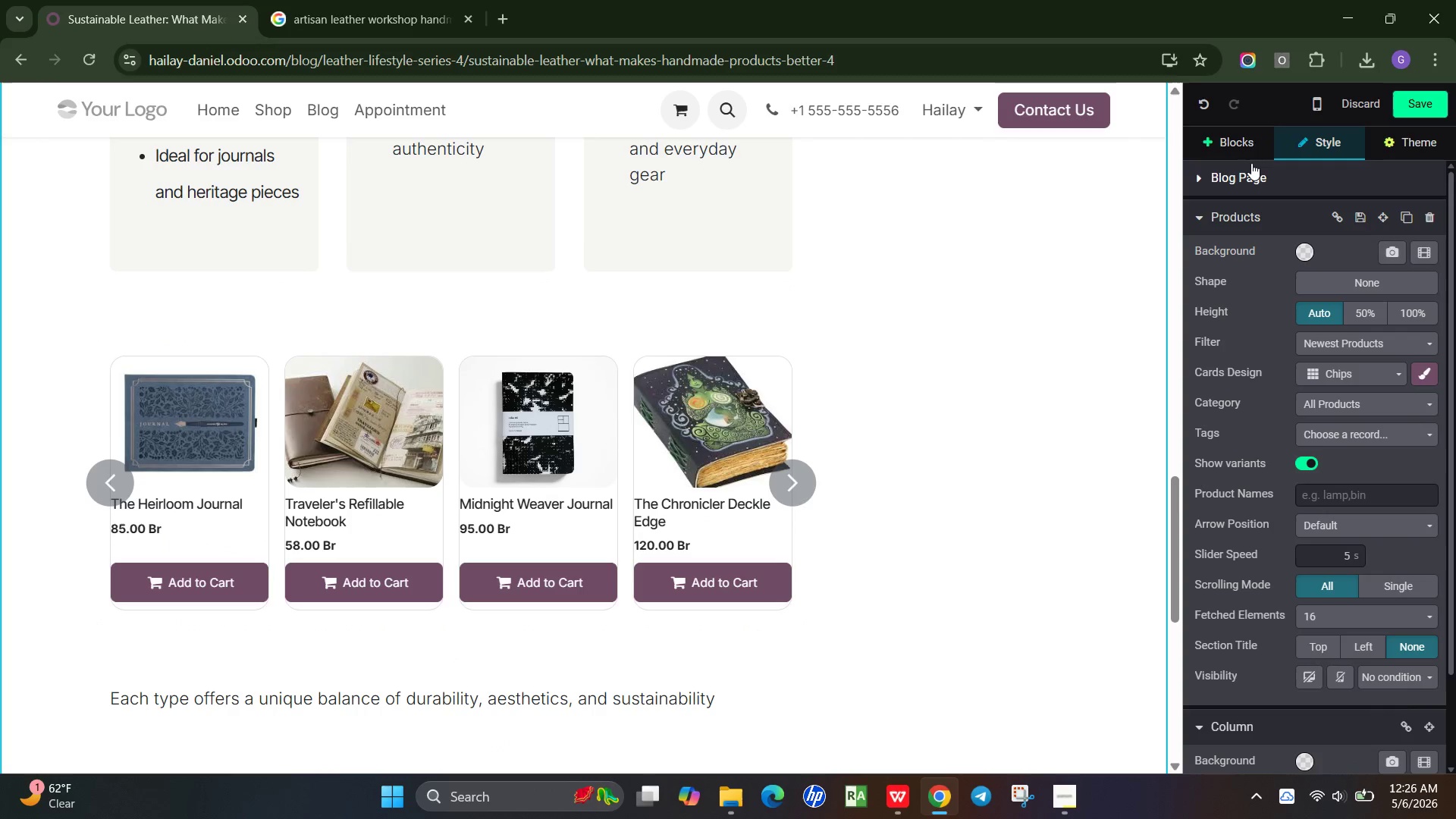 
left_click([1241, 147])
 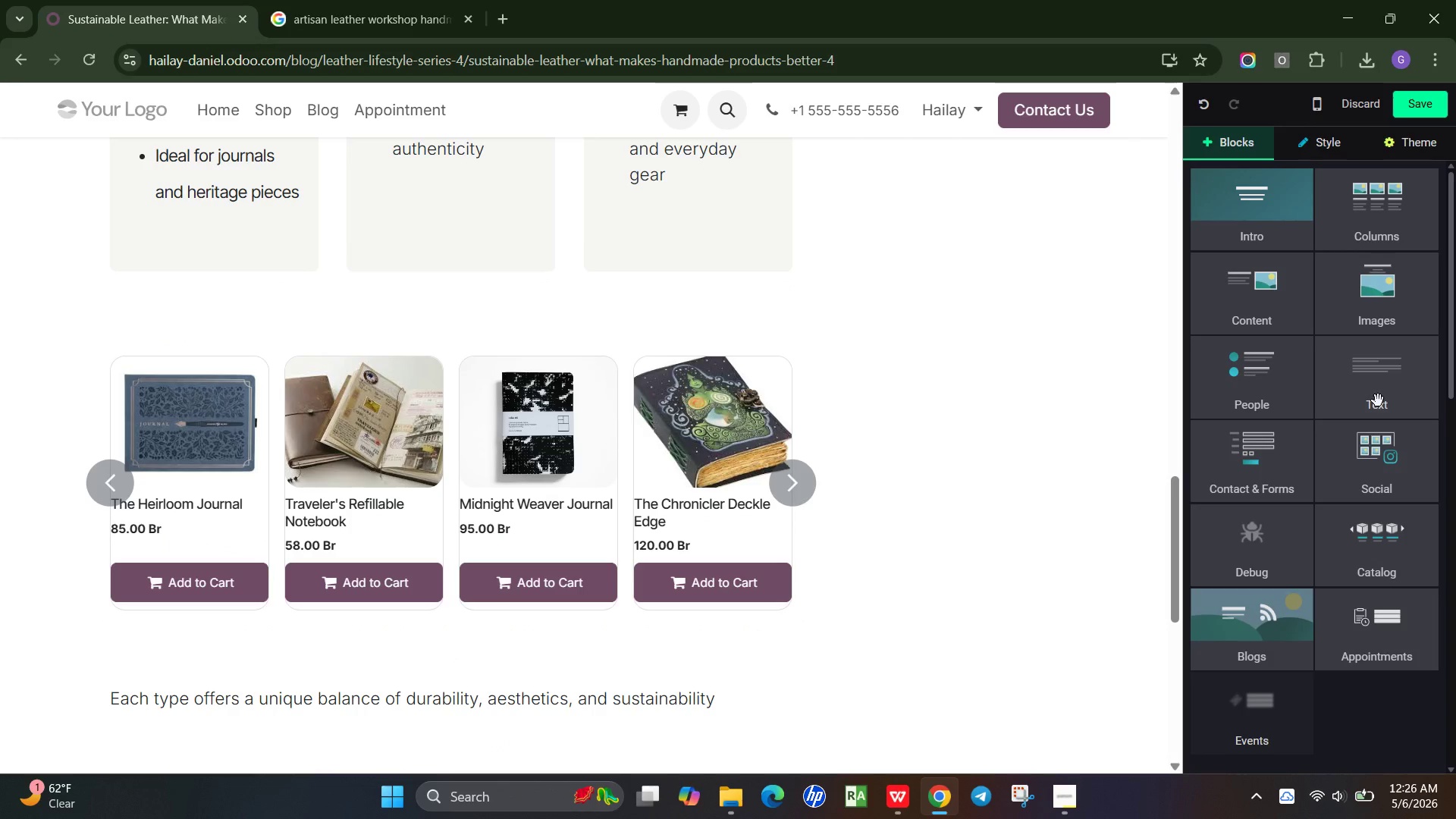 
left_click([1377, 403])
 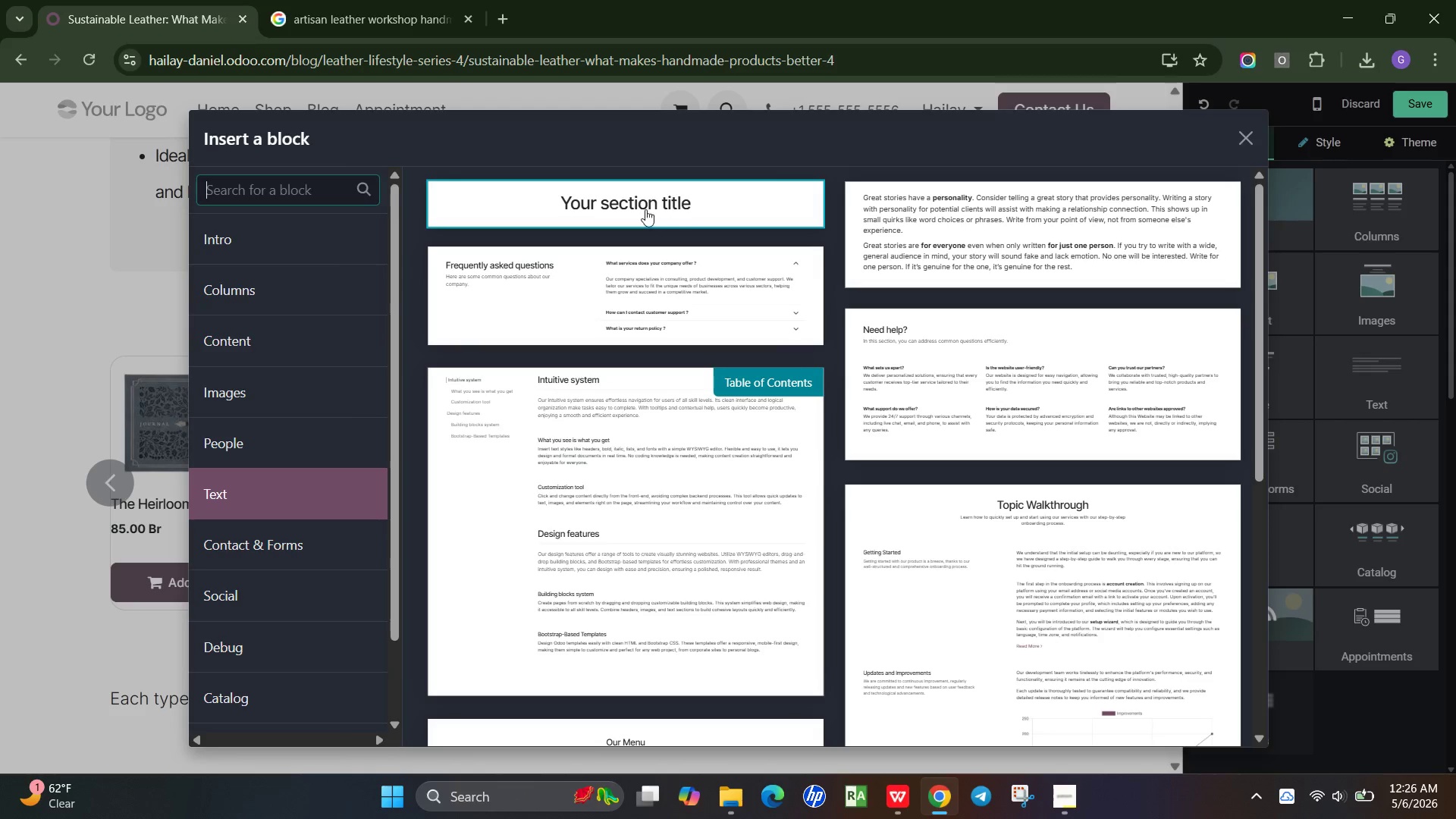 
left_click([645, 209])
 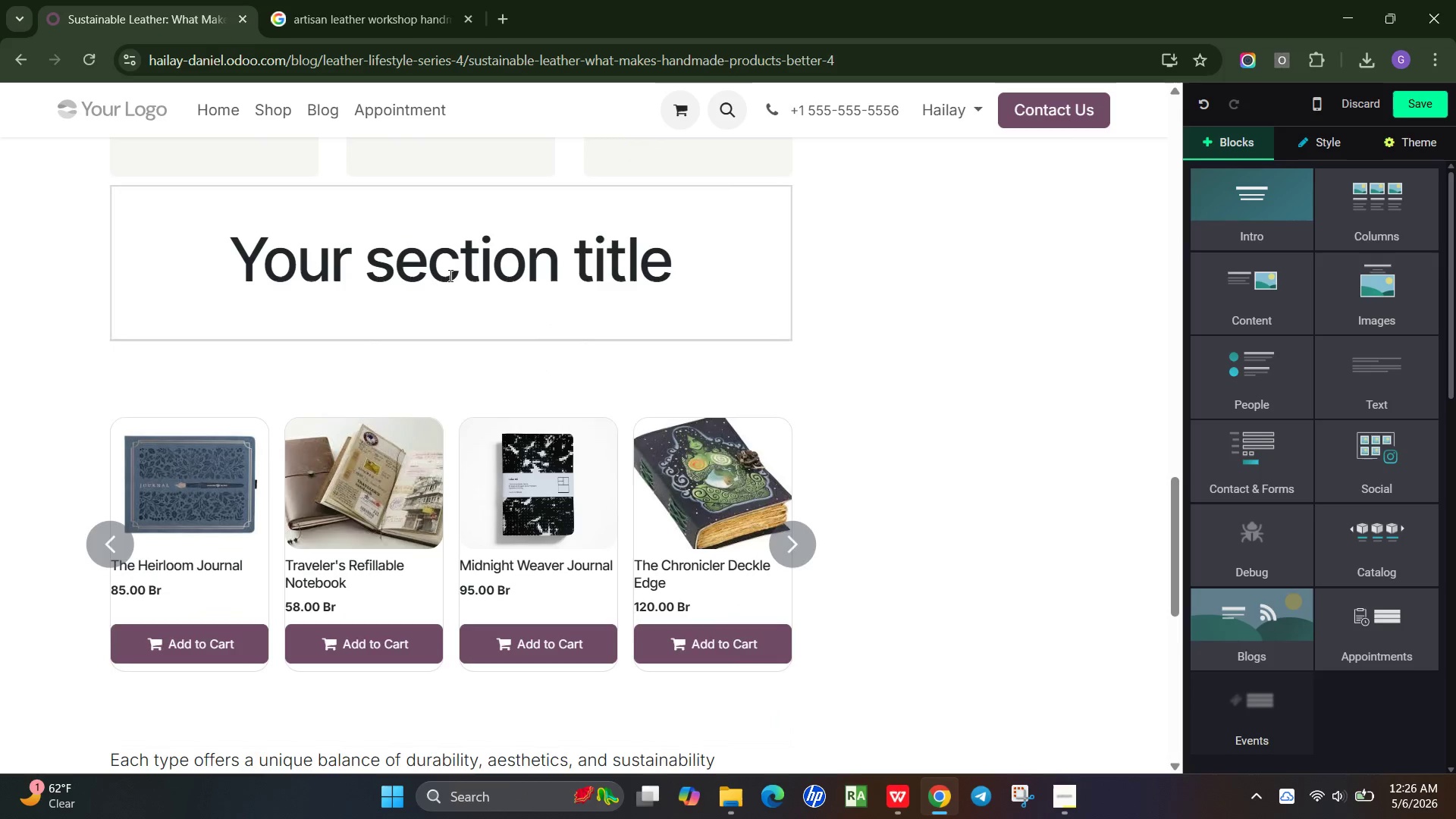 
left_click([450, 275])
 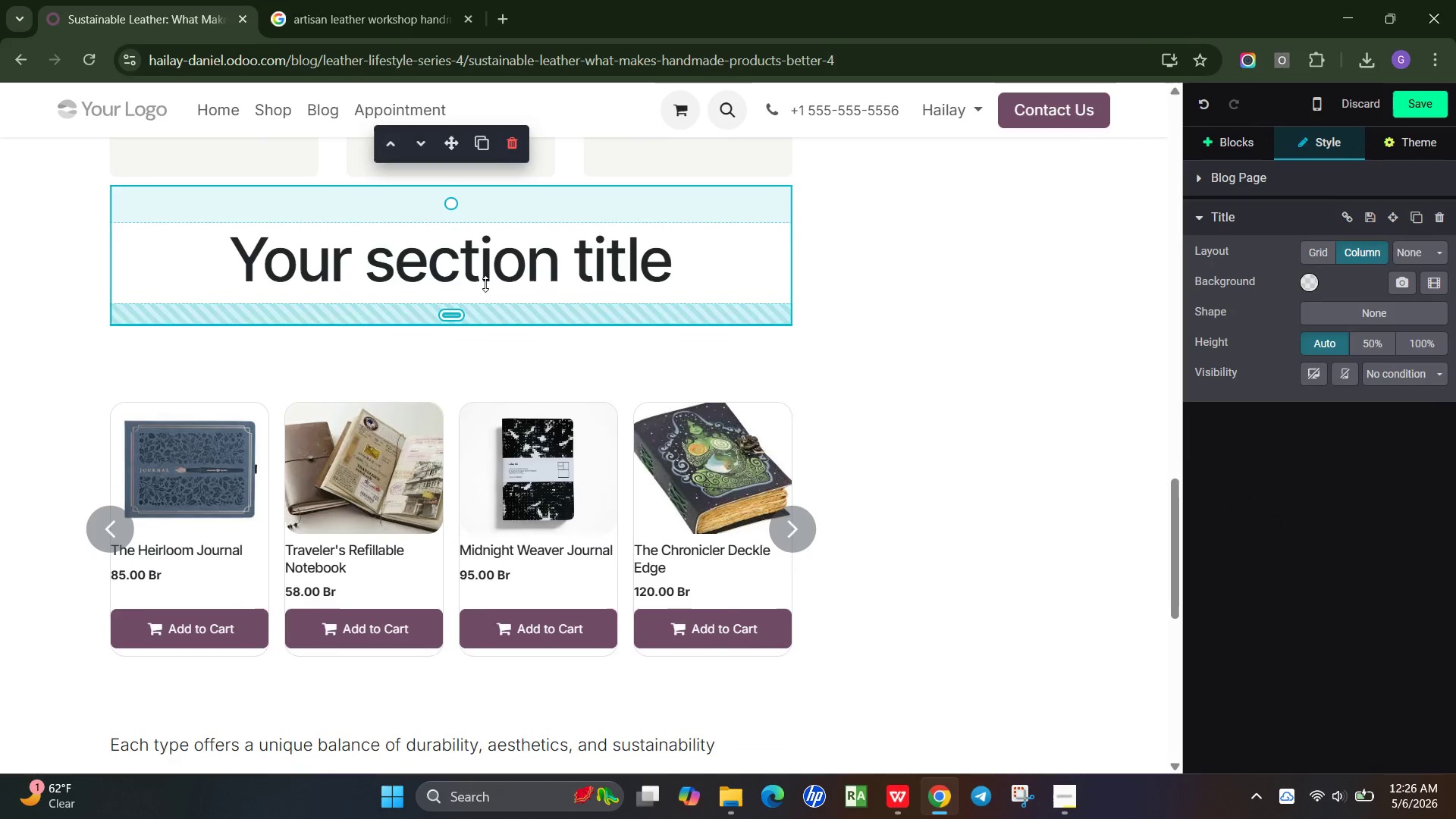 
left_click_drag(start_coordinate=[479, 313], to_coordinate=[492, 247])
 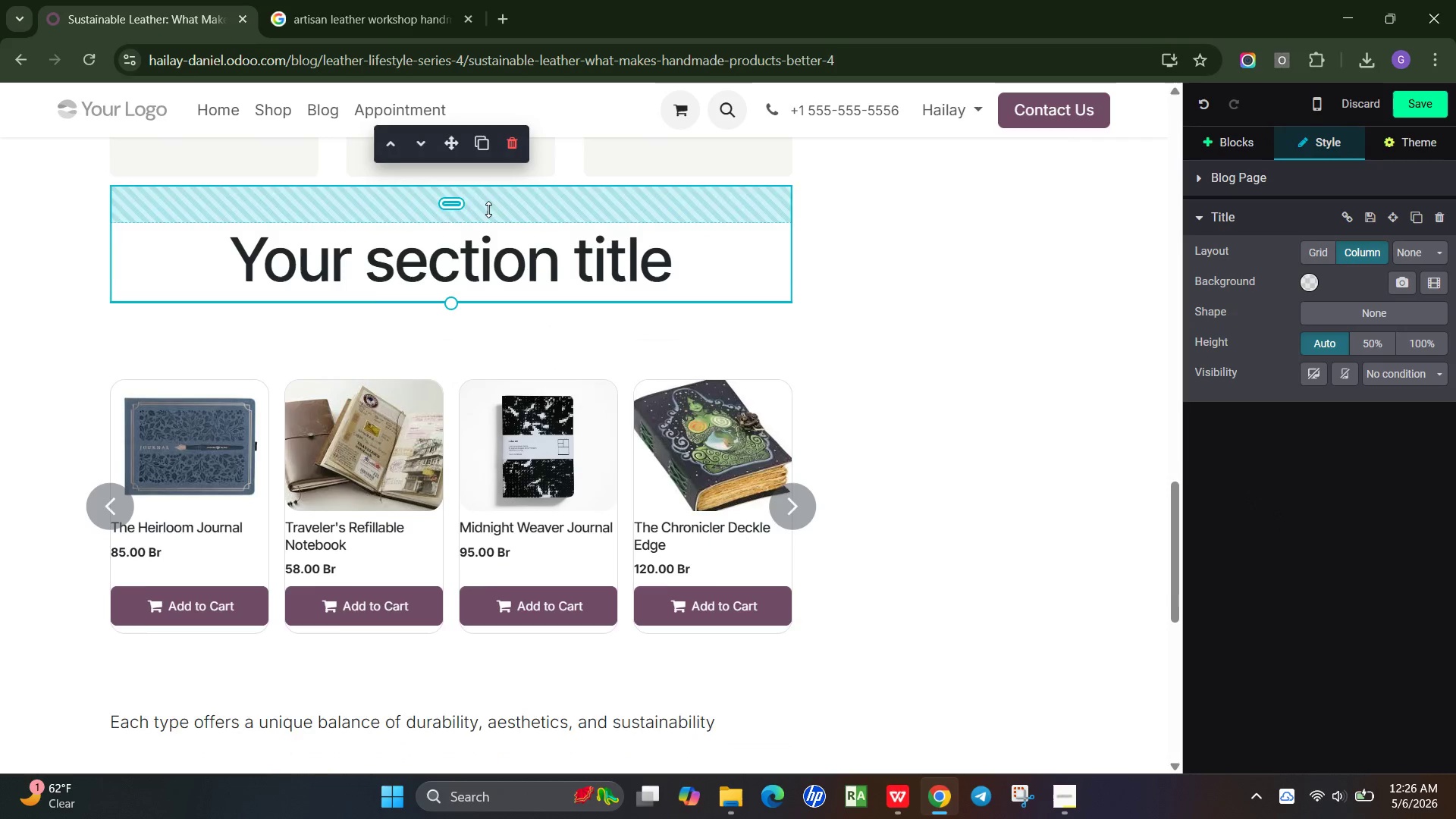 
left_click_drag(start_coordinate=[486, 217], to_coordinate=[489, 179])
 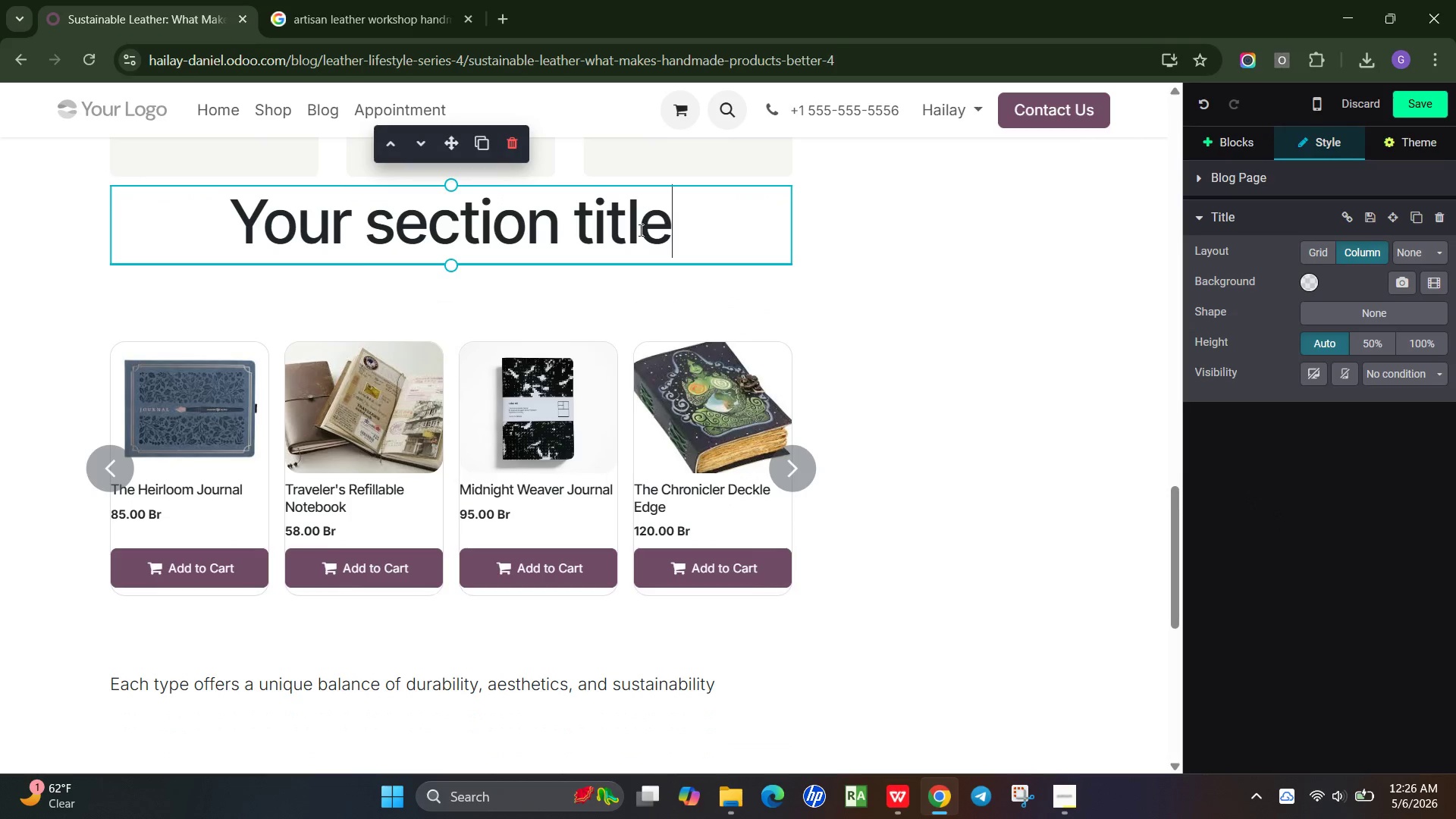 
left_click_drag(start_coordinate=[721, 230], to_coordinate=[235, 231])
 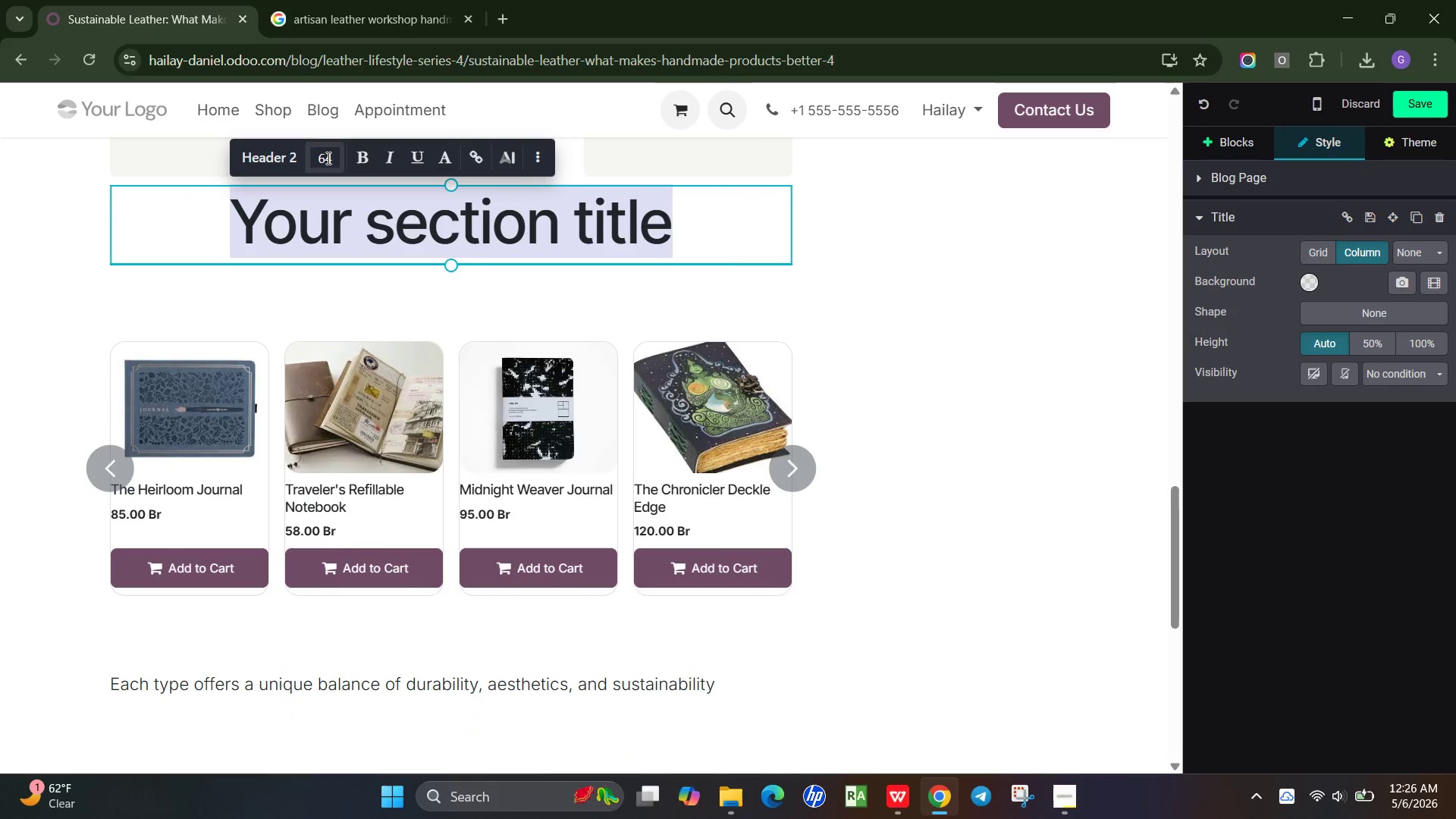 
left_click([327, 158])
 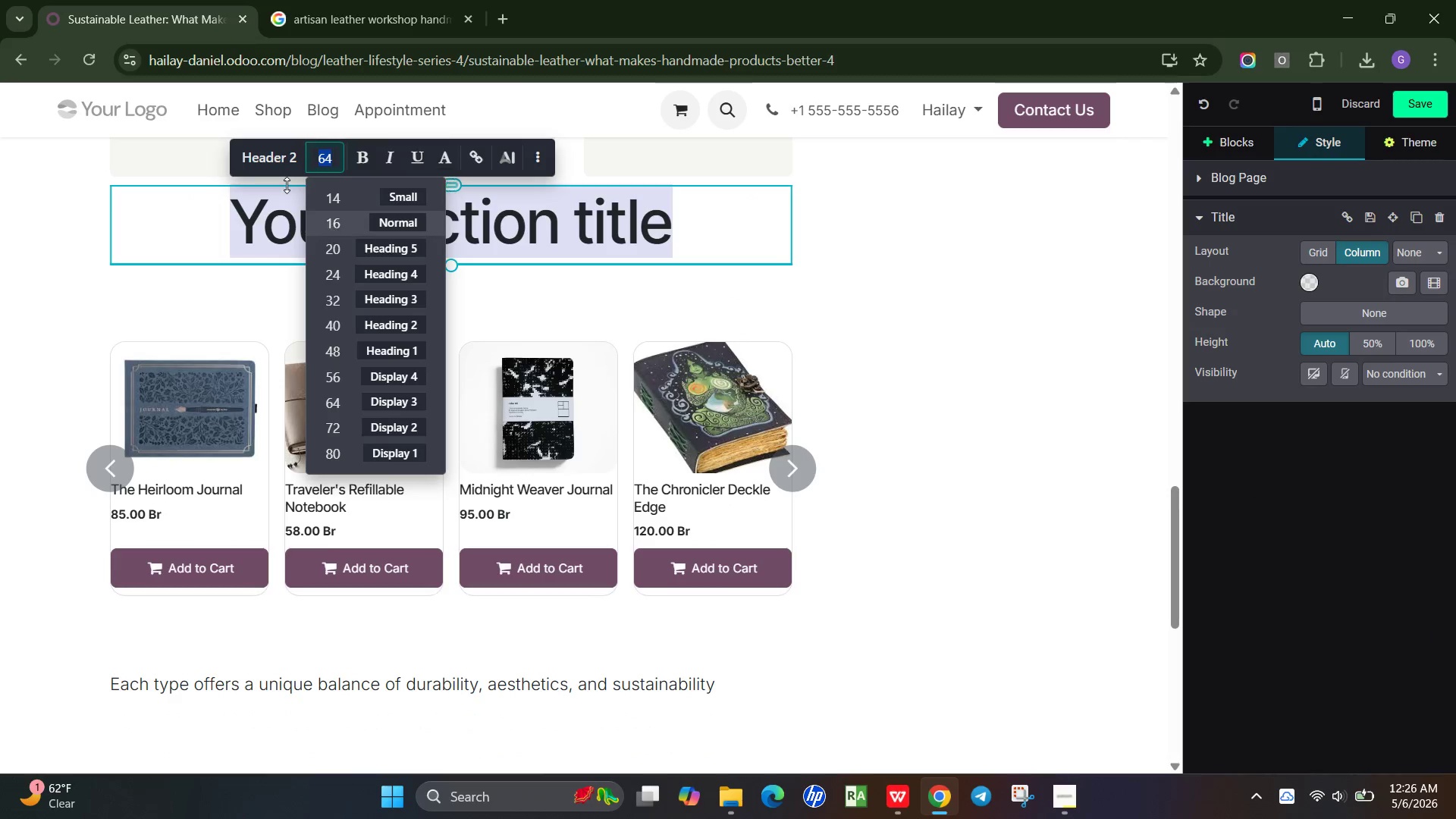 
left_click([280, 168])
 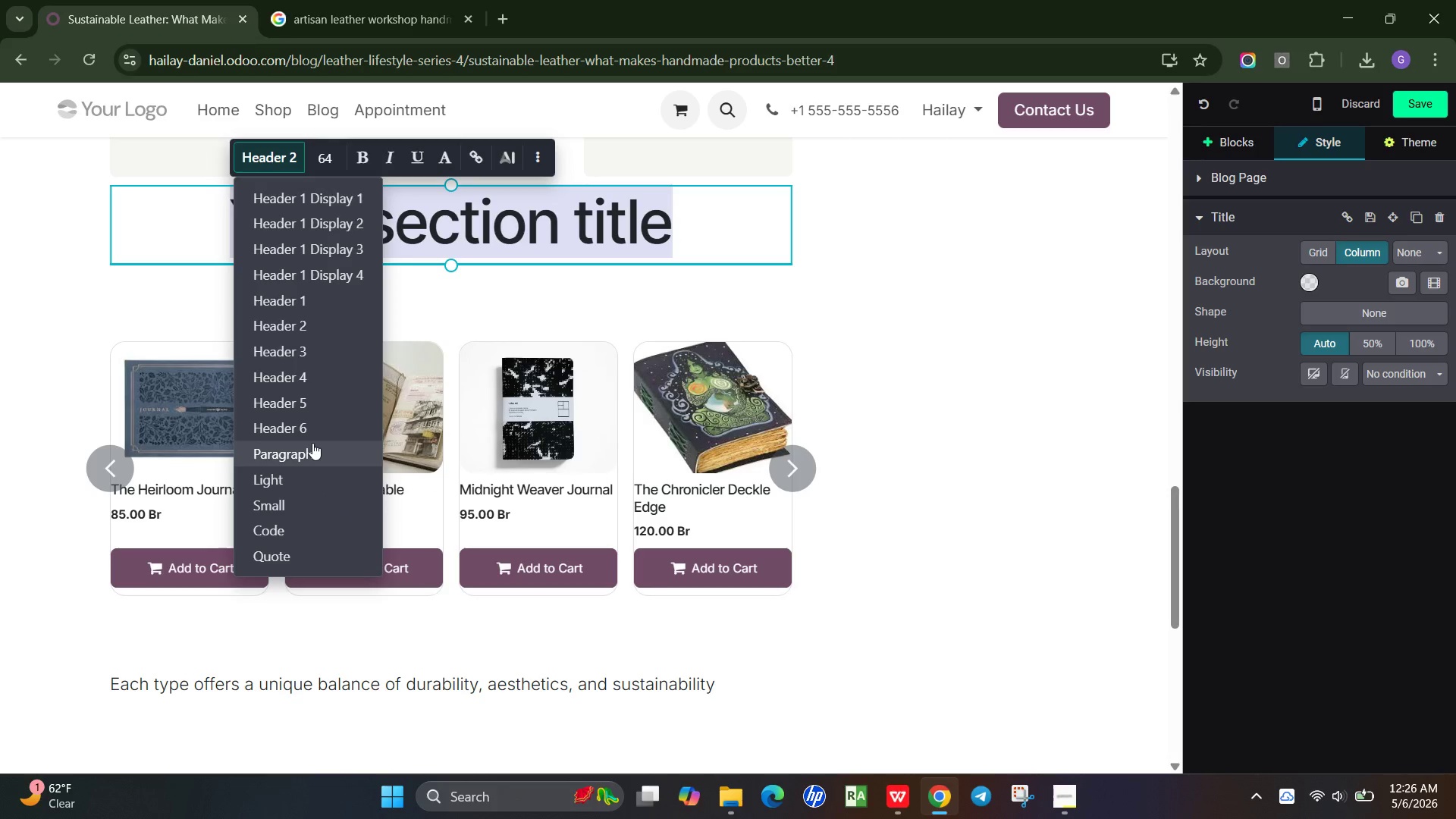 
left_click([312, 443])
 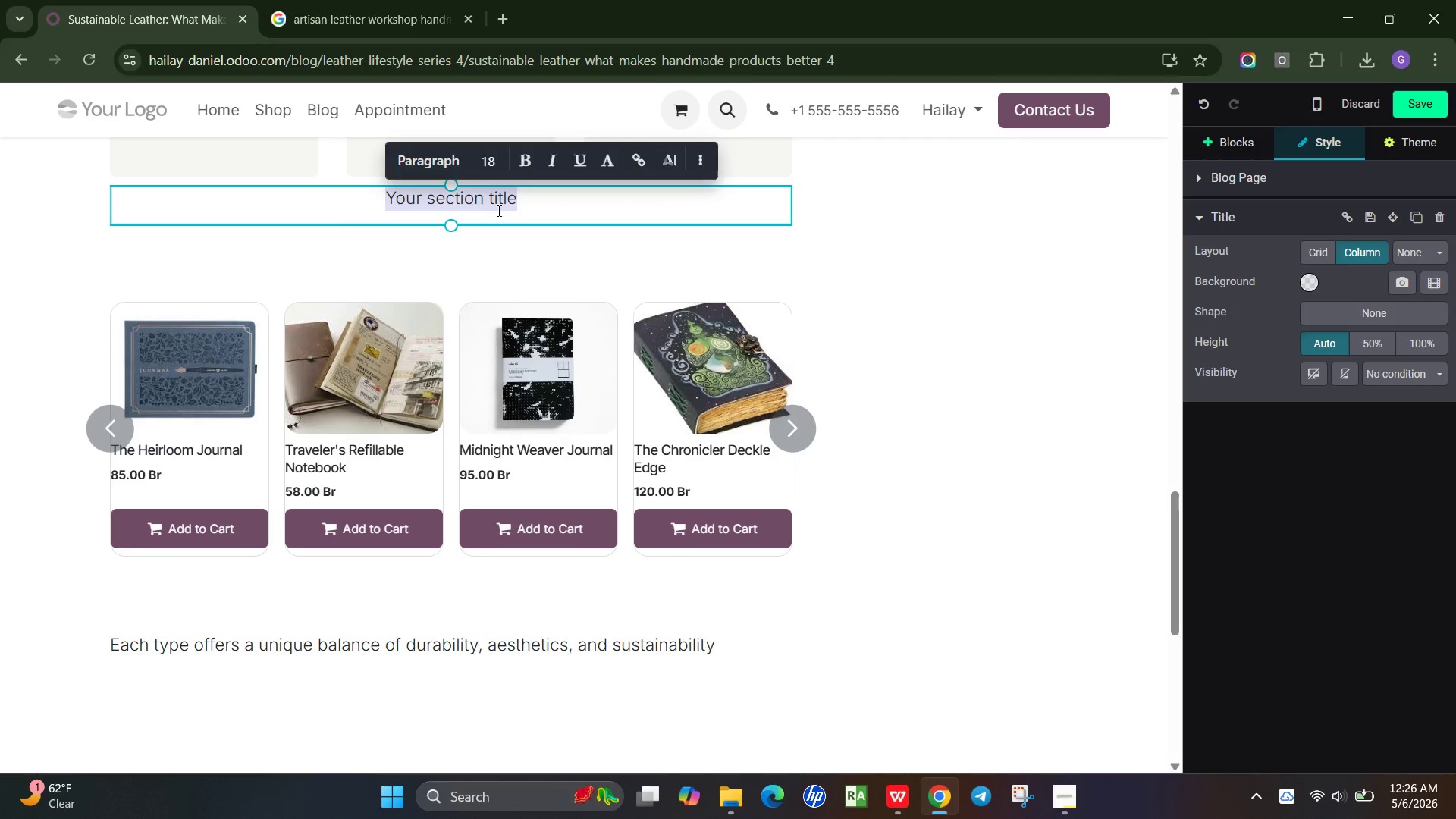 
left_click([497, 210])
 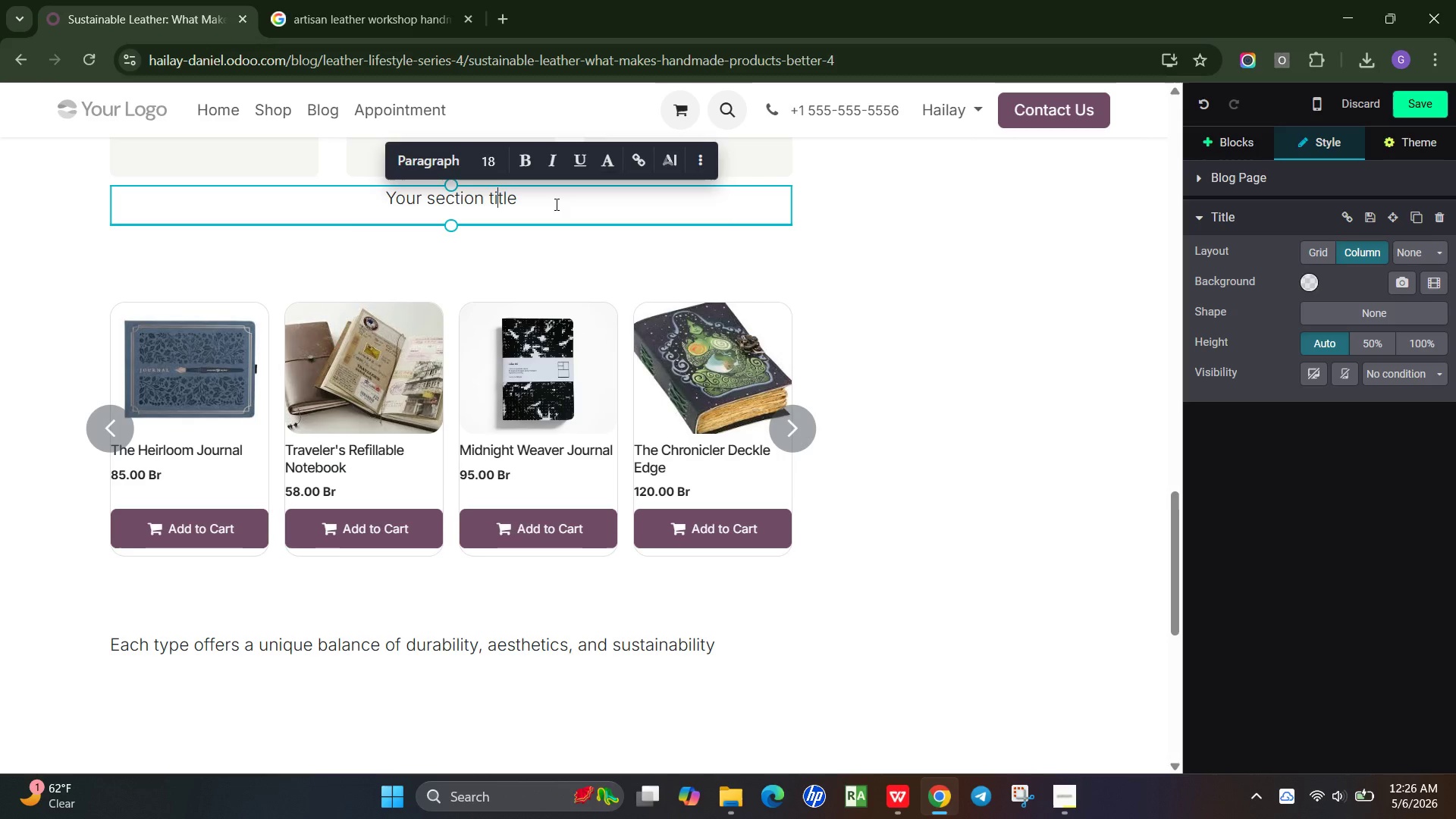 
left_click_drag(start_coordinate=[555, 204], to_coordinate=[315, 197])
 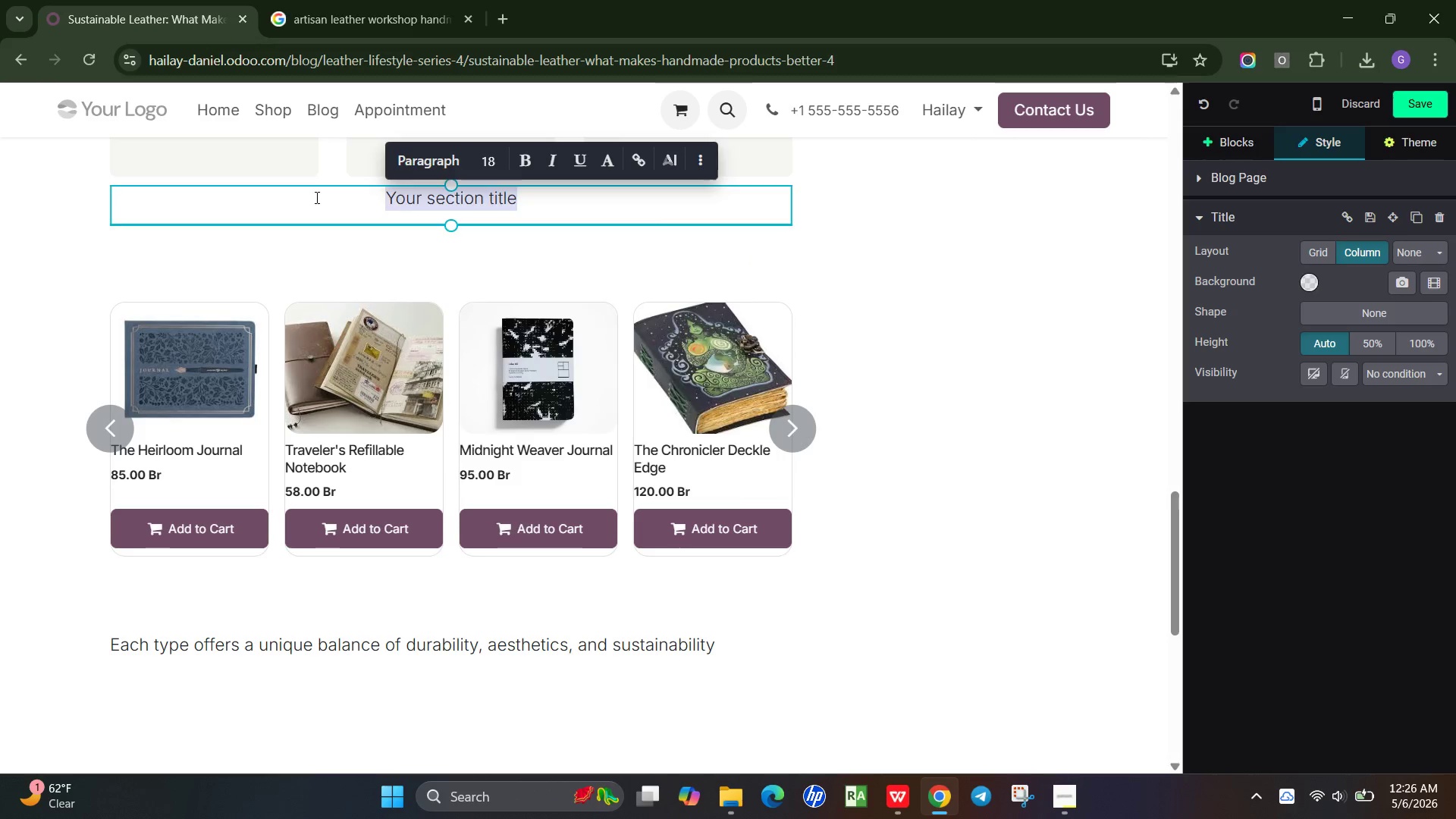 
key(Slash)
 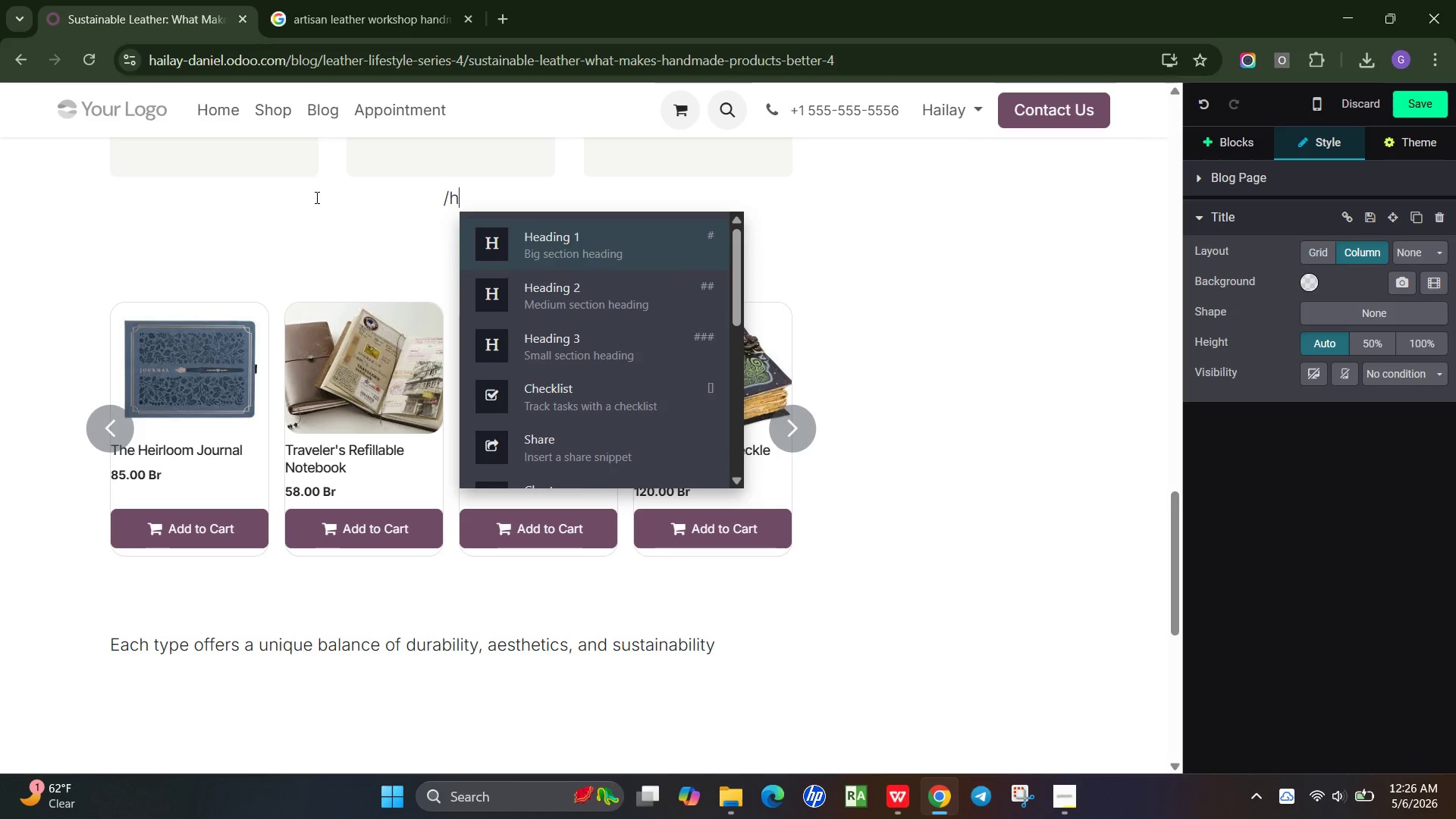 
key(H)
 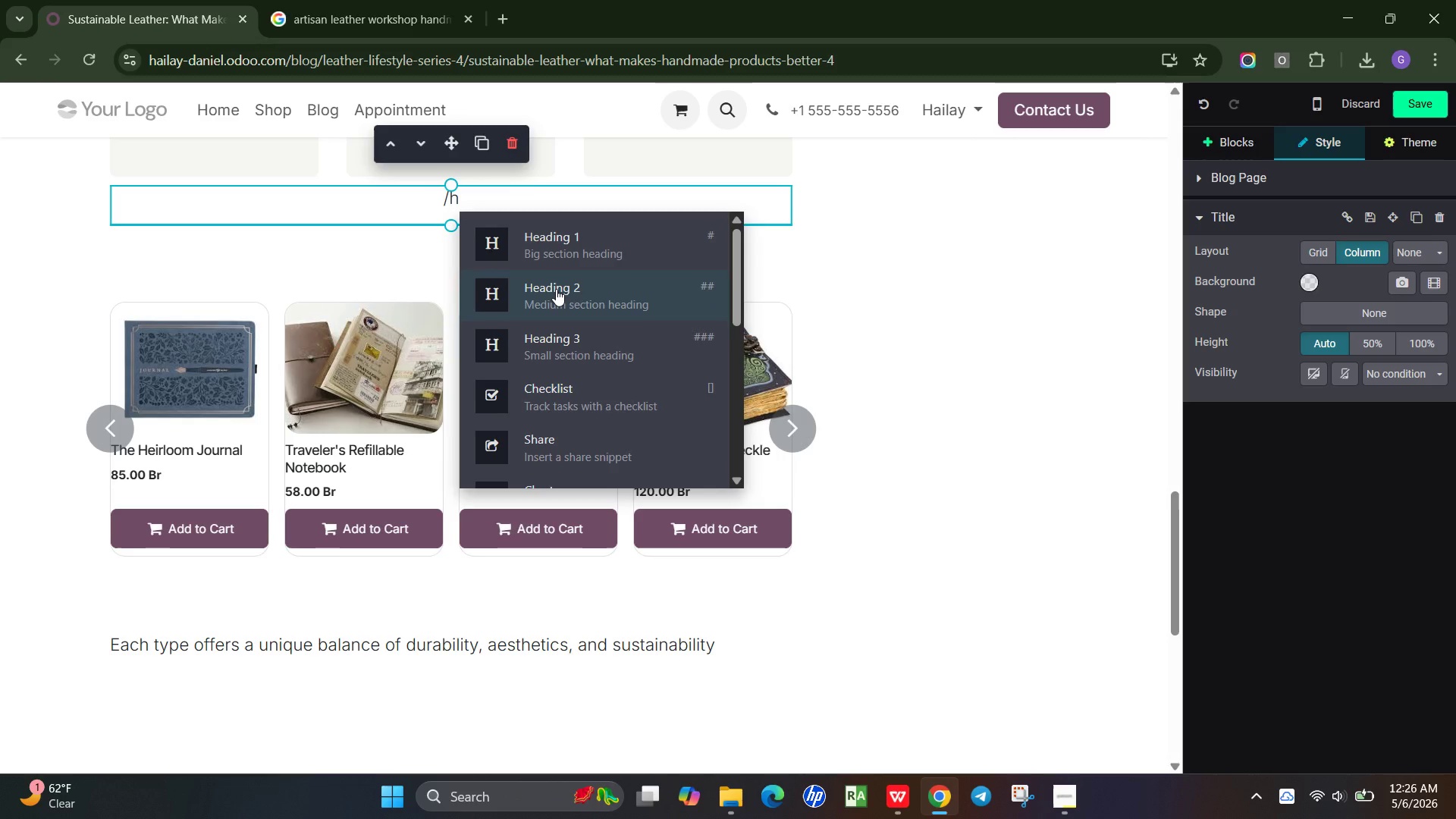 
left_click([556, 289])
 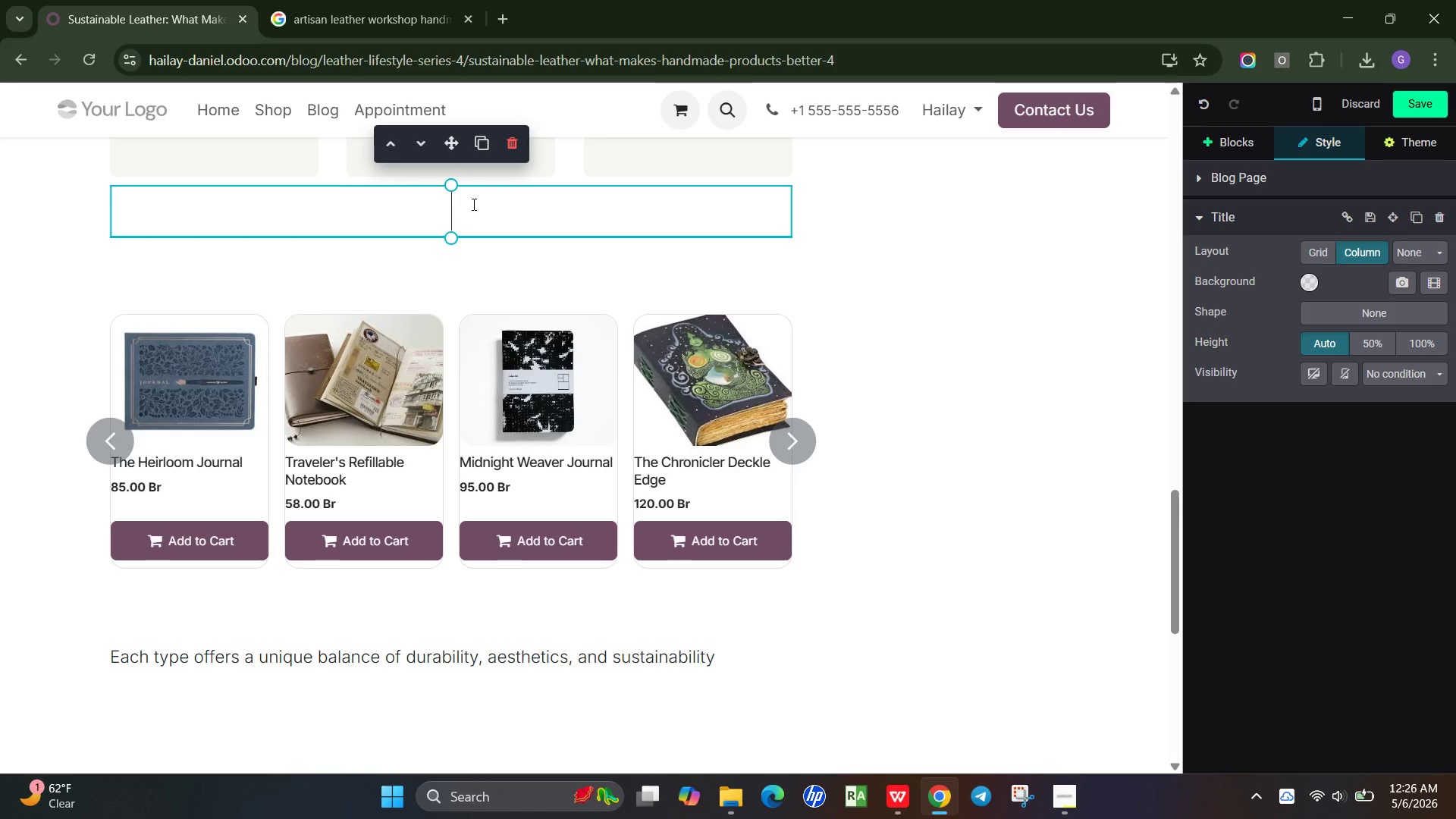 
type(Featured Sustainable Leather Good)
key(Backspace)
key(Backspace)
type(ods)
 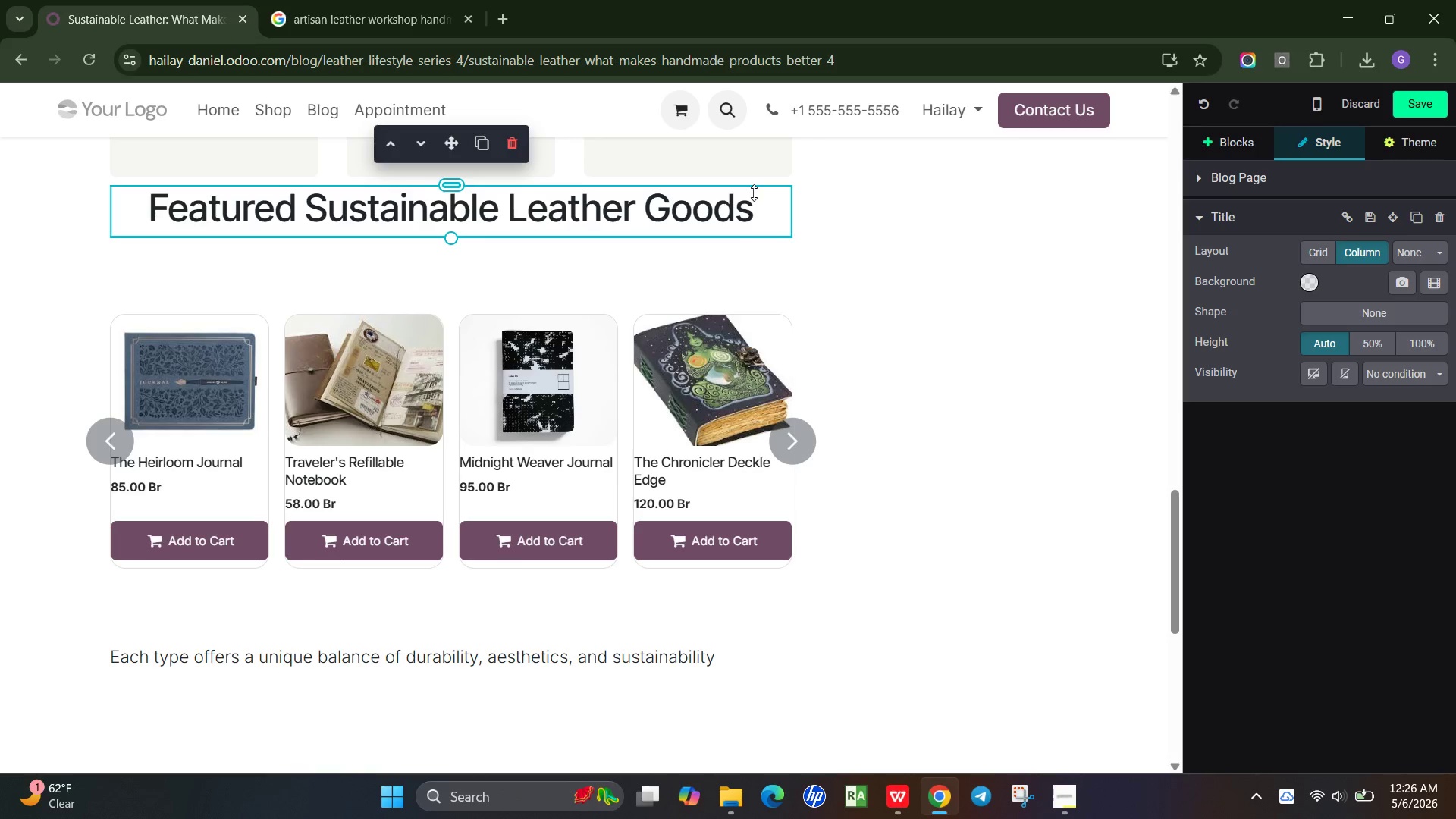 
left_click_drag(start_coordinate=[760, 201], to_coordinate=[152, 206])
 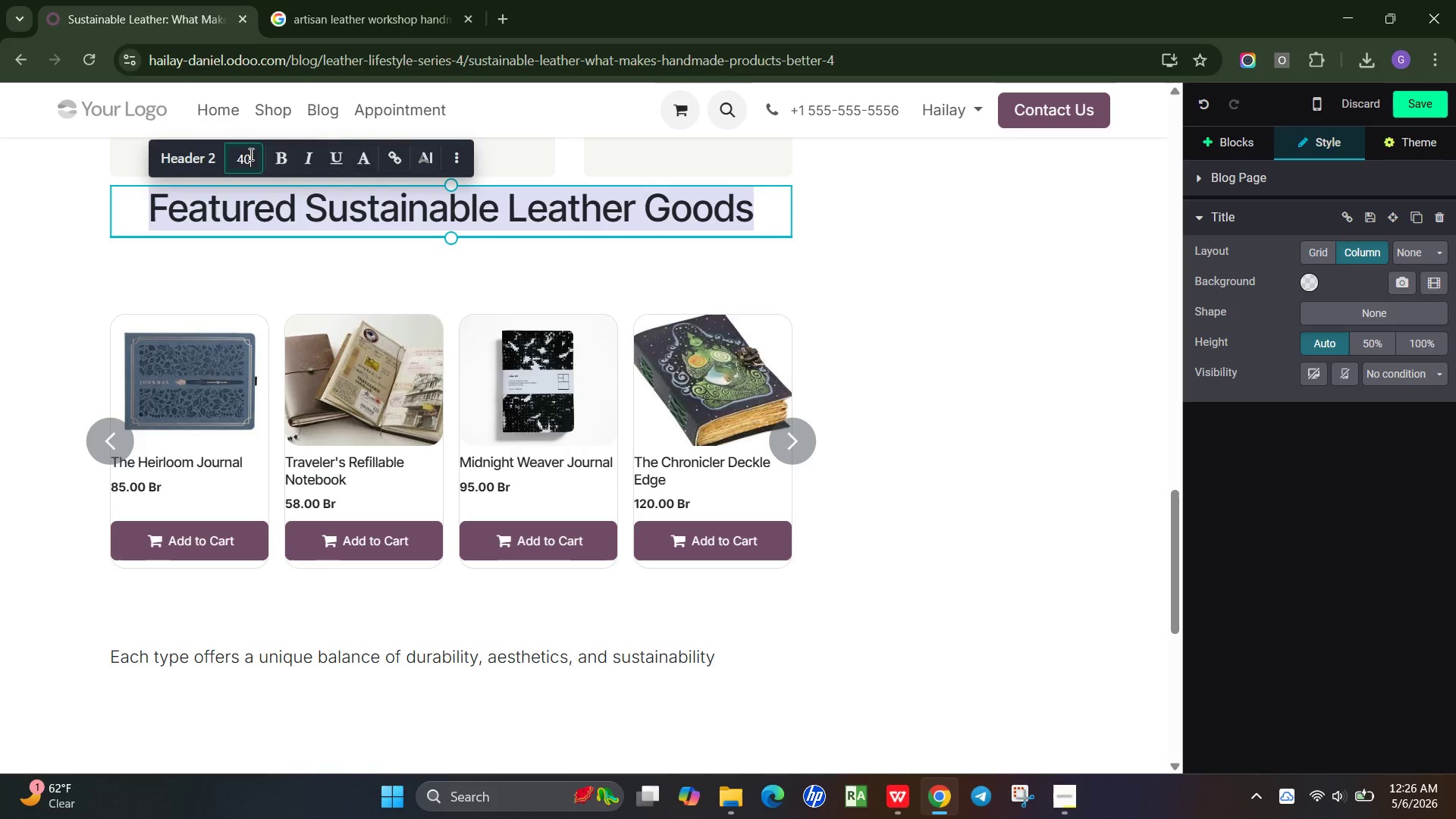 
left_click([249, 154])
 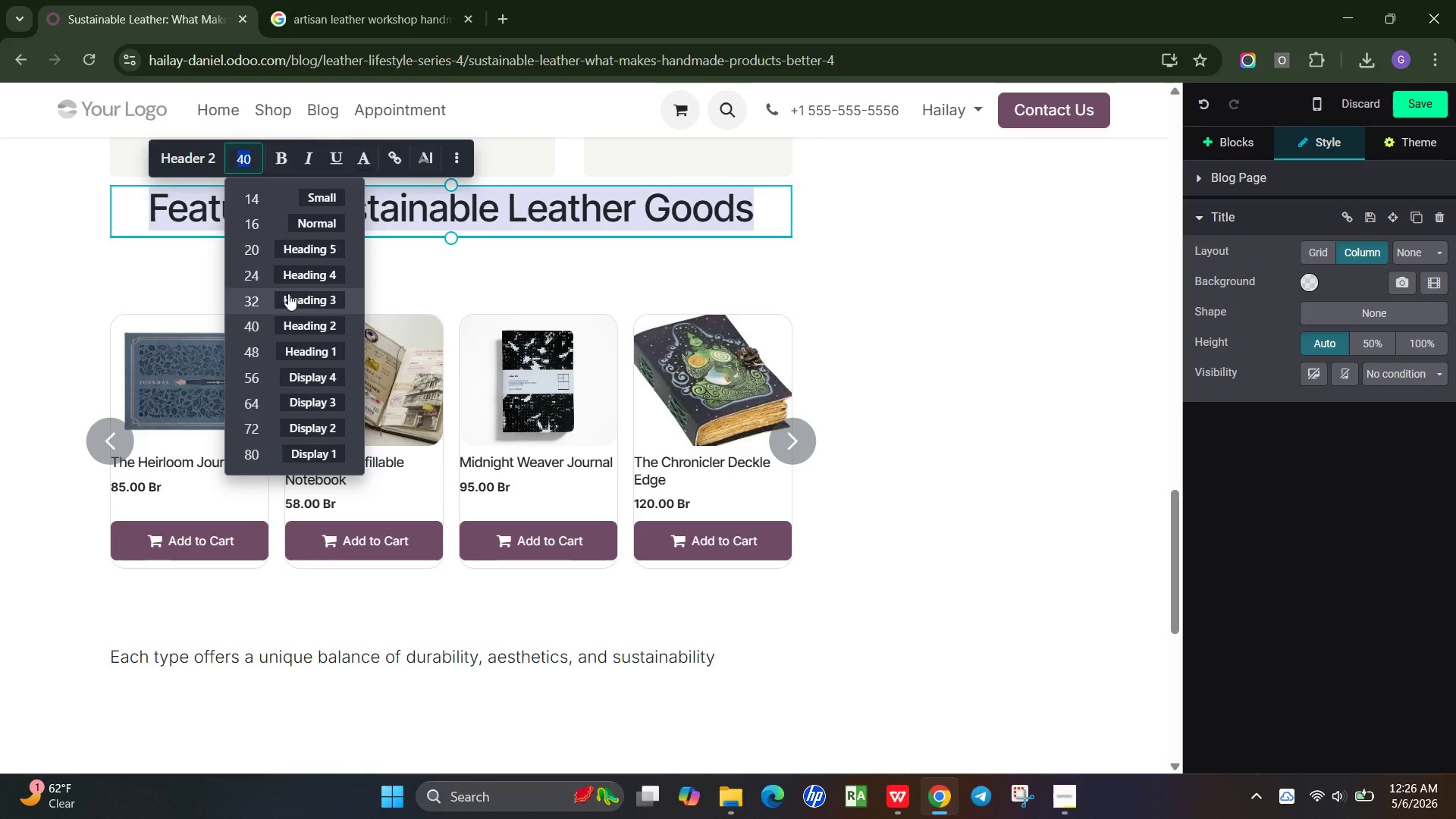 
left_click([288, 293])
 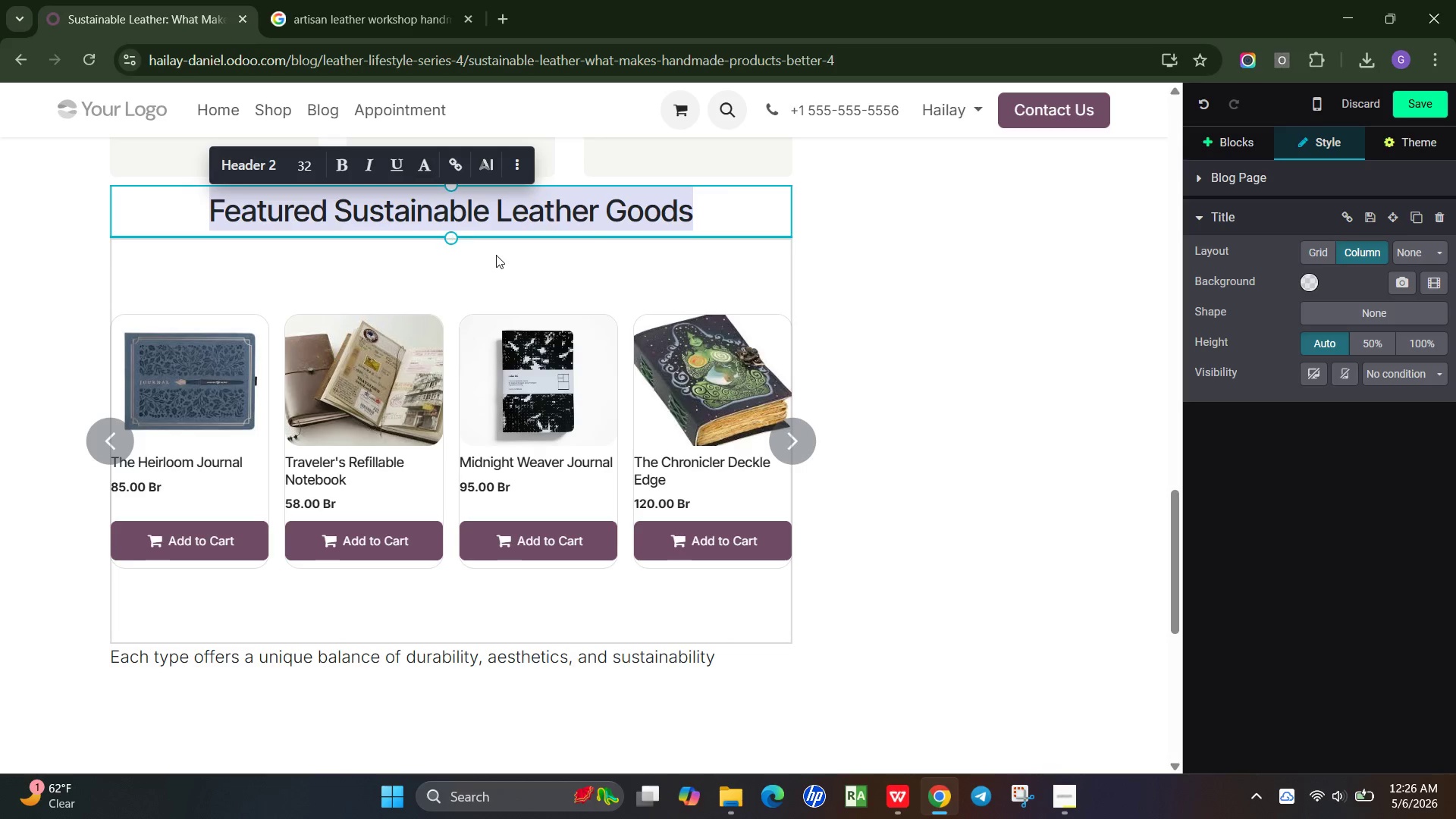 
left_click([496, 255])
 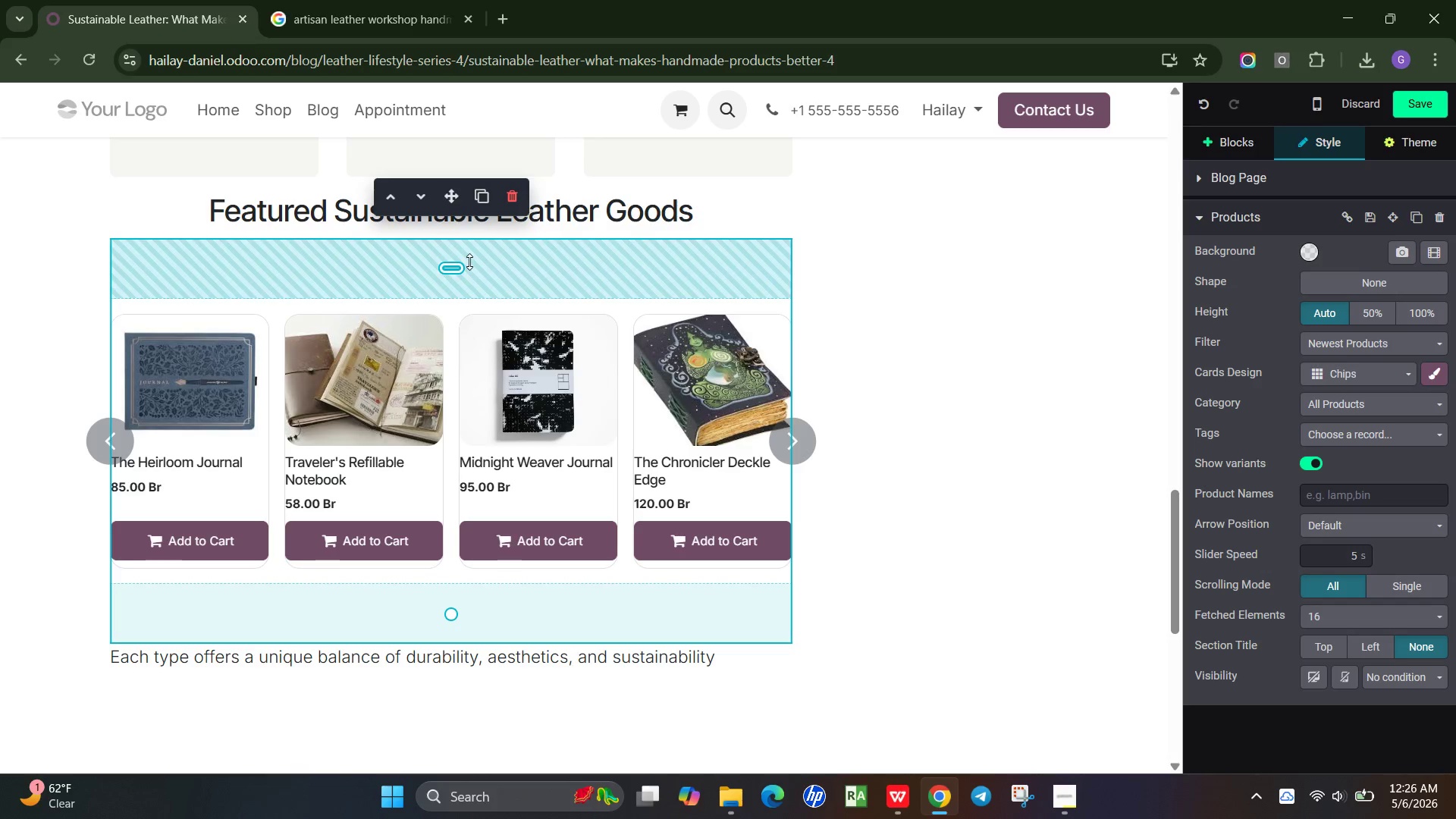 
left_click_drag(start_coordinate=[469, 262], to_coordinate=[496, 198])
 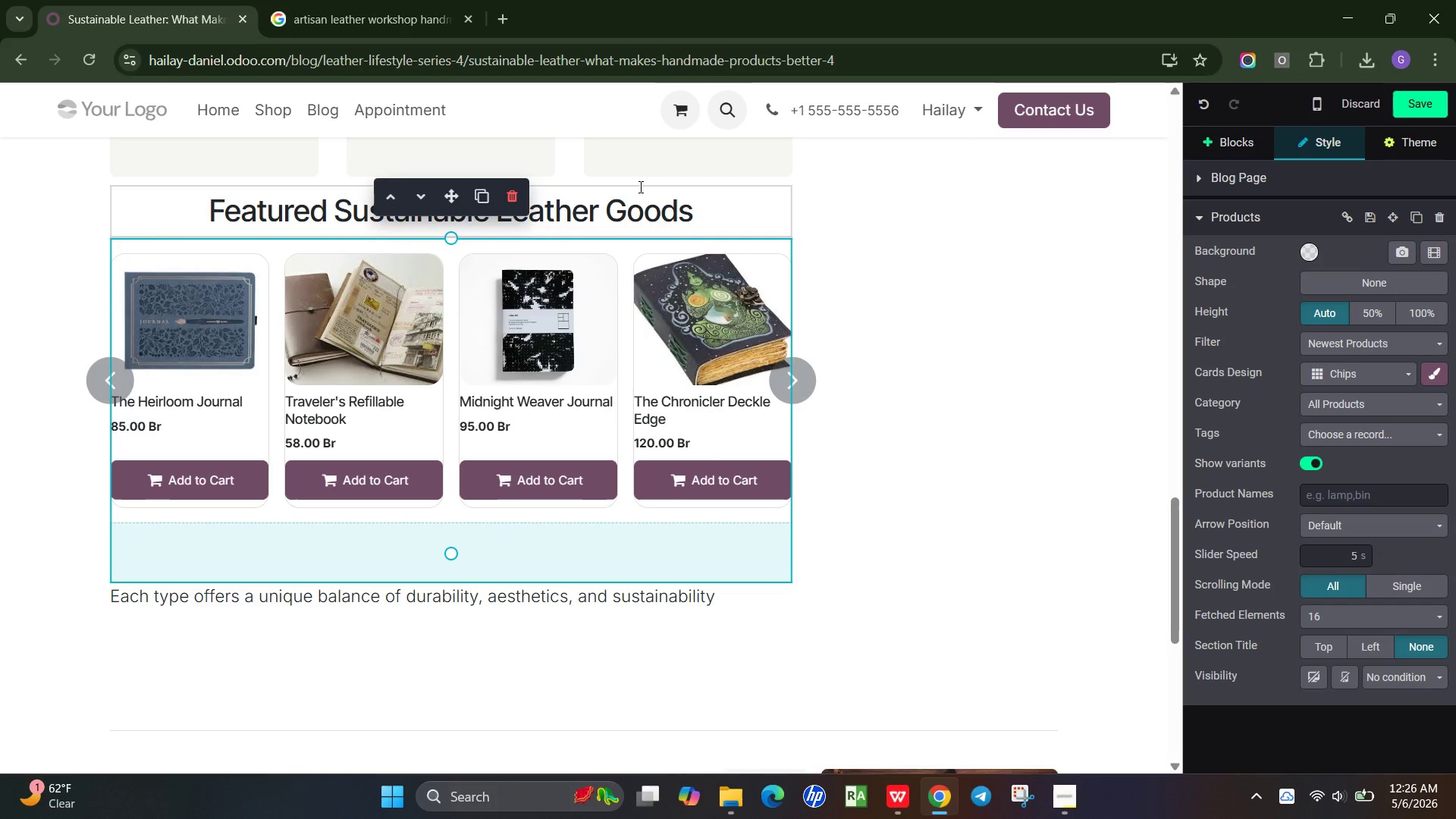 
left_click([639, 187])
 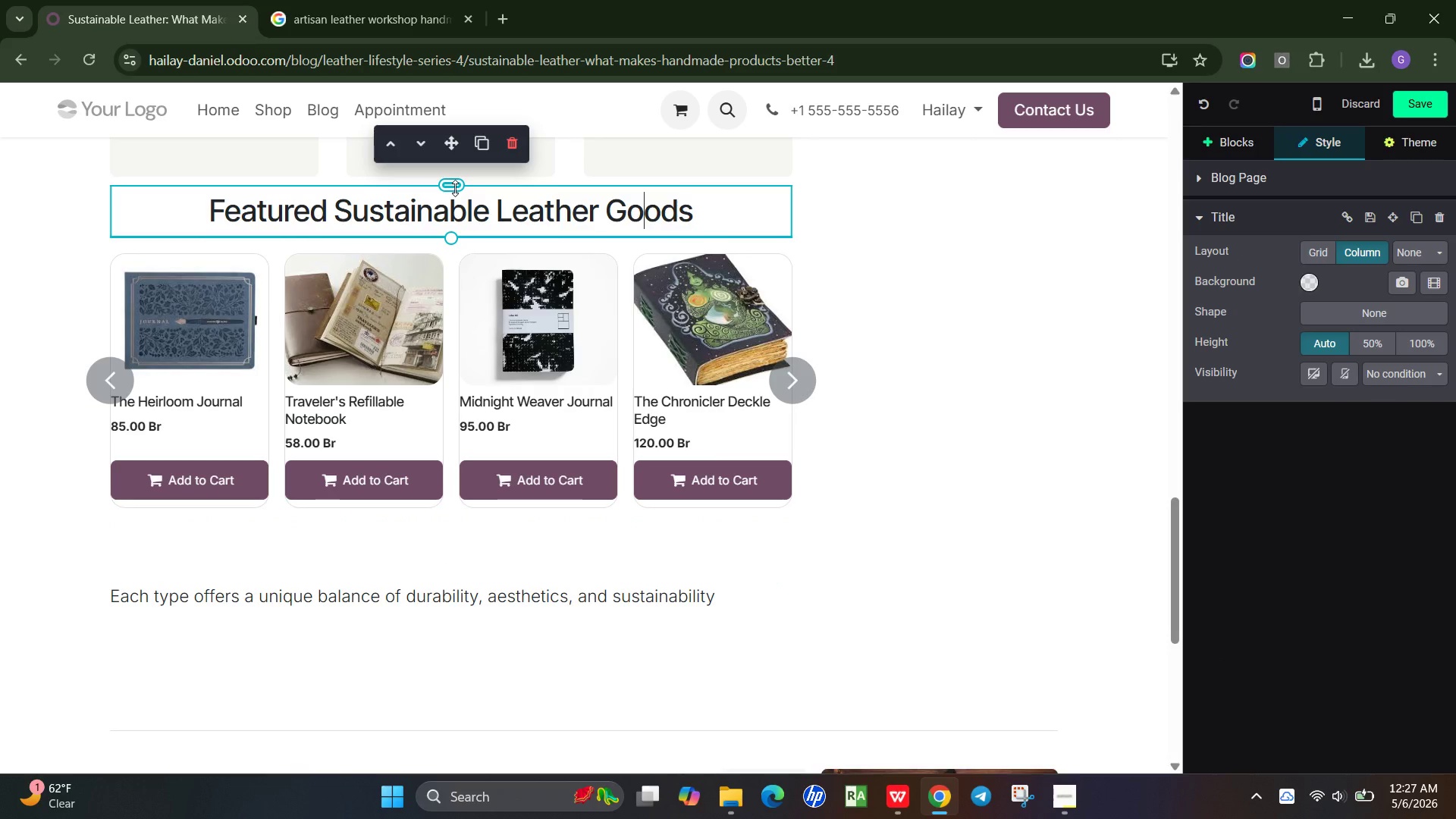 
left_click_drag(start_coordinate=[453, 187], to_coordinate=[453, 213])
 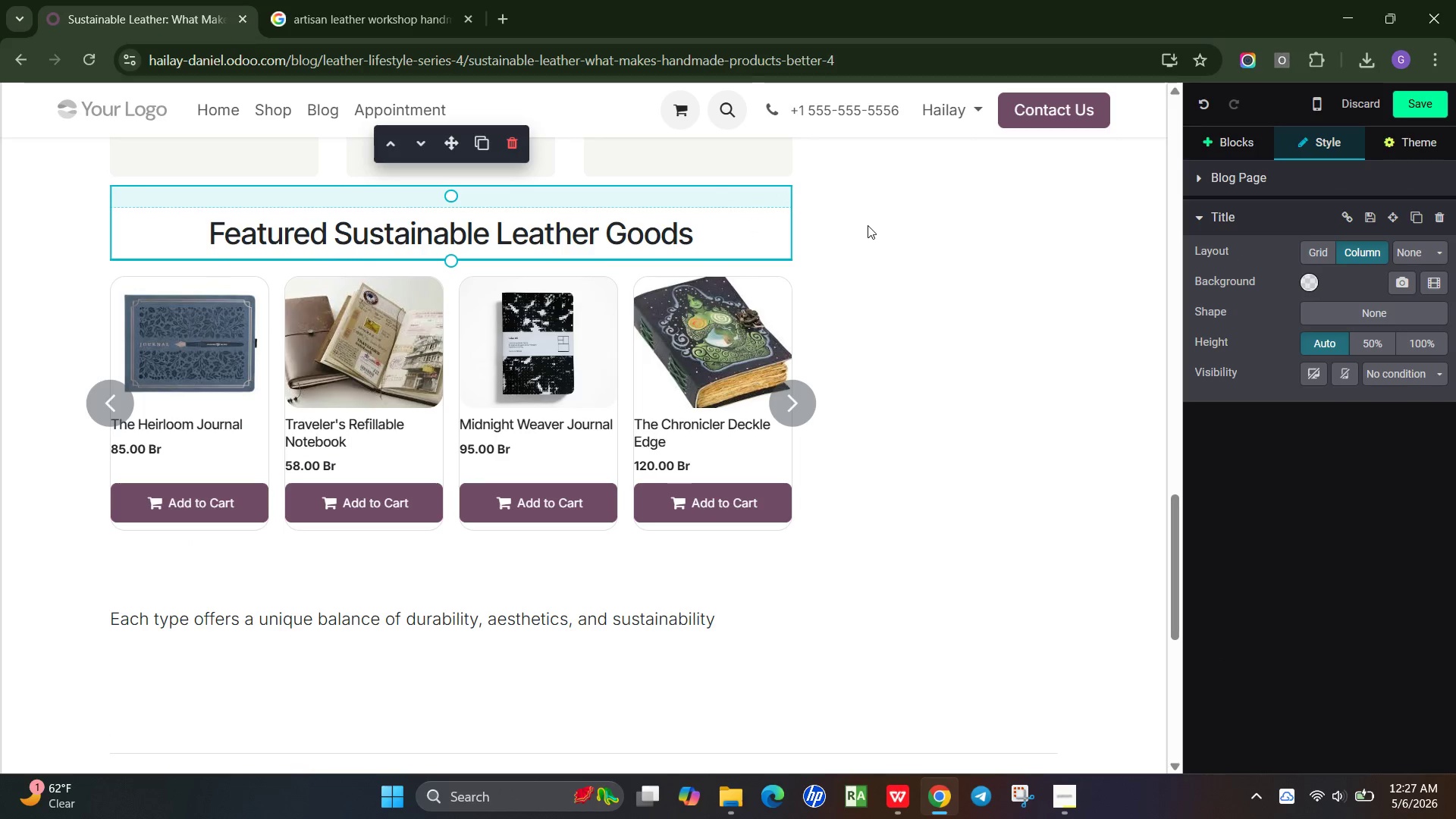 
left_click([868, 225])
 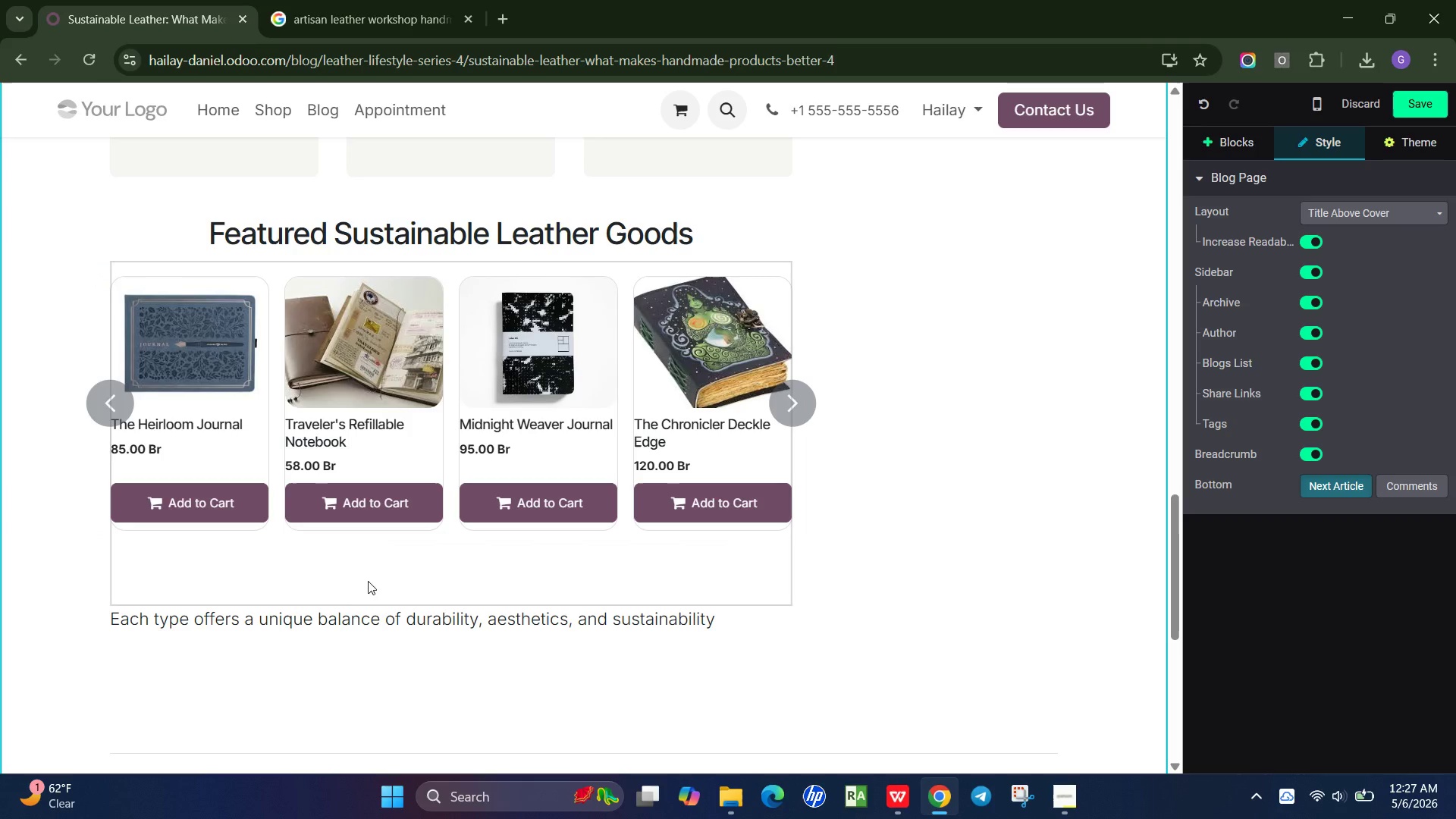 
left_click([336, 611])
 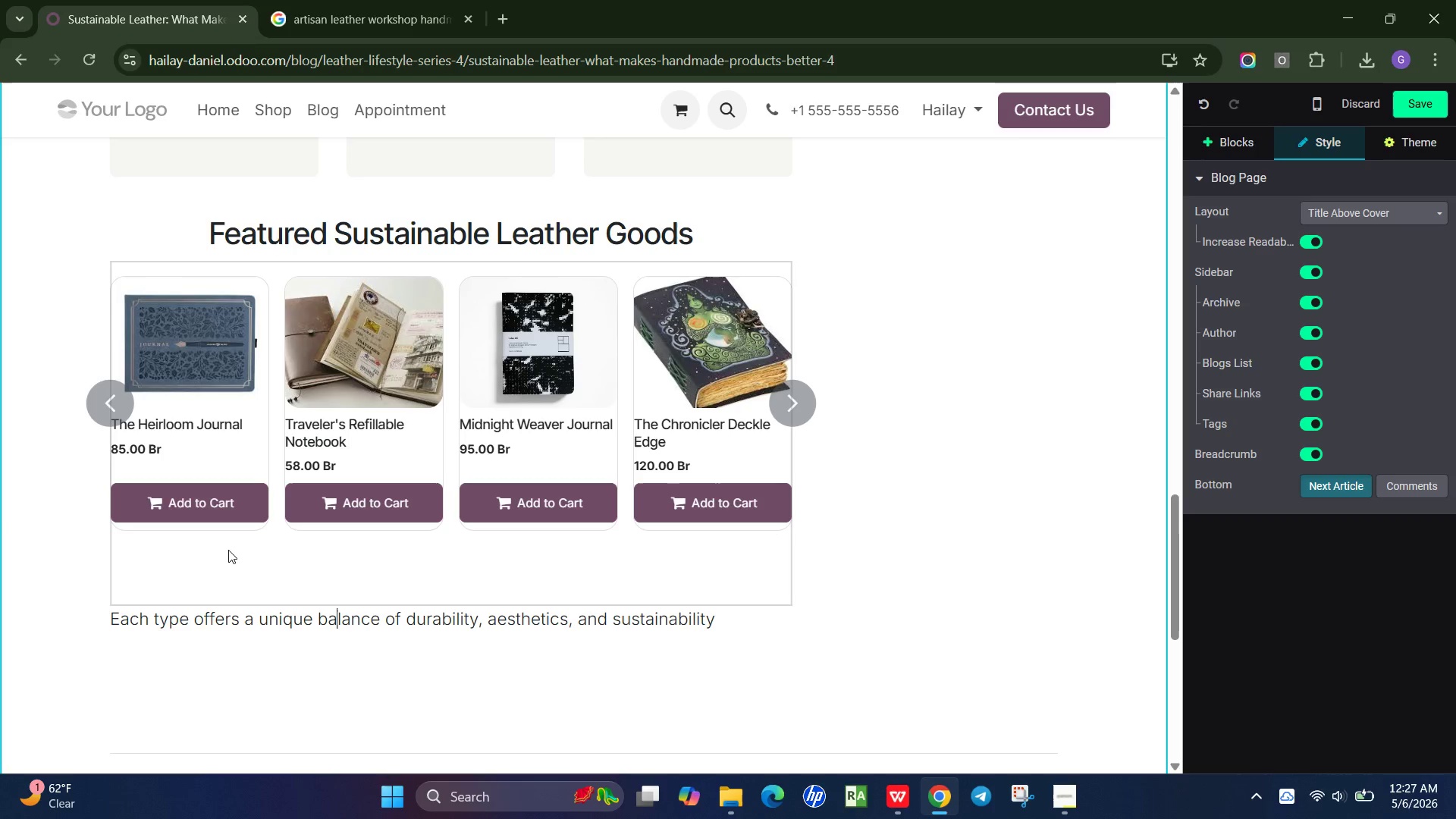 
left_click([229, 550])
 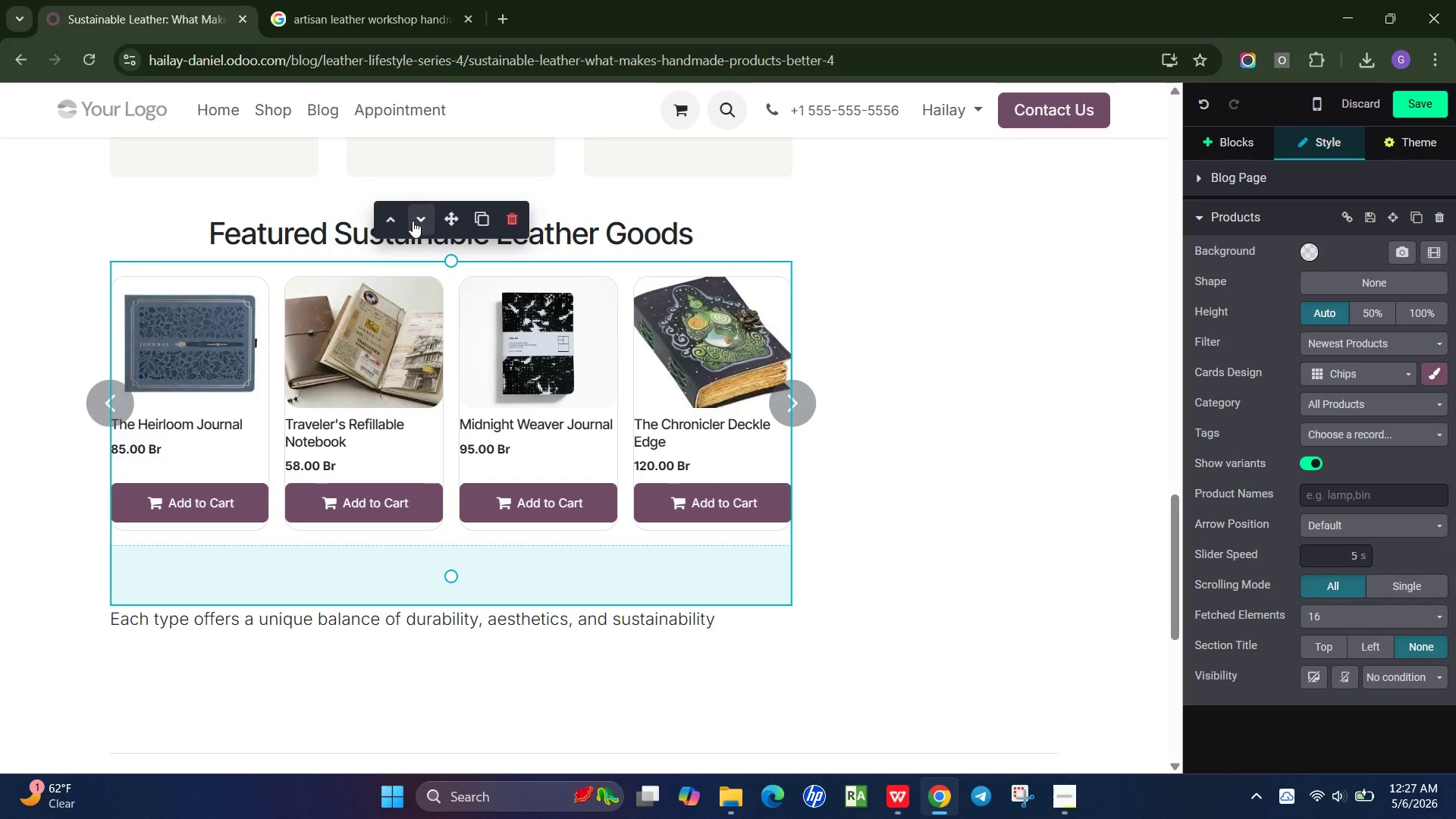 
left_click([414, 220])
 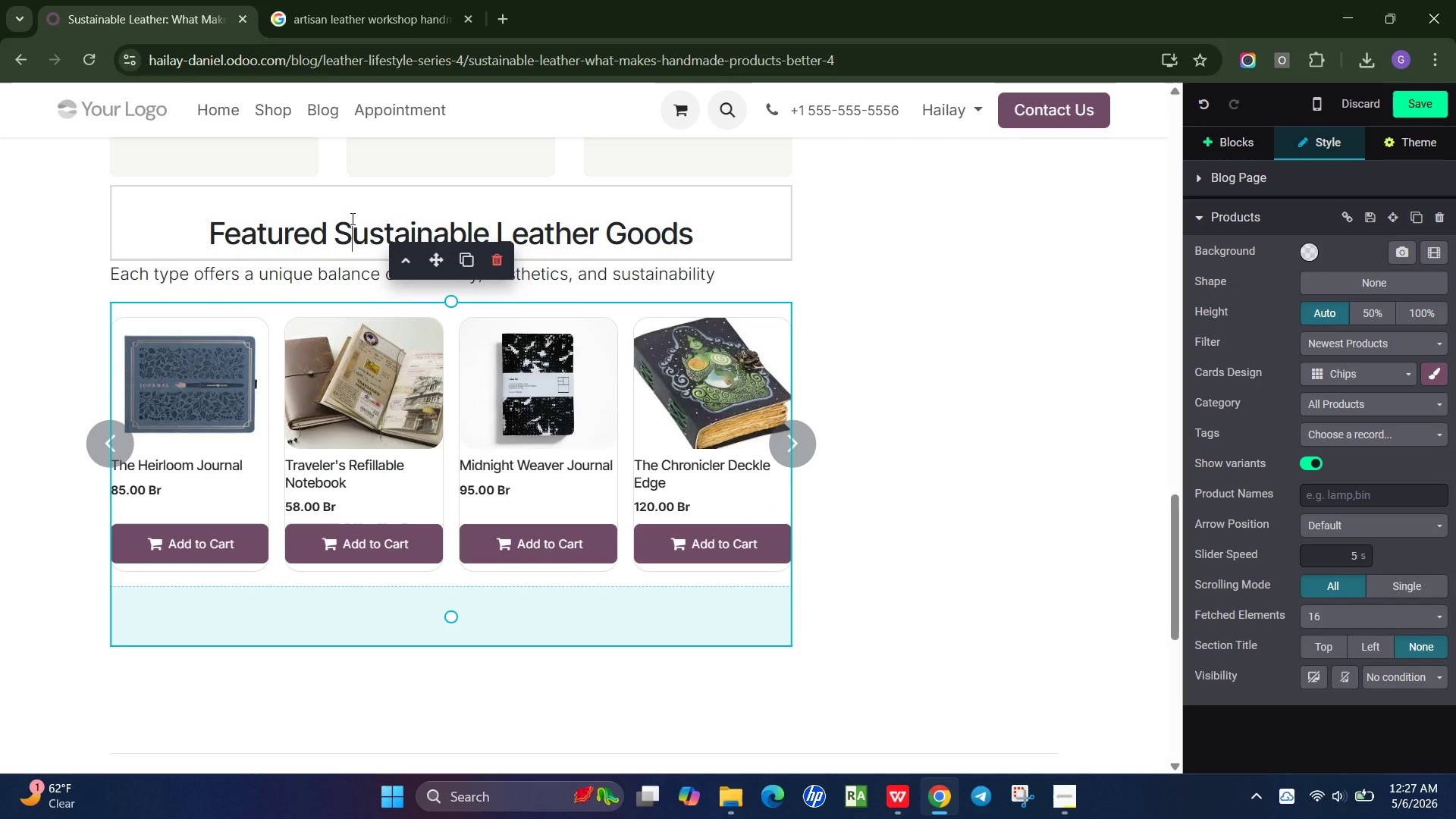 
left_click([351, 218])
 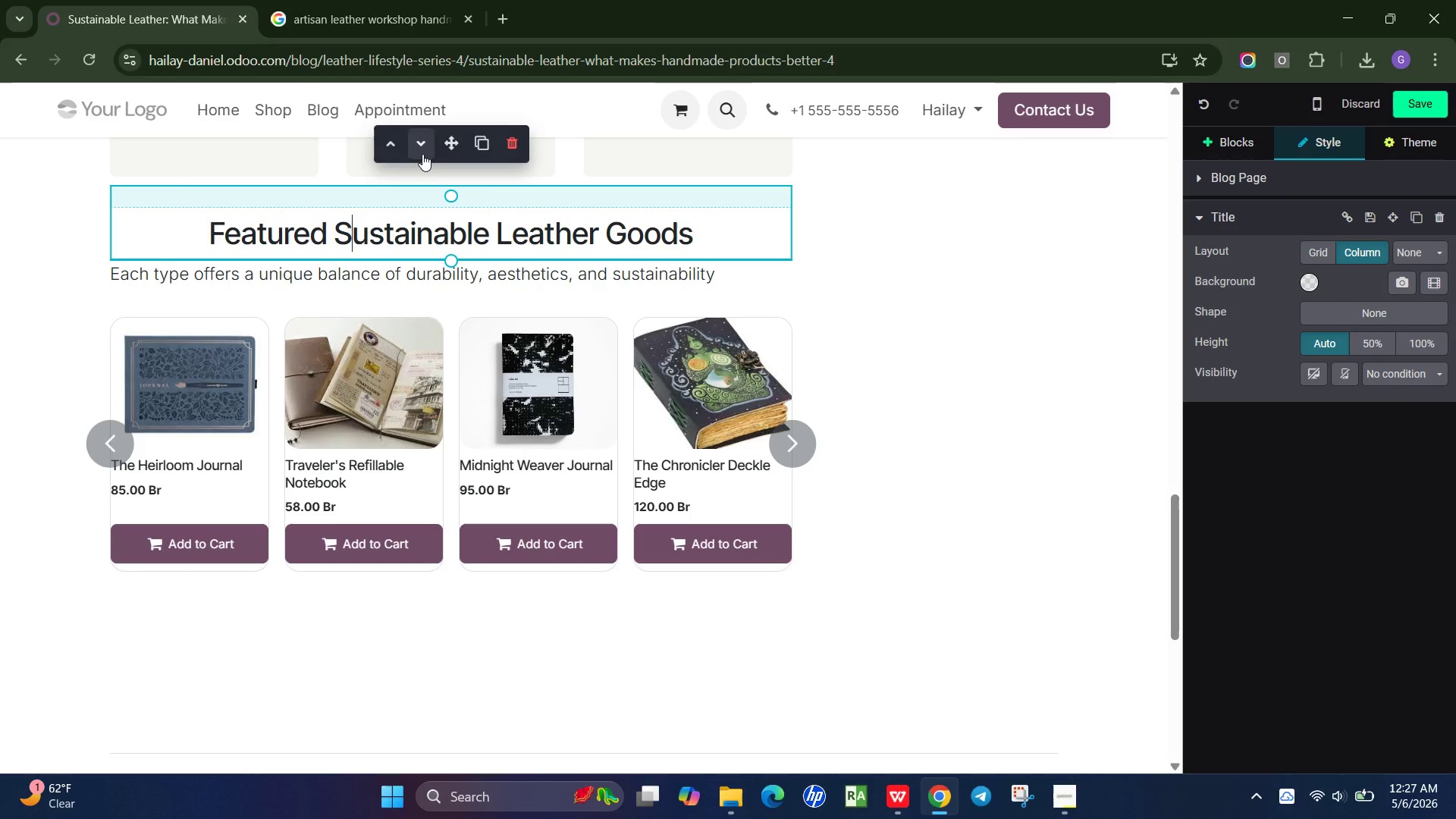 
left_click([422, 154])
 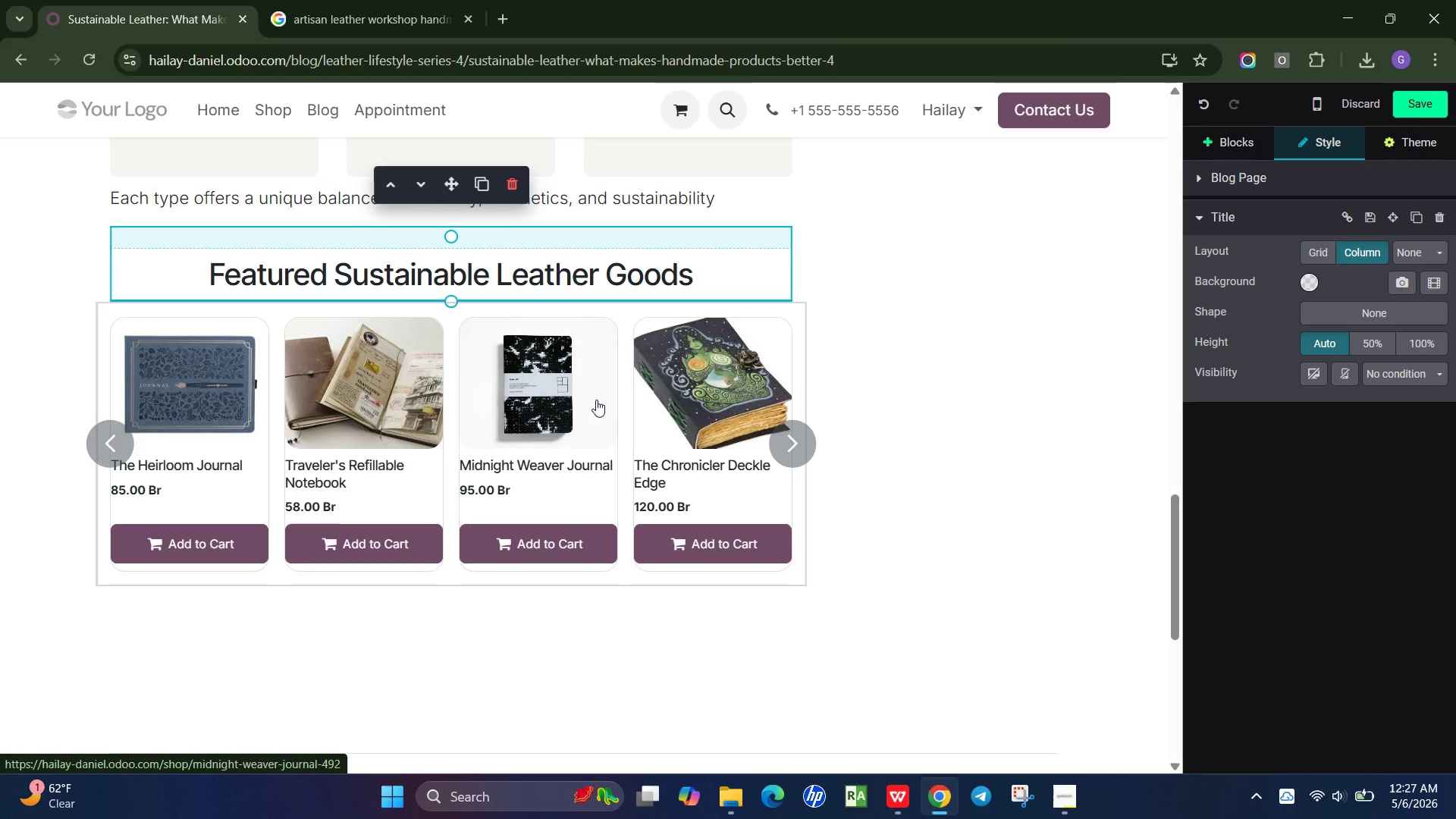 
wait(5.27)
 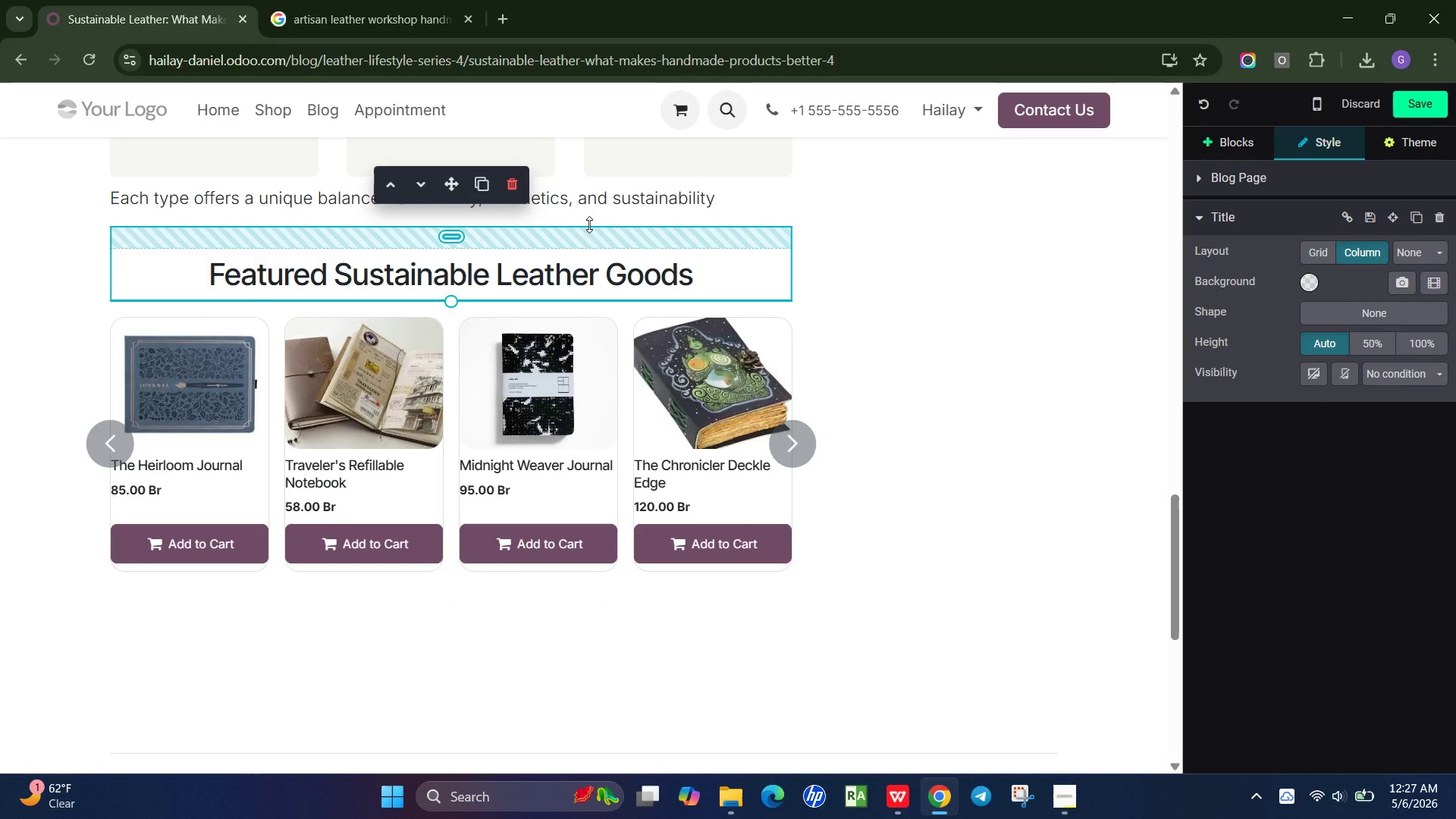 
left_click([406, 608])
 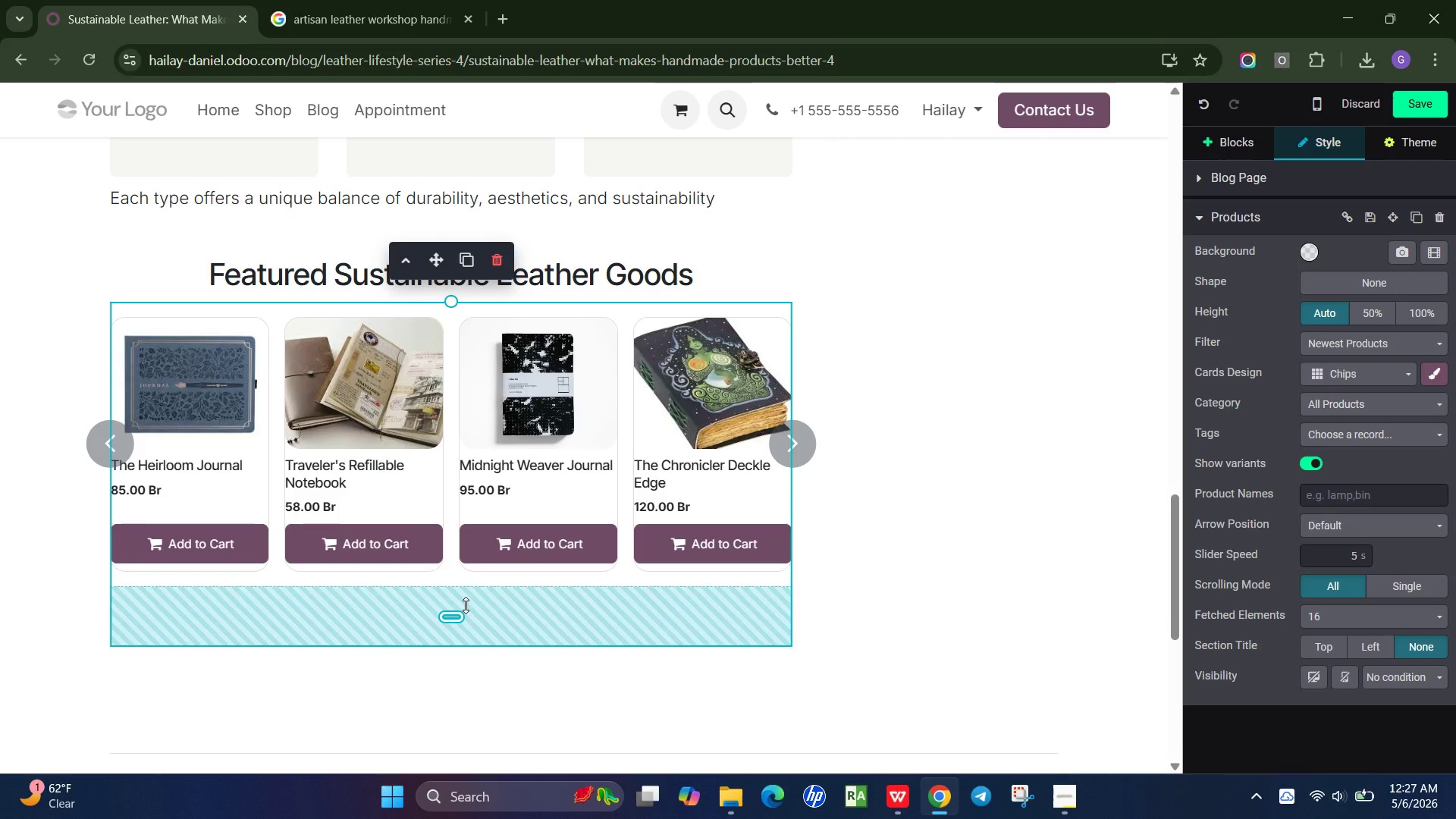 
left_click_drag(start_coordinate=[464, 607], to_coordinate=[469, 529])
 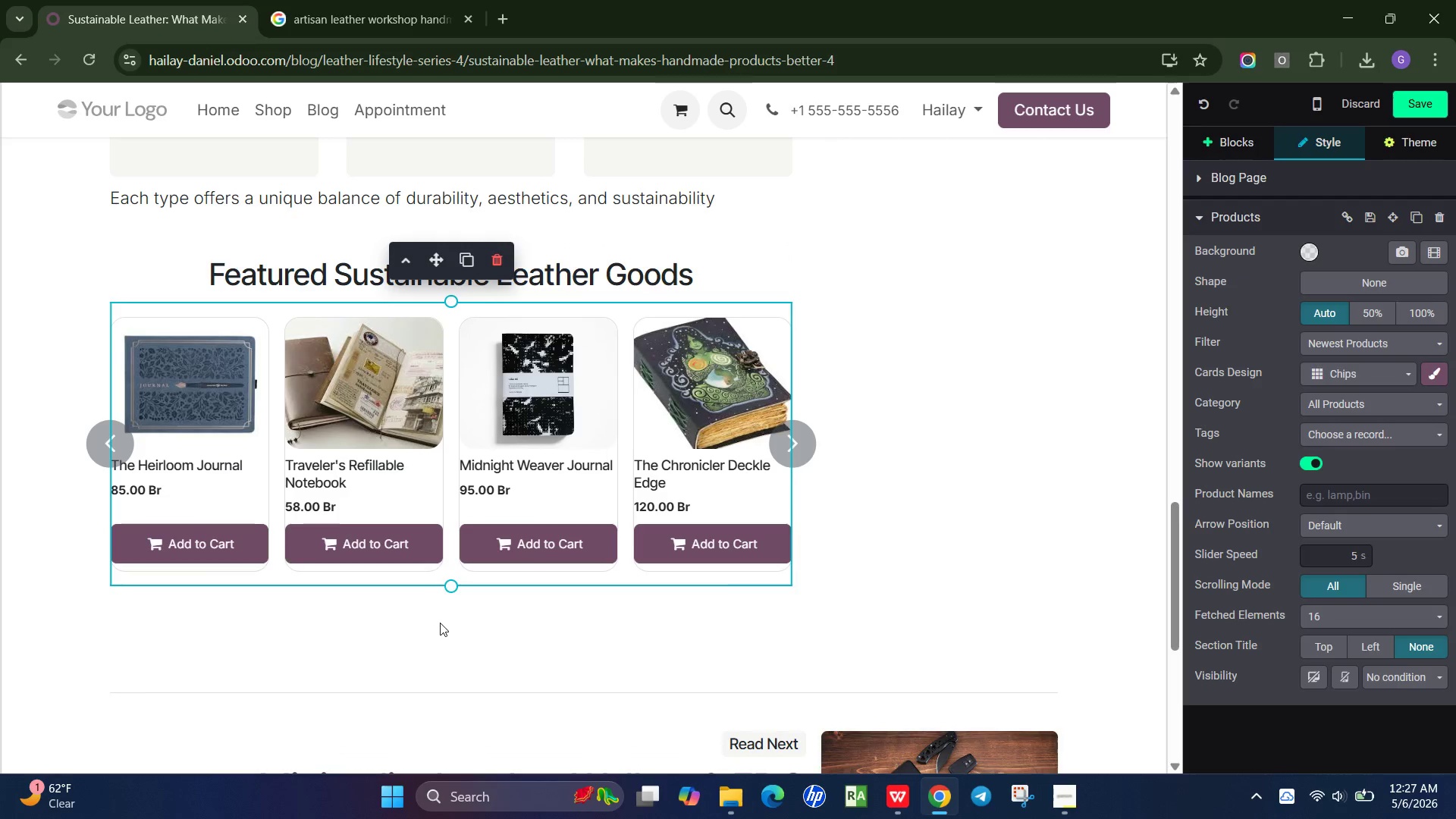 
left_click([440, 623])
 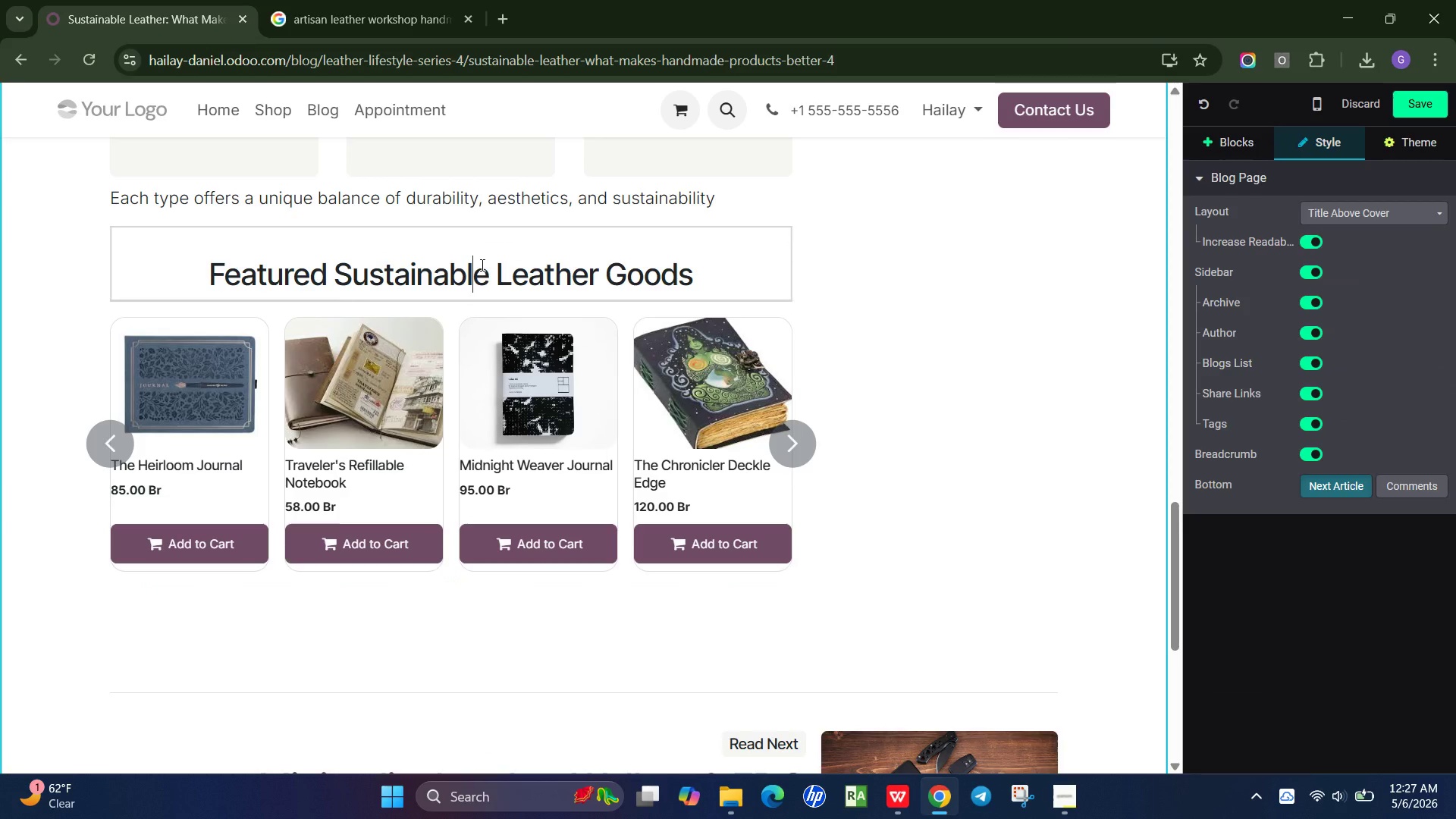 
left_click([481, 265])
 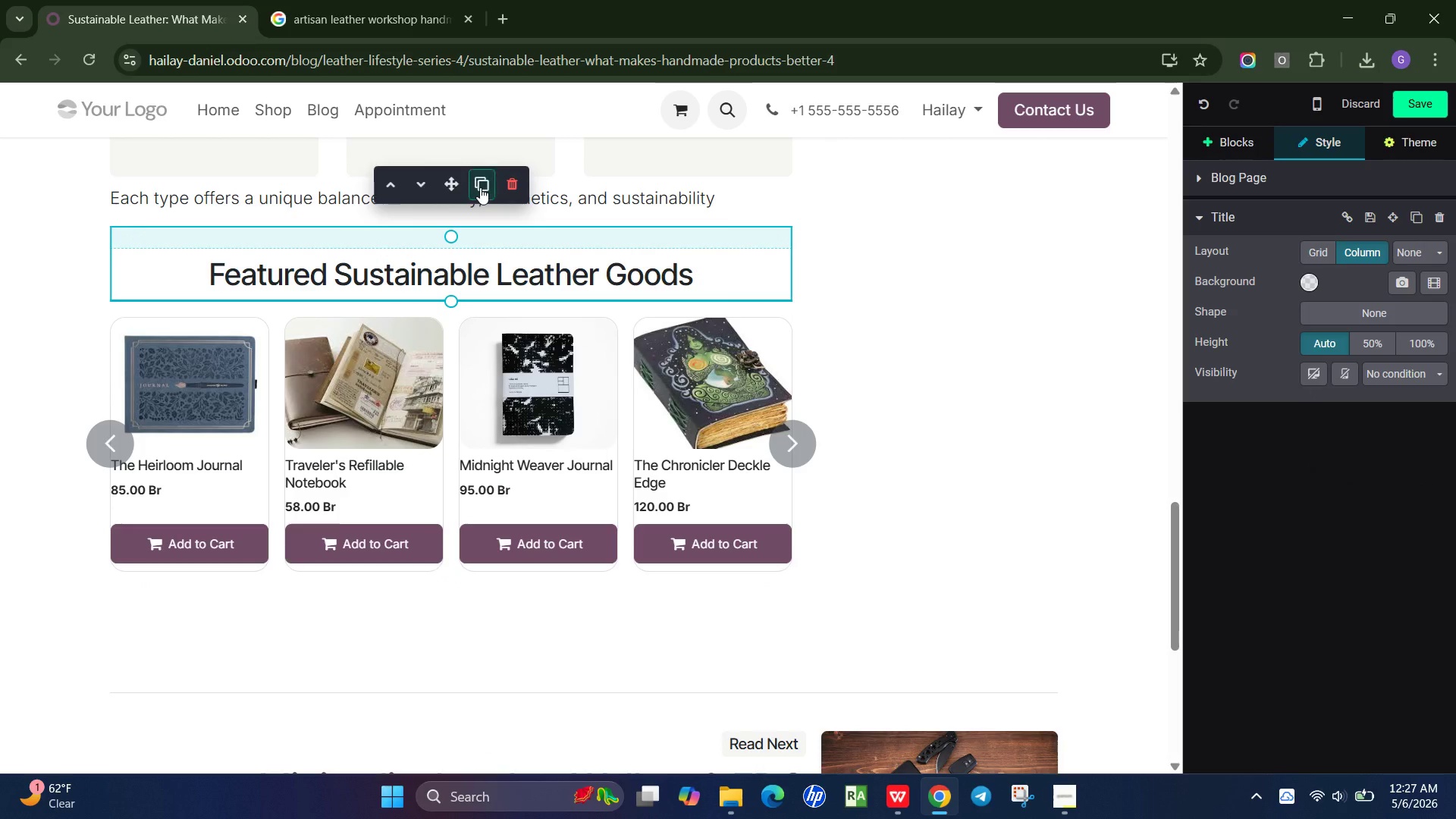 
left_click([480, 187])
 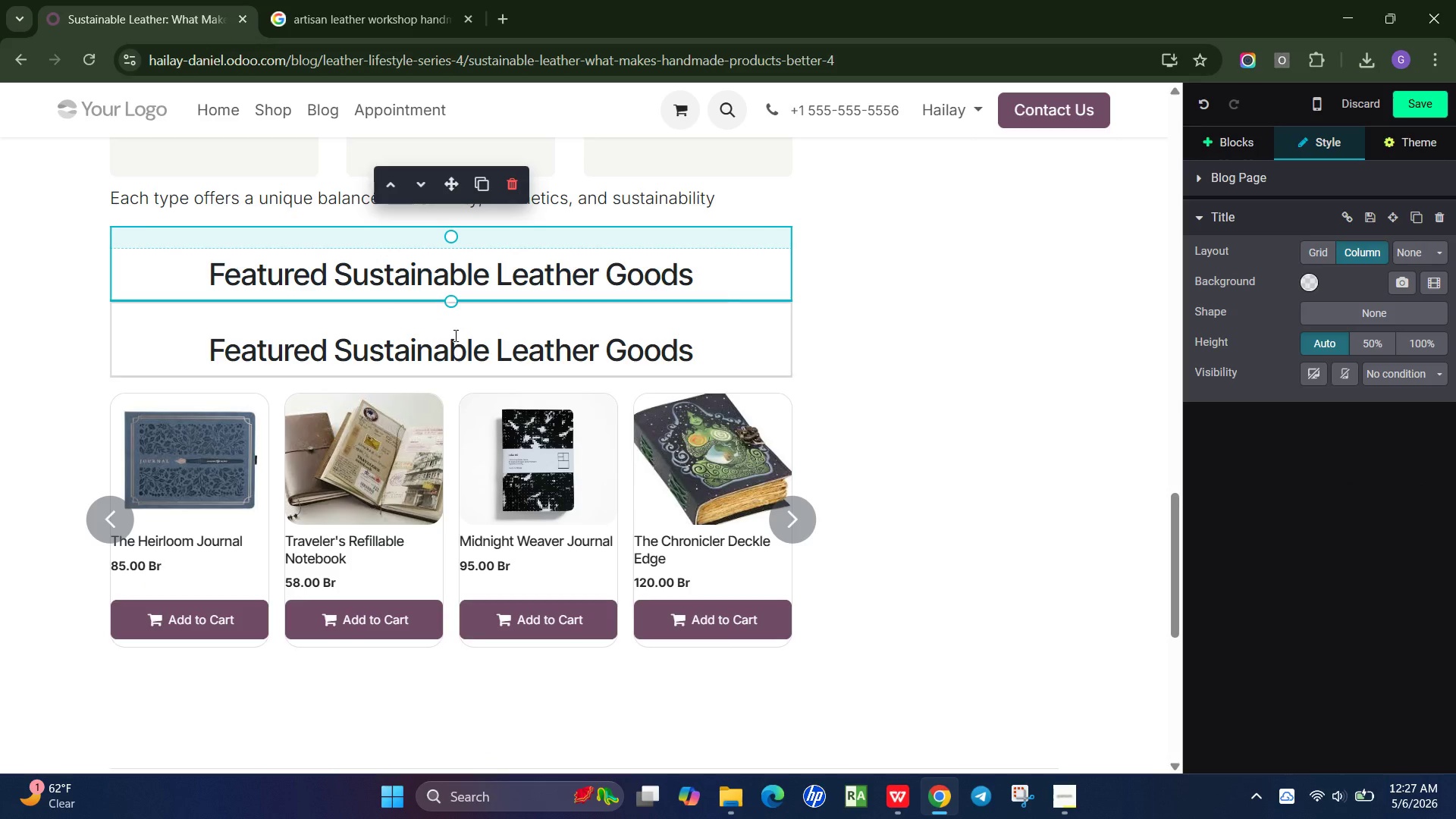 
left_click([454, 335])
 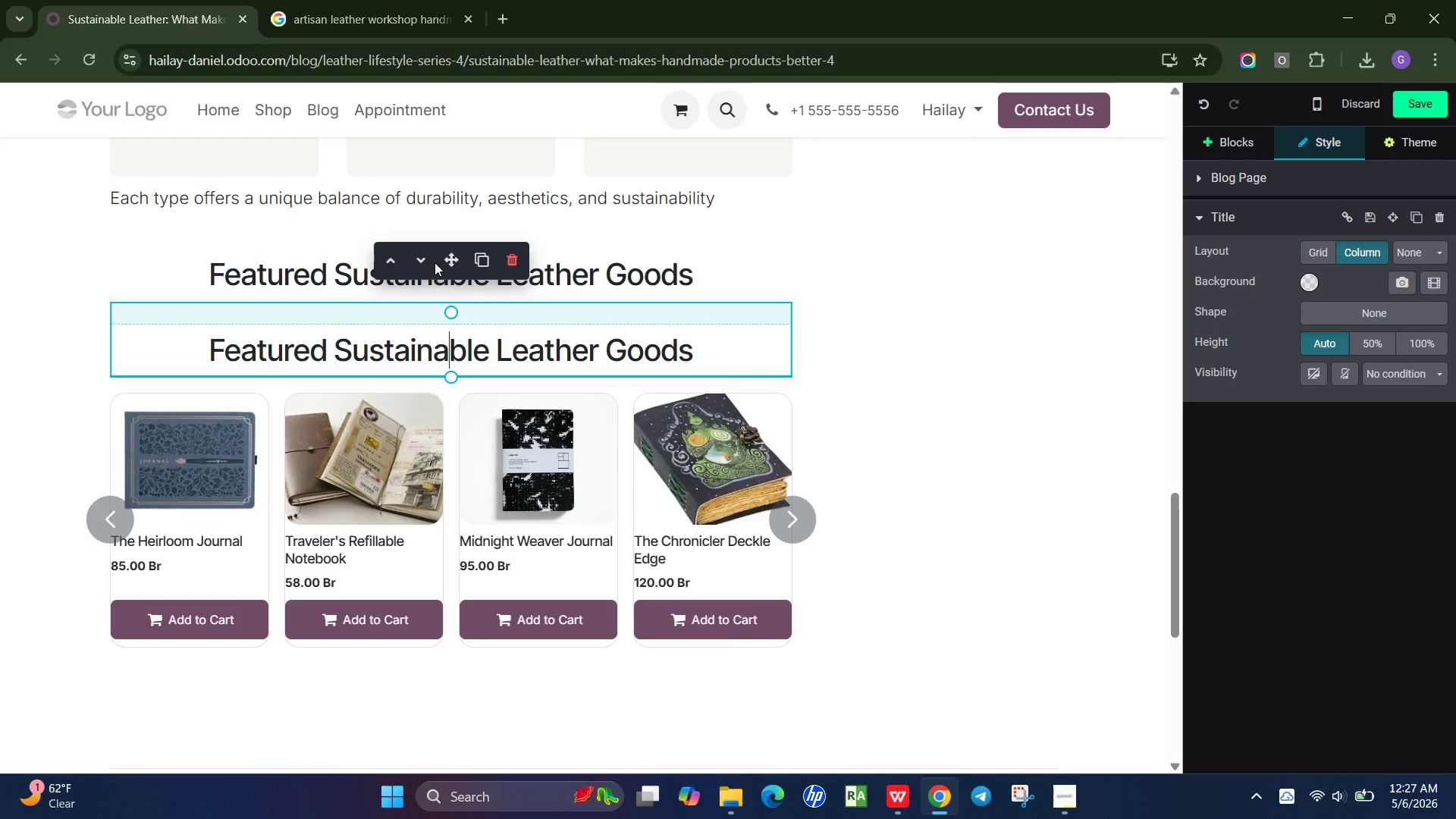 
left_click([425, 262])
 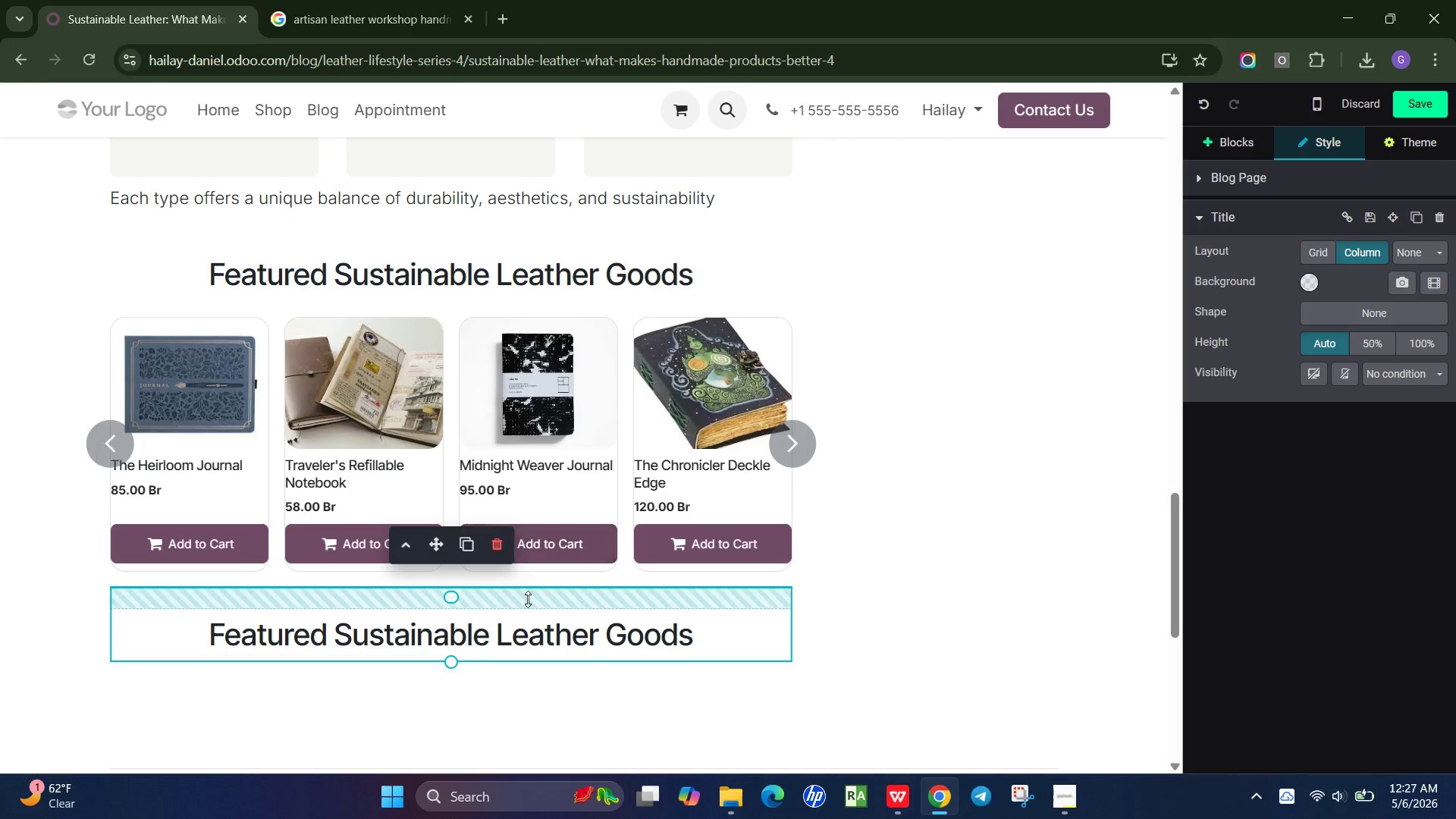 
left_click([510, 618])
 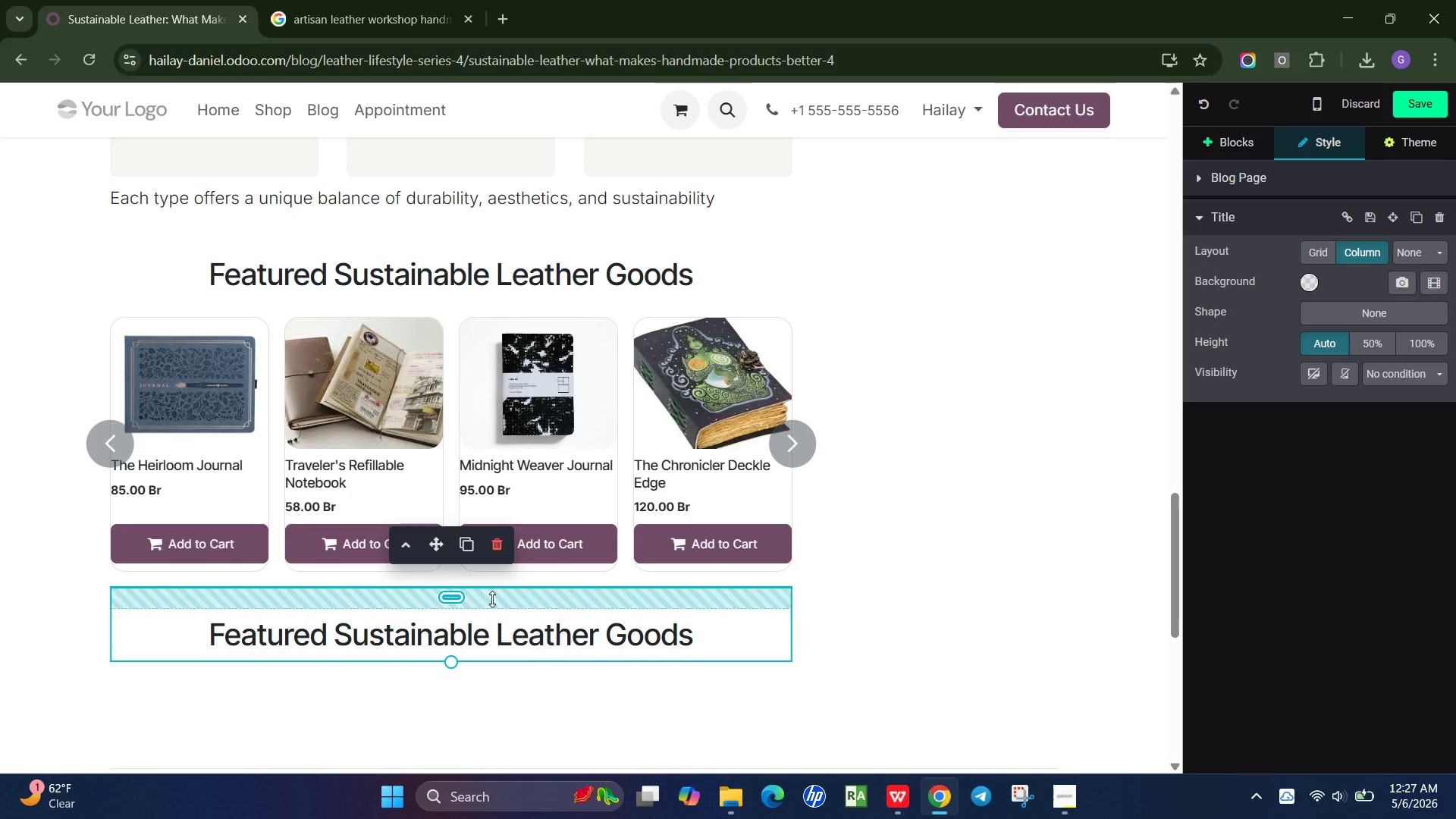 
left_click_drag(start_coordinate=[492, 600], to_coordinate=[491, 574])
 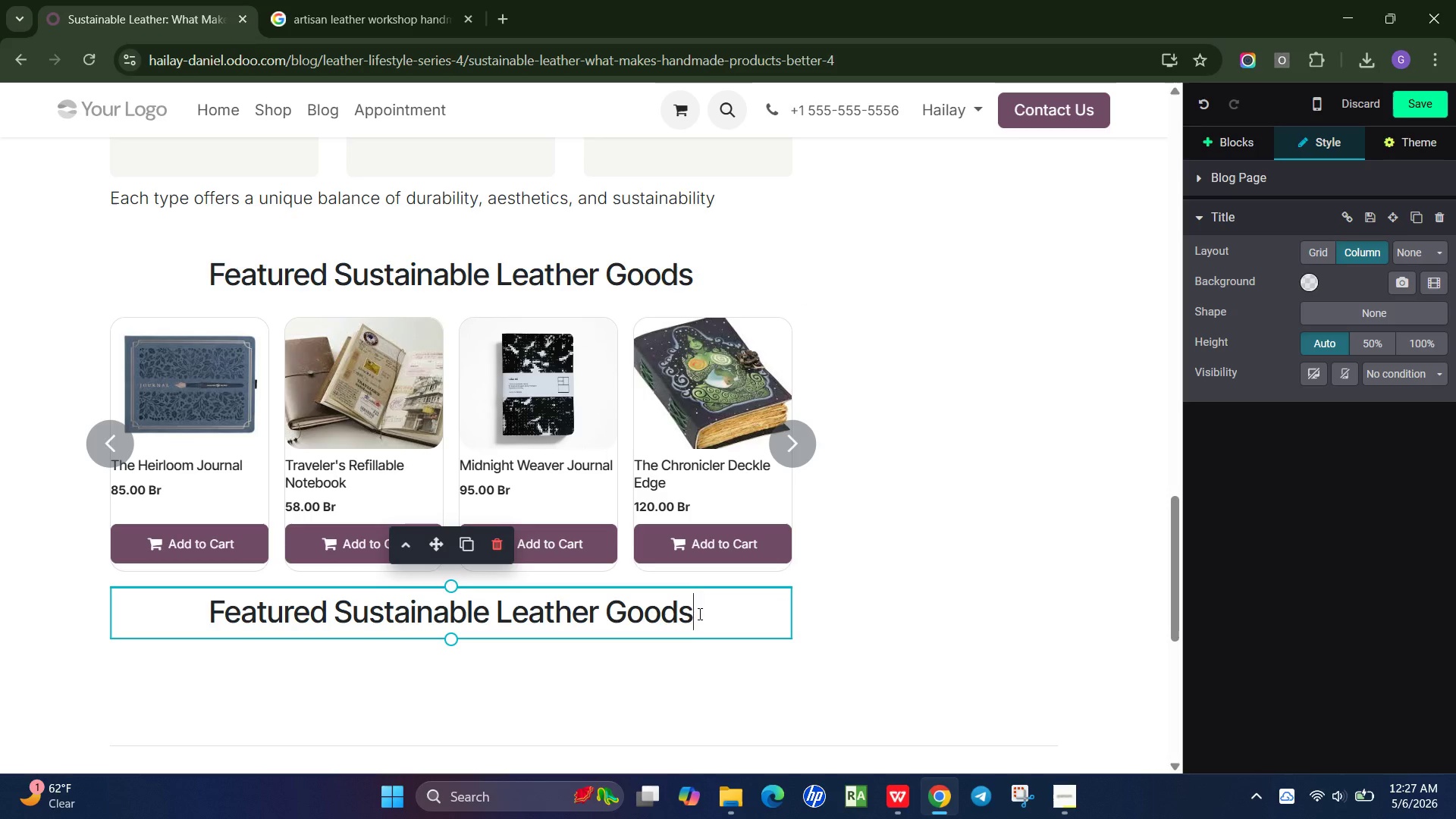 
left_click_drag(start_coordinate=[711, 613], to_coordinate=[213, 625])
 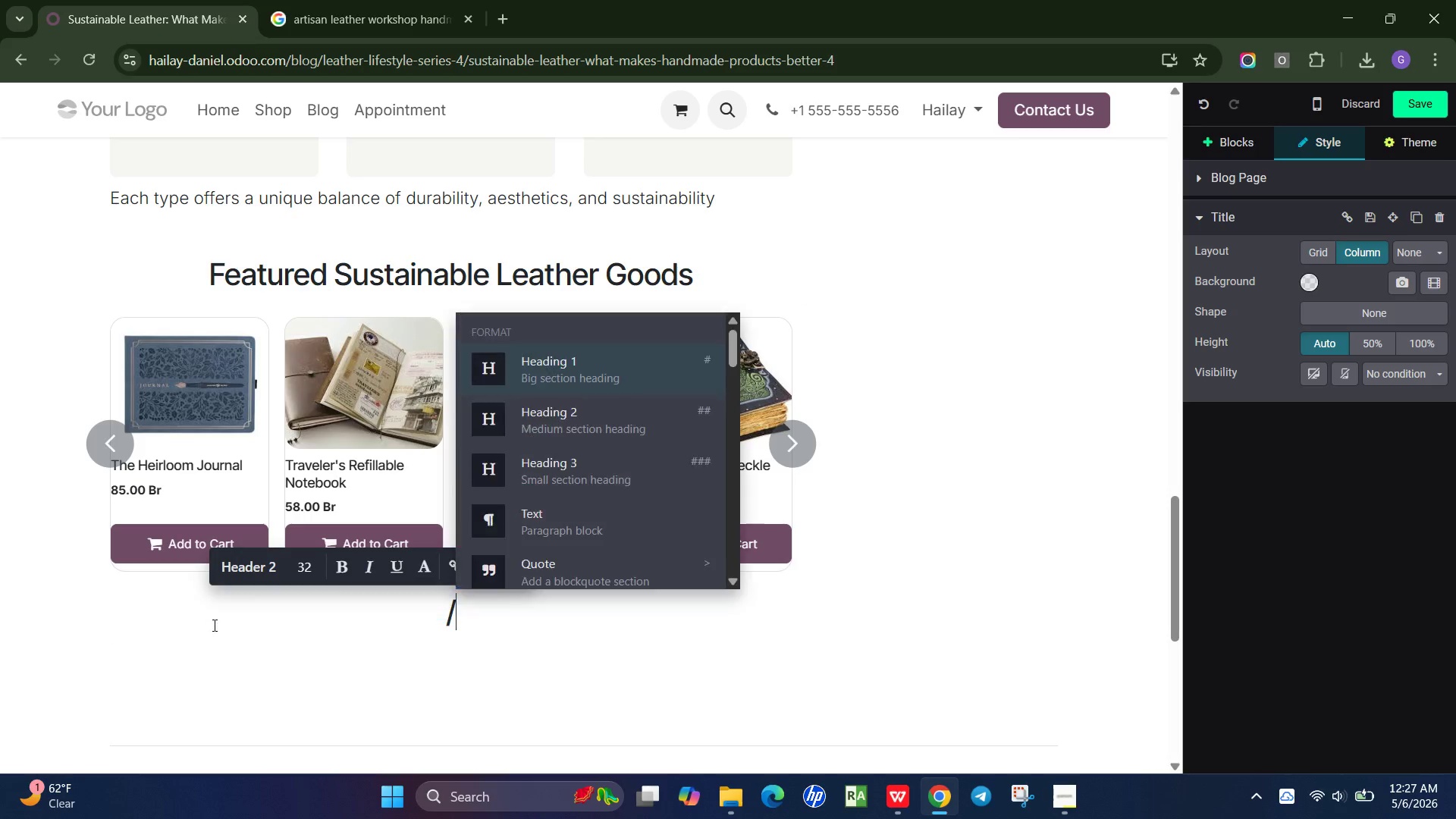 
key(Slash)
 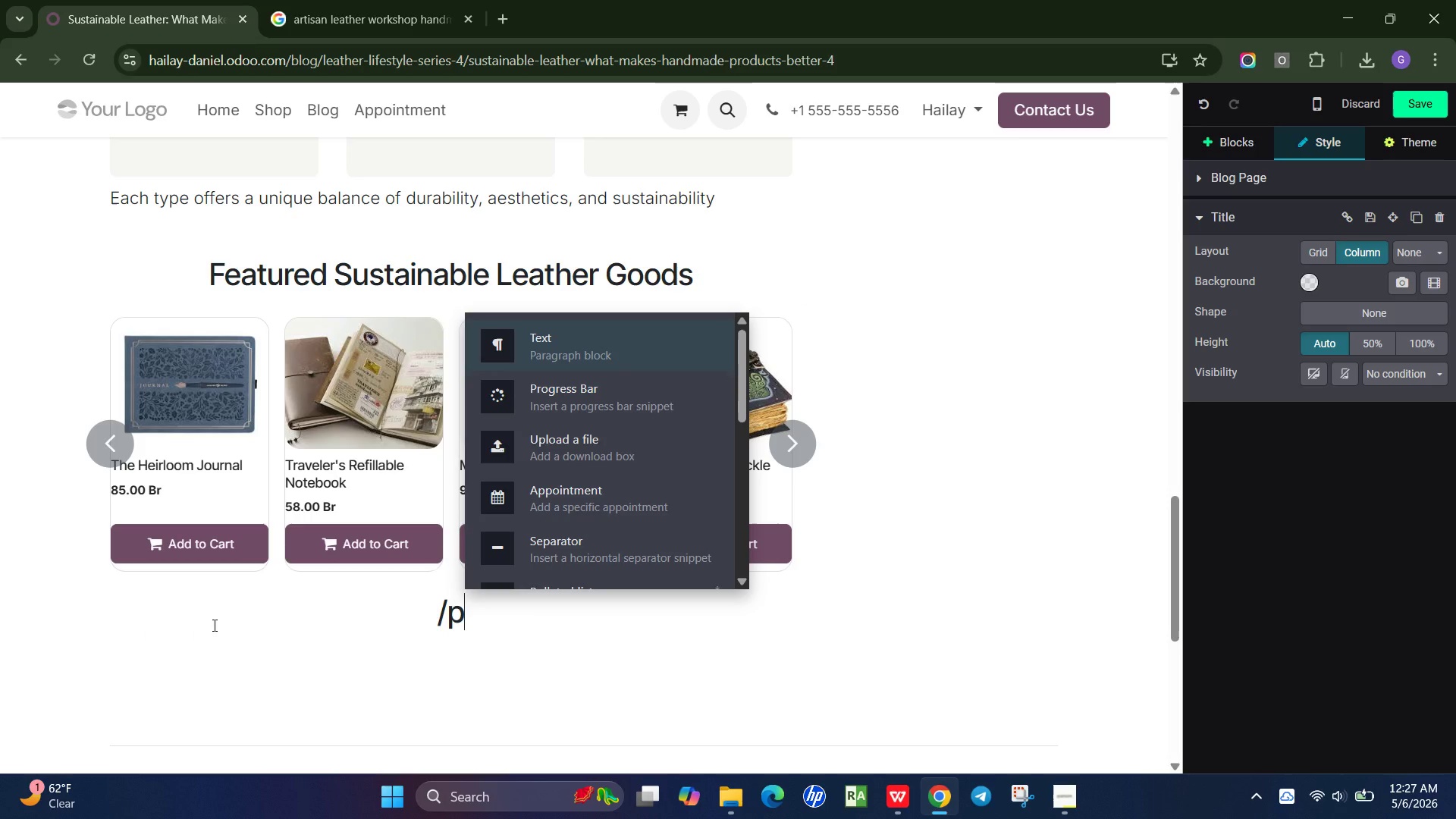 
key(P)
 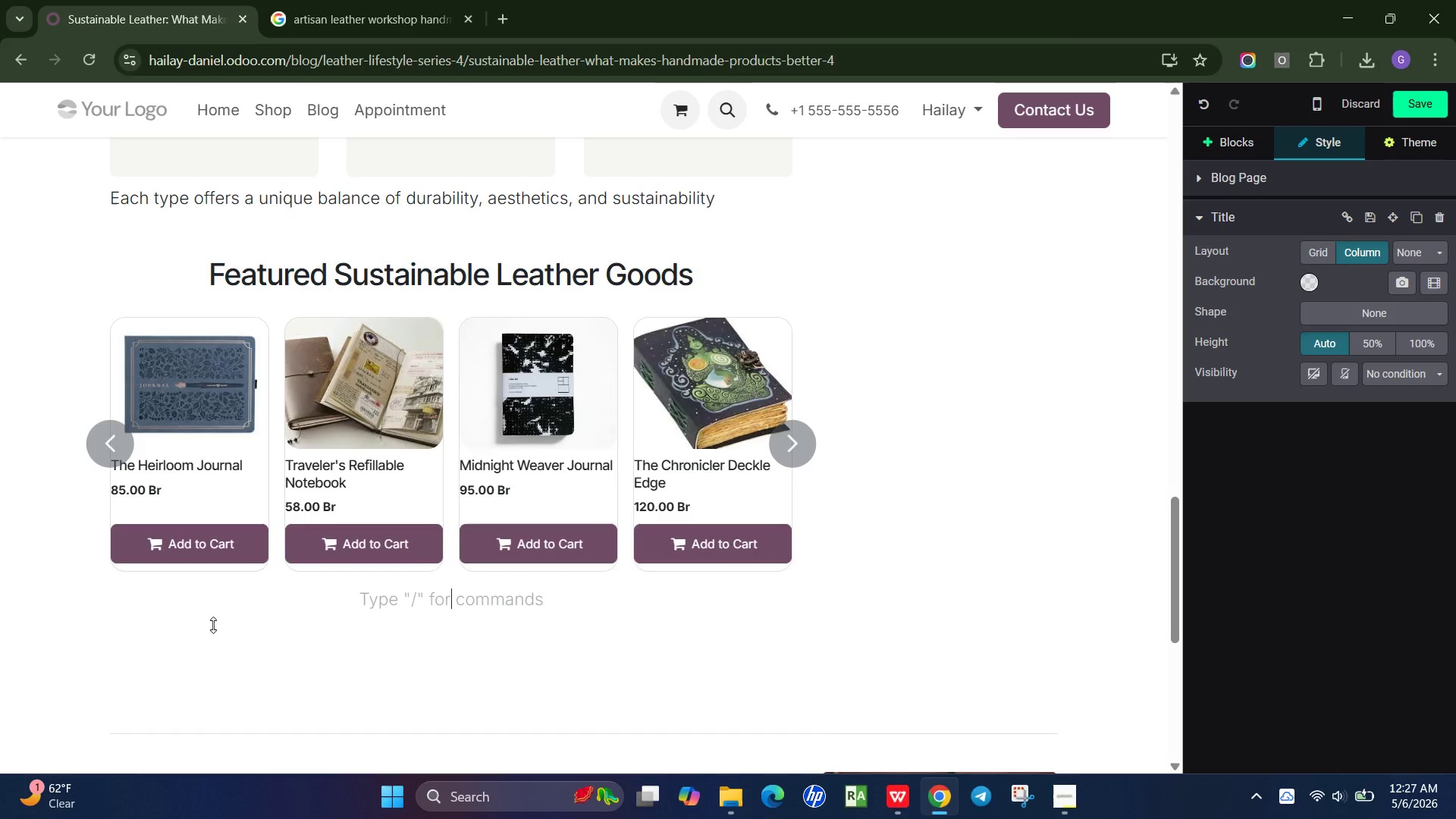 
key(Enter)
 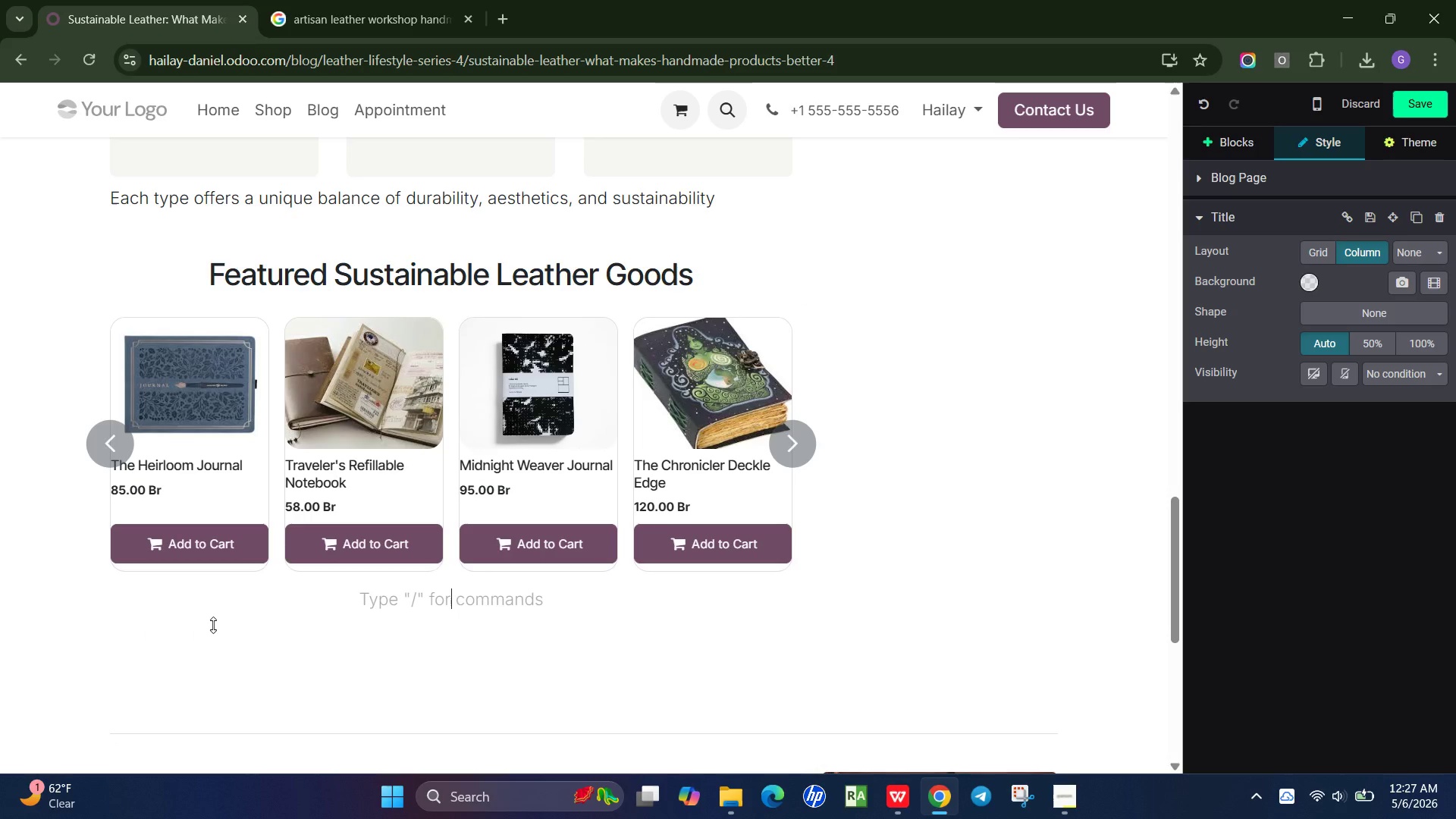 
type(These products are built for professionals who value durability and timelesss design in their daily work essentials)
 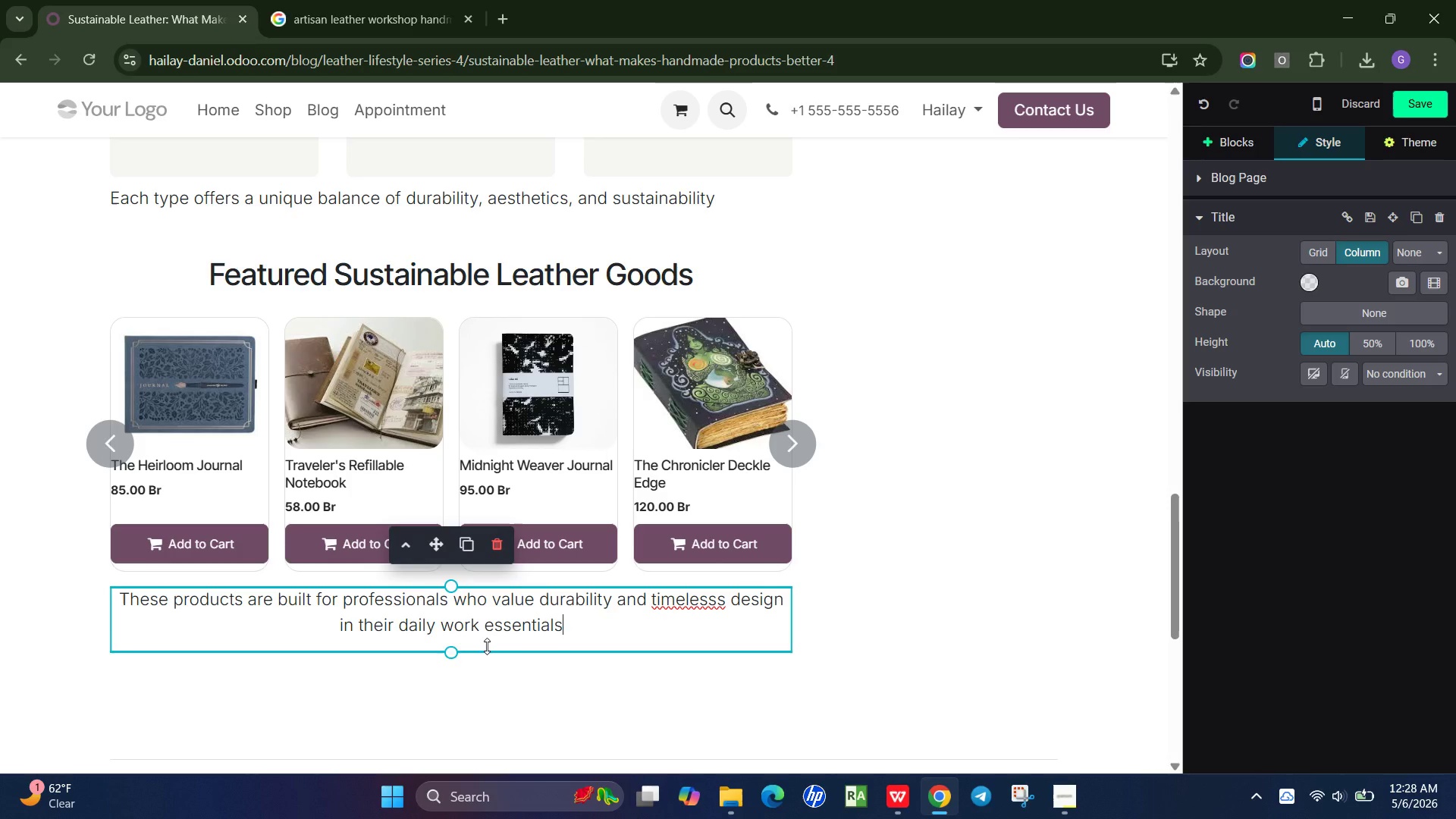 
left_click([679, 598])
 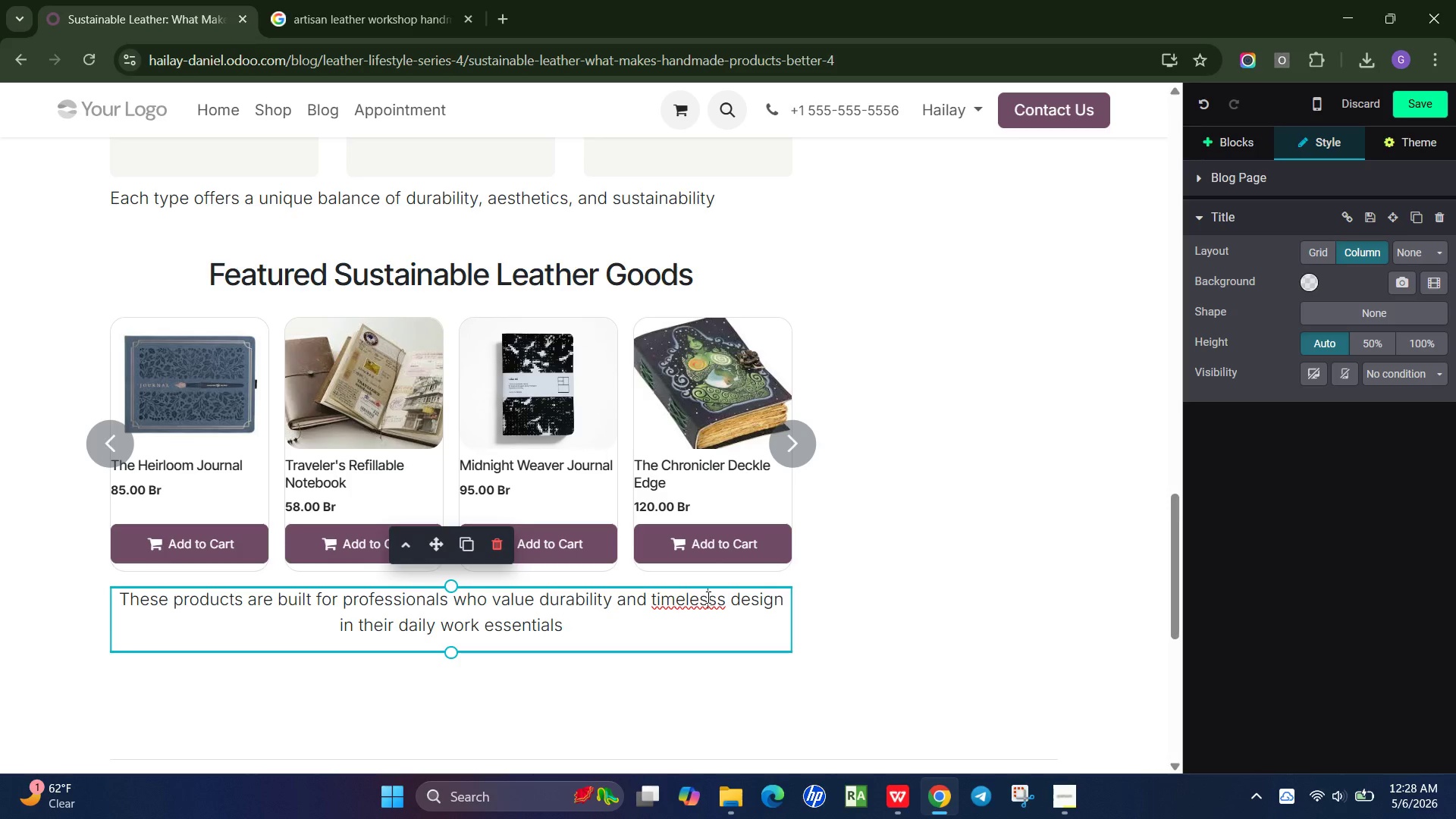 
left_click([707, 597])
 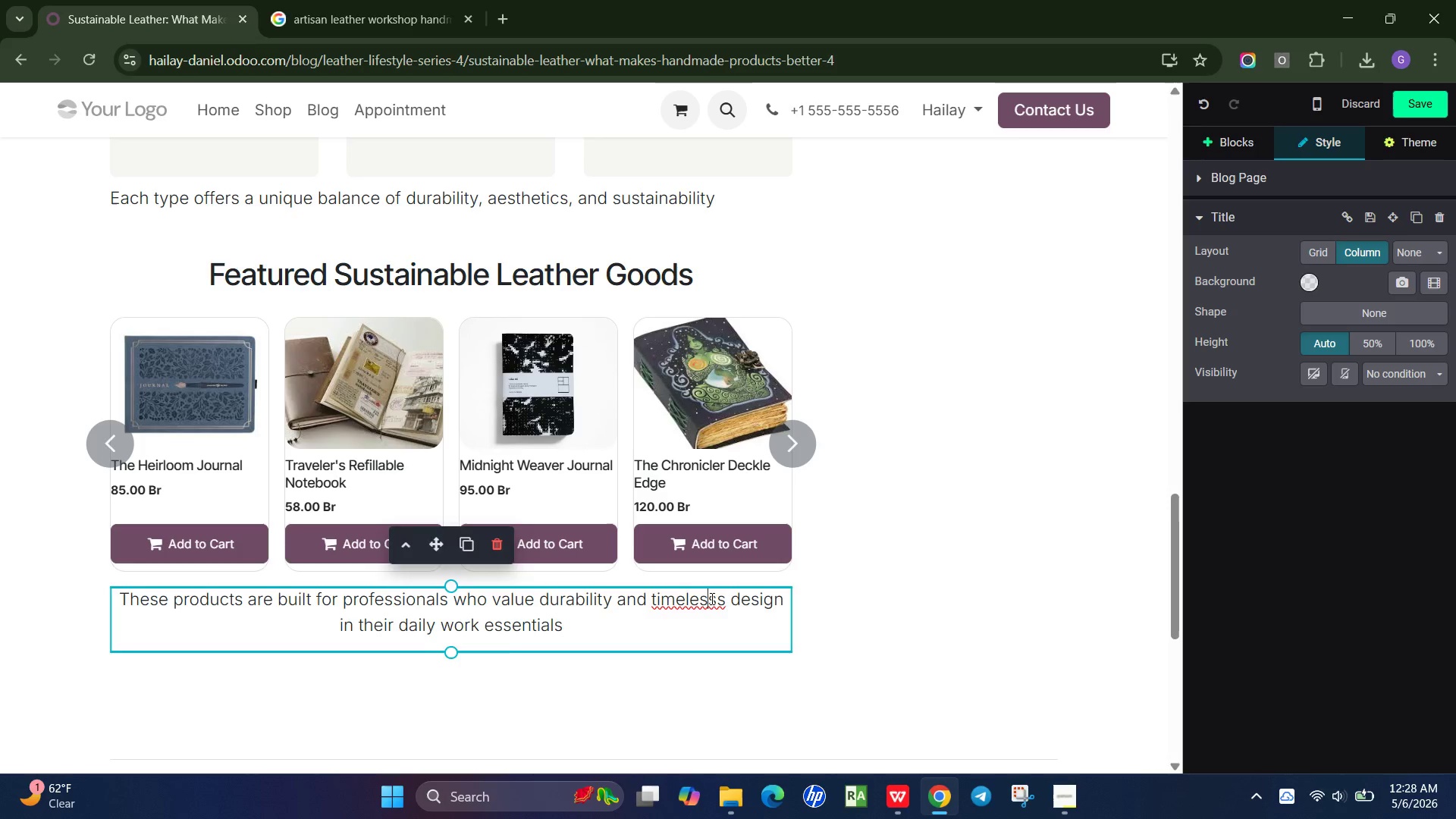 
key(Backspace)
 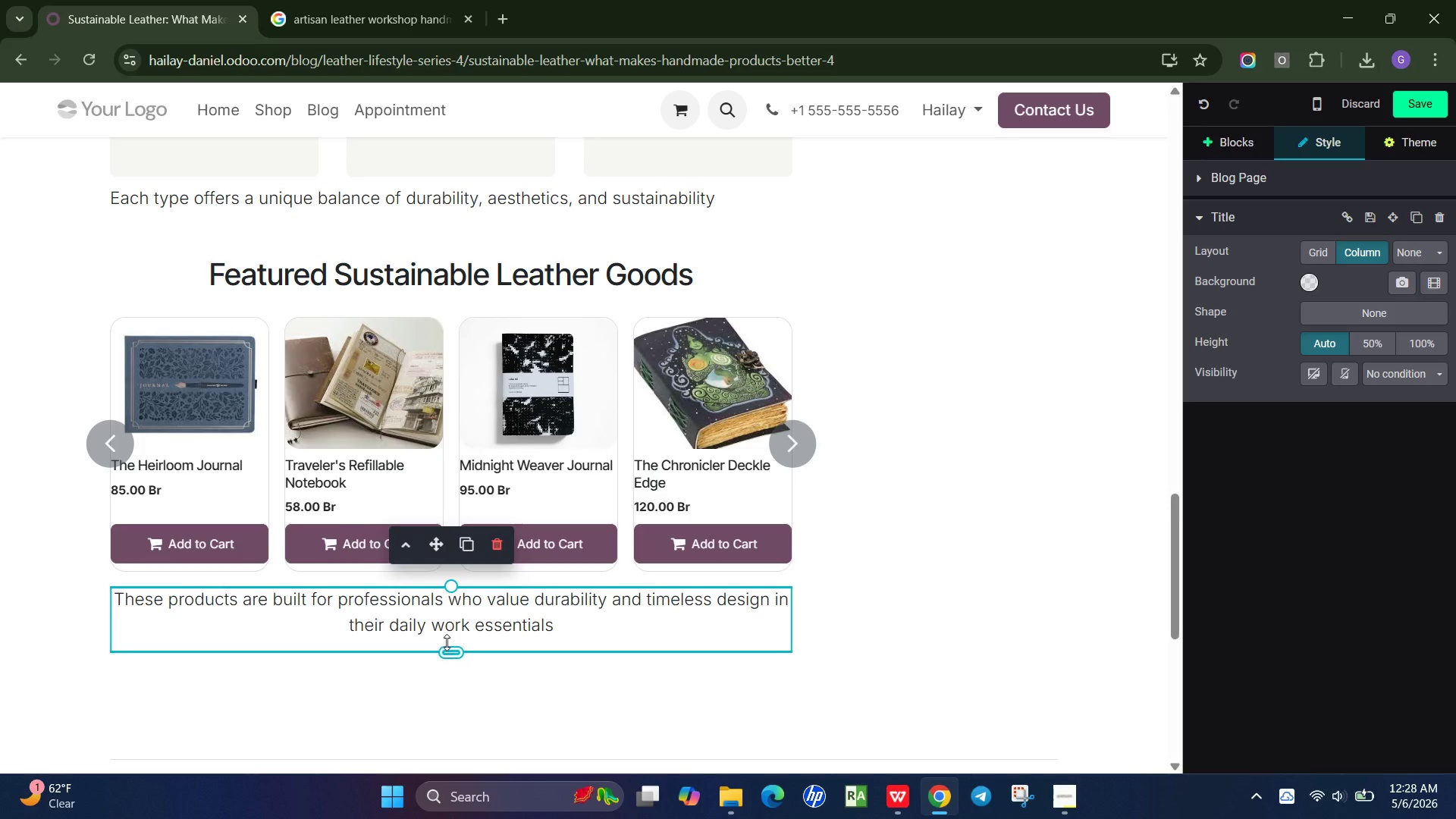 
left_click_drag(start_coordinate=[450, 648], to_coordinate=[450, 644])
 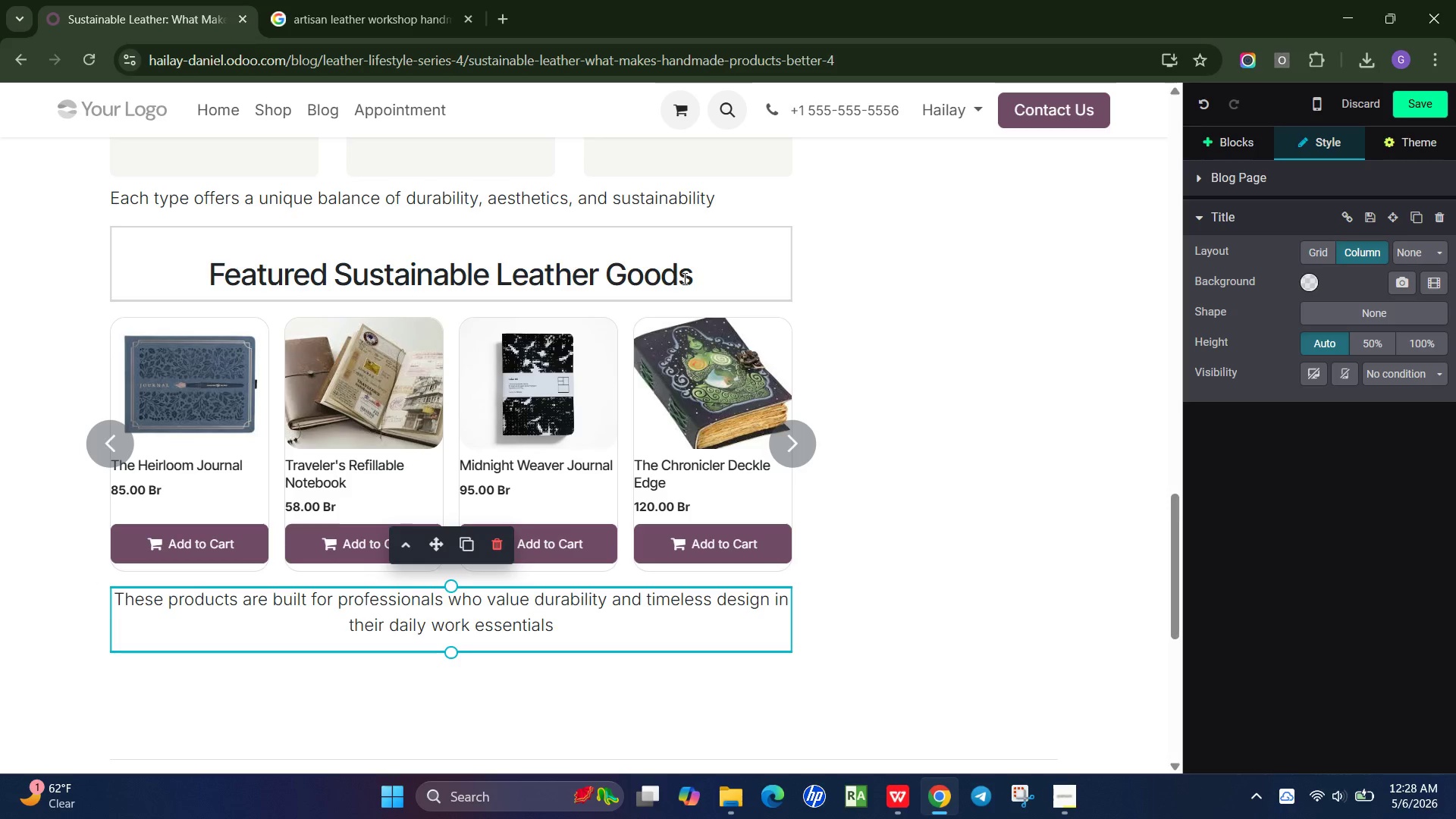 
left_click([513, 251])
 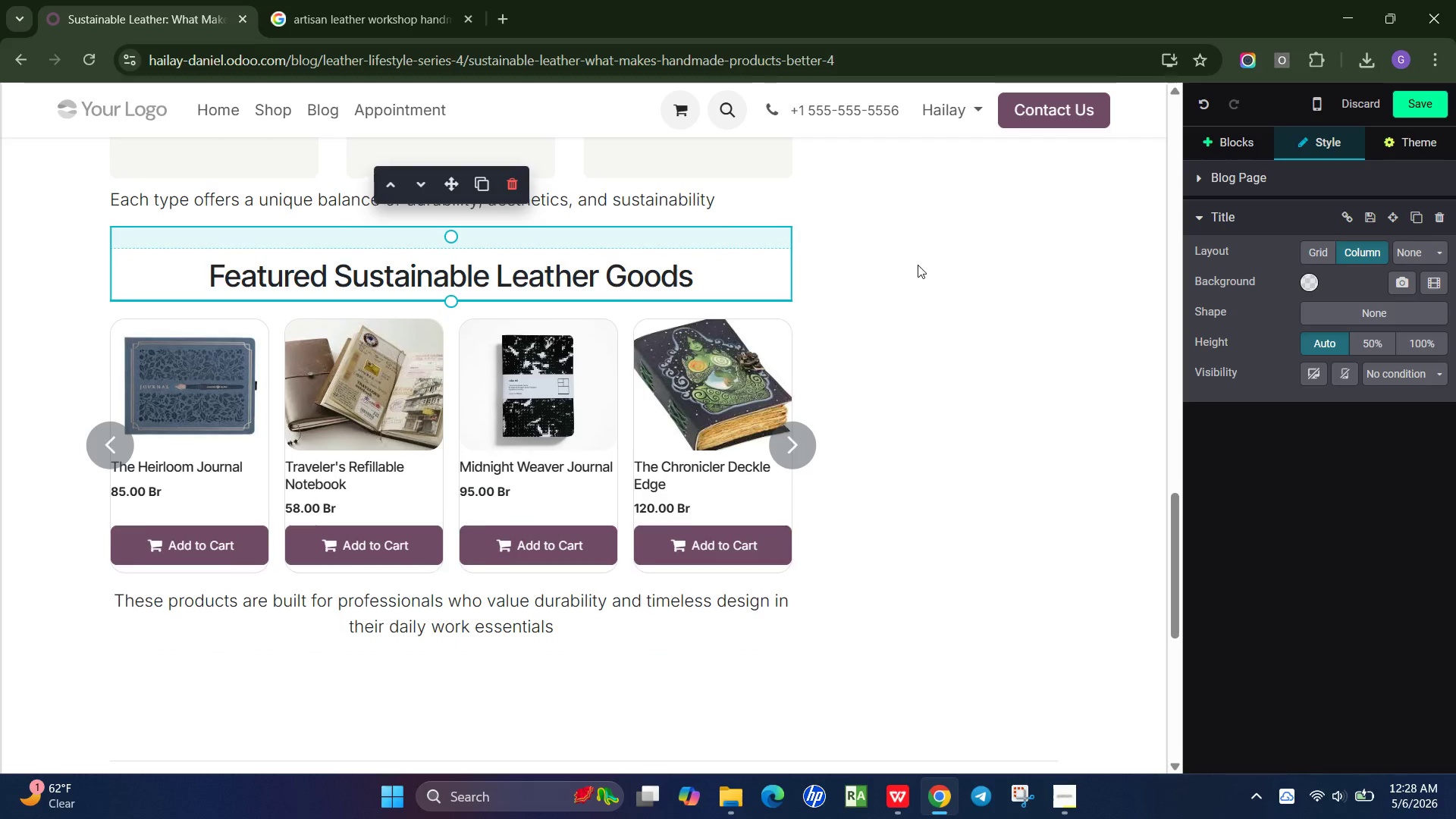 
scroll: coordinate [913, 268], scroll_direction: up, amount: 2.0
 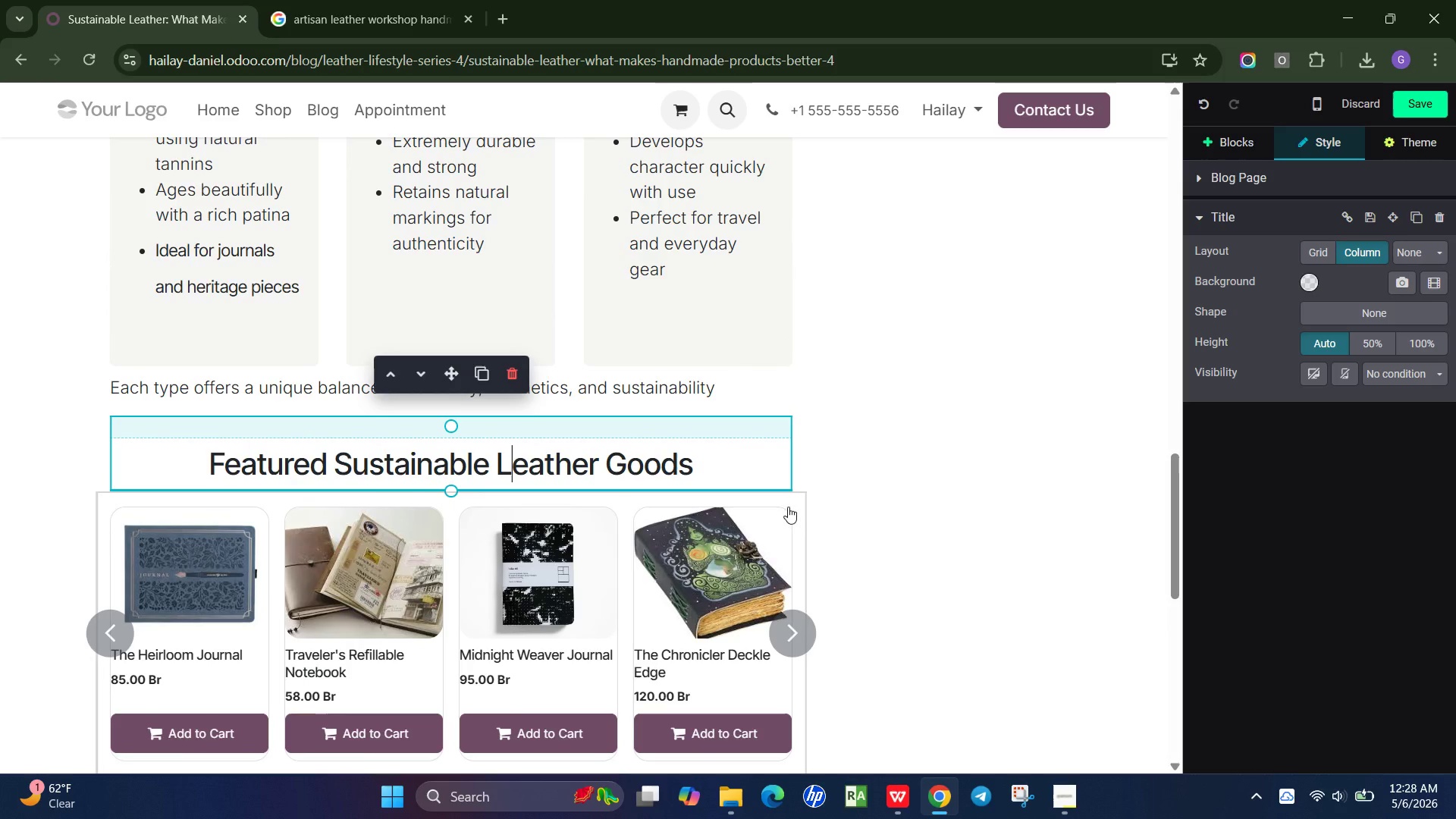 
left_click([788, 507])
 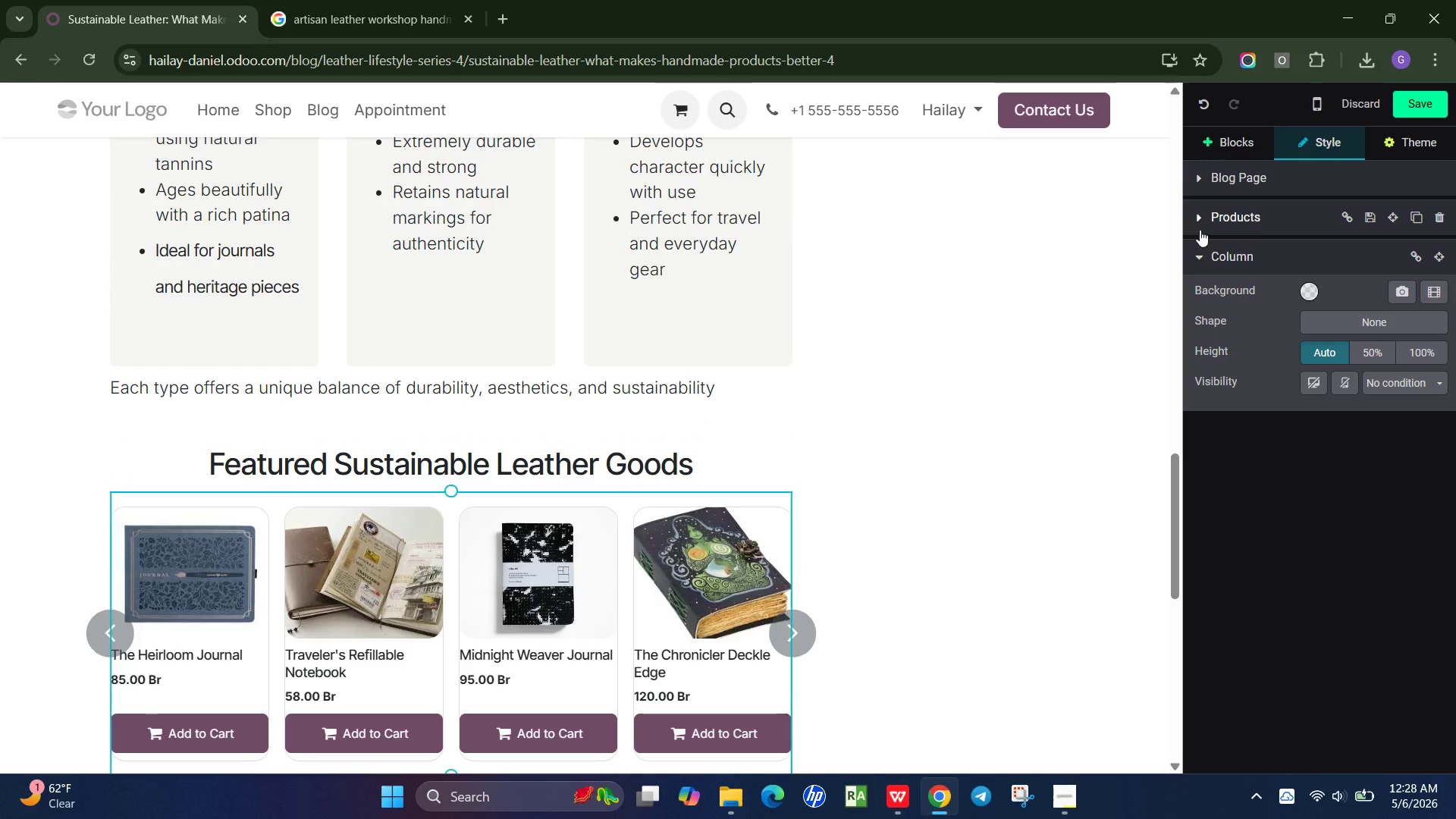 
left_click([1203, 218])
 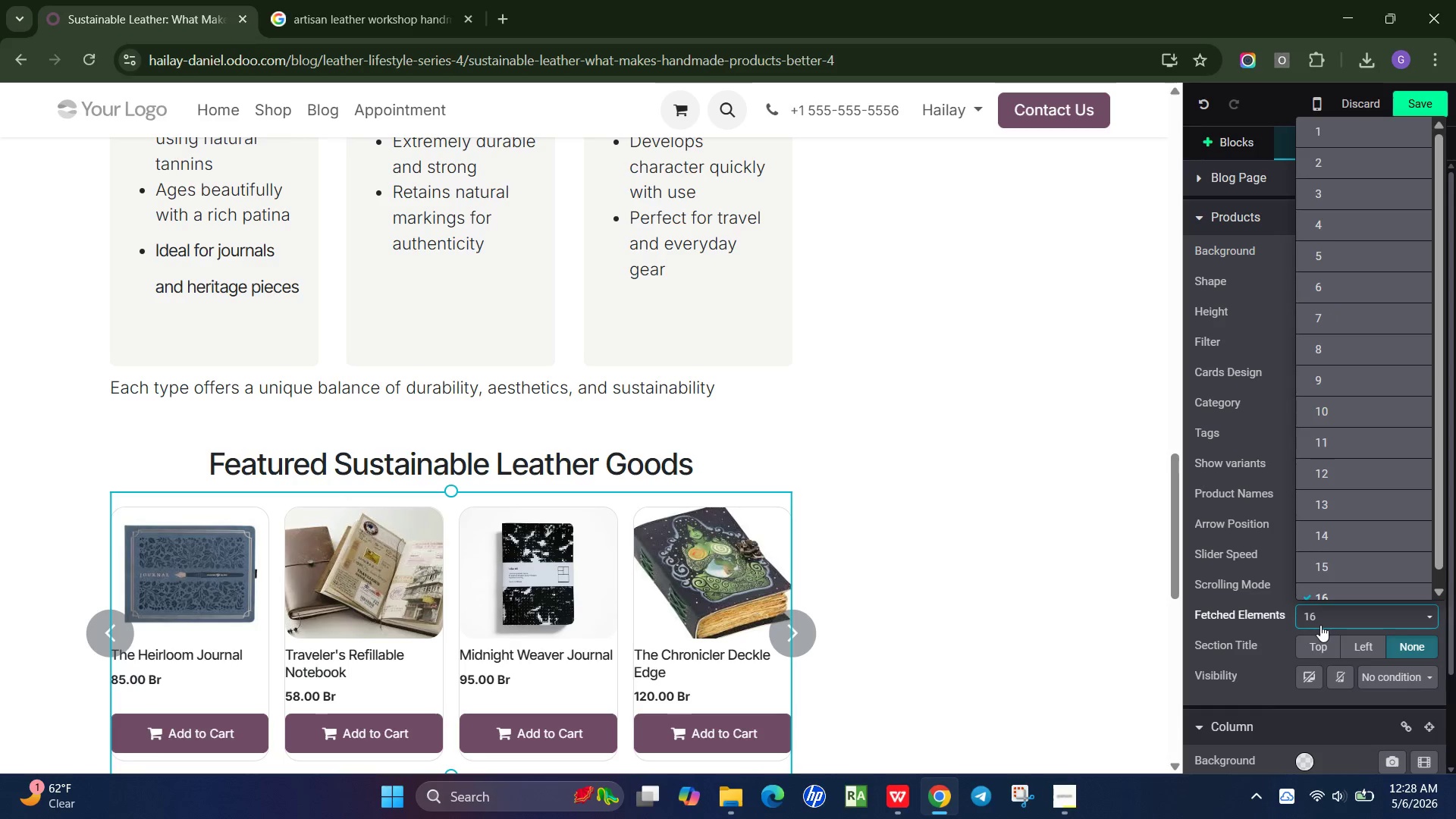 
wait(6.0)
 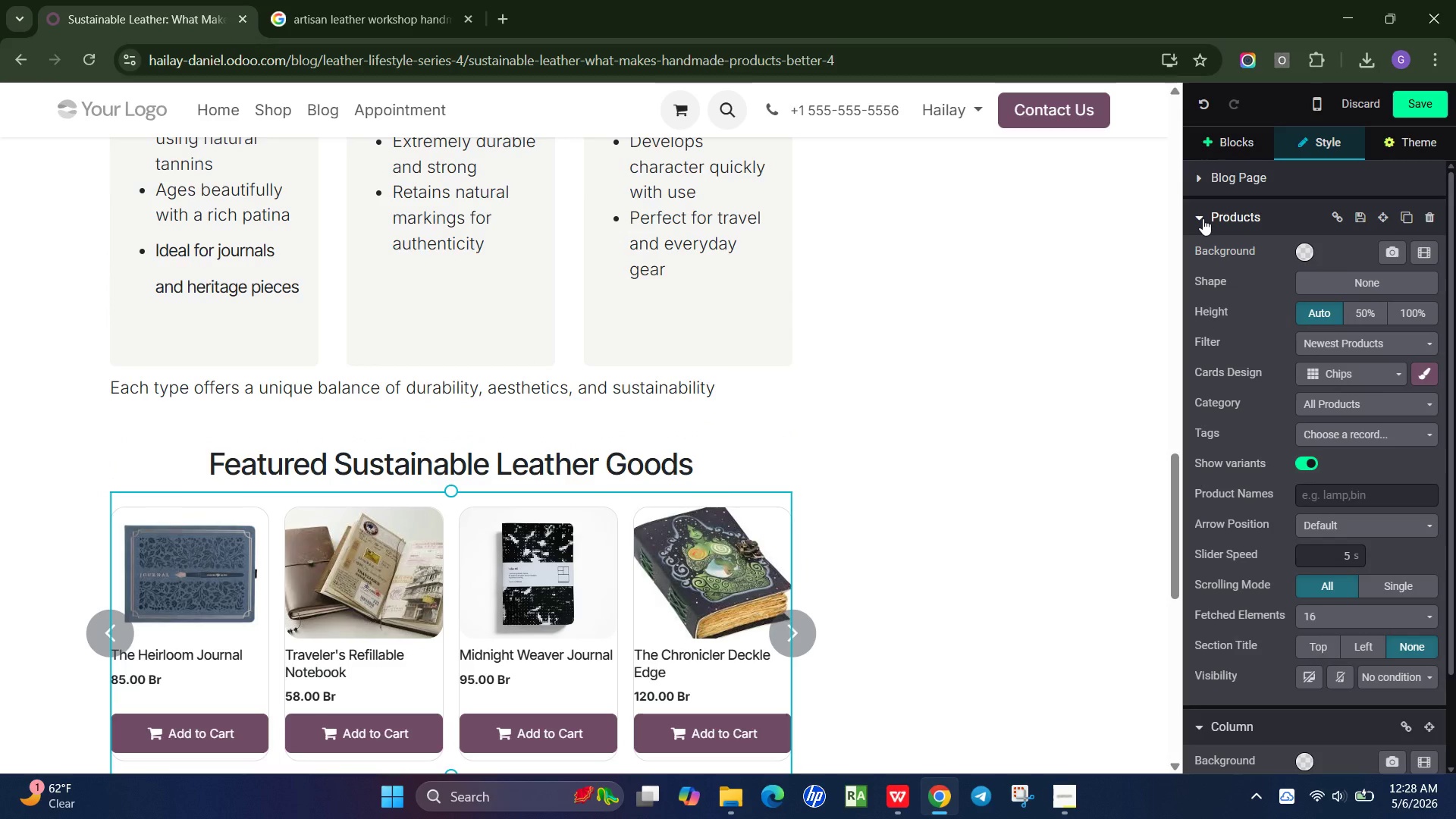 
left_click([1324, 162])
 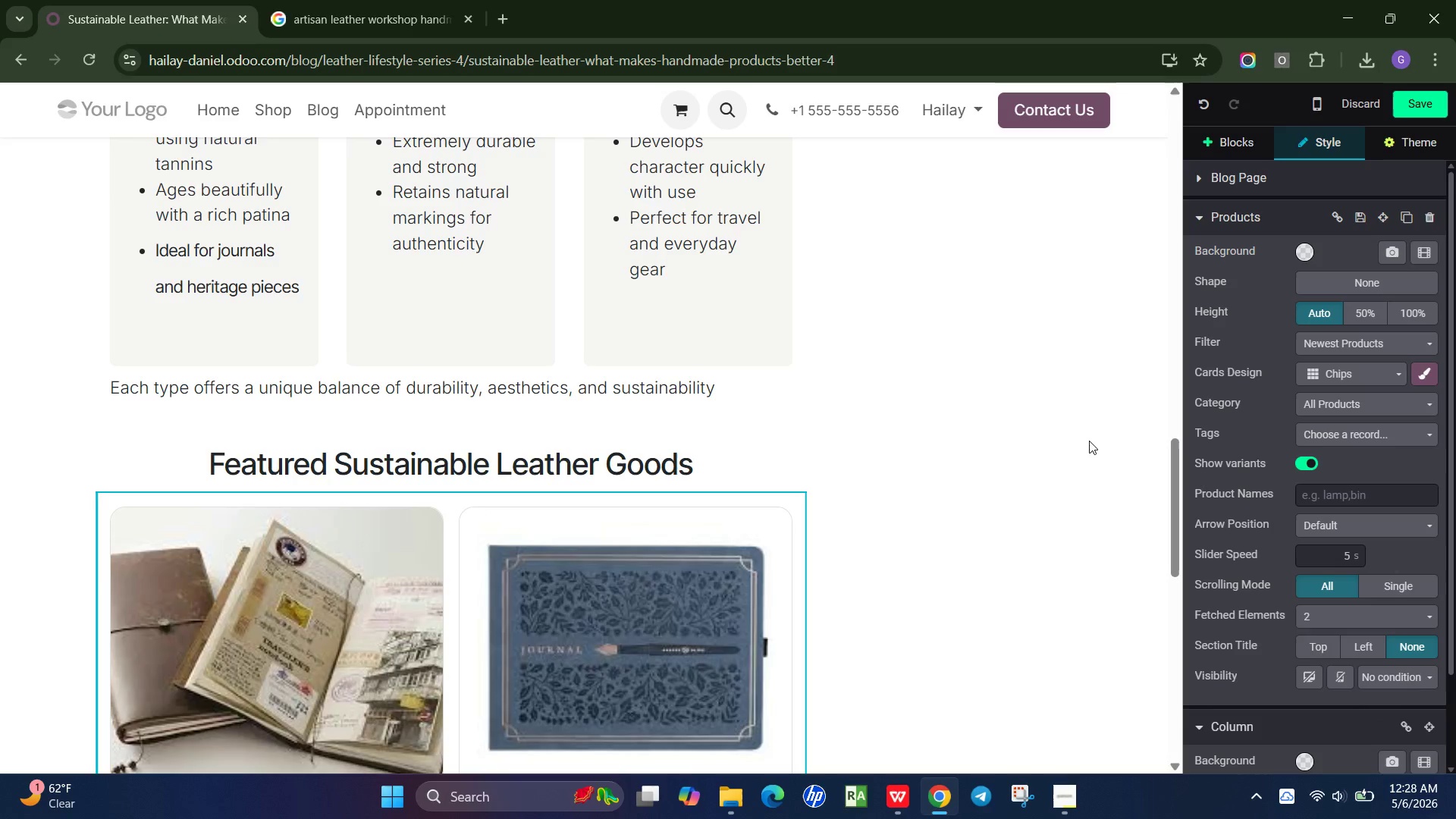 
wait(5.38)
 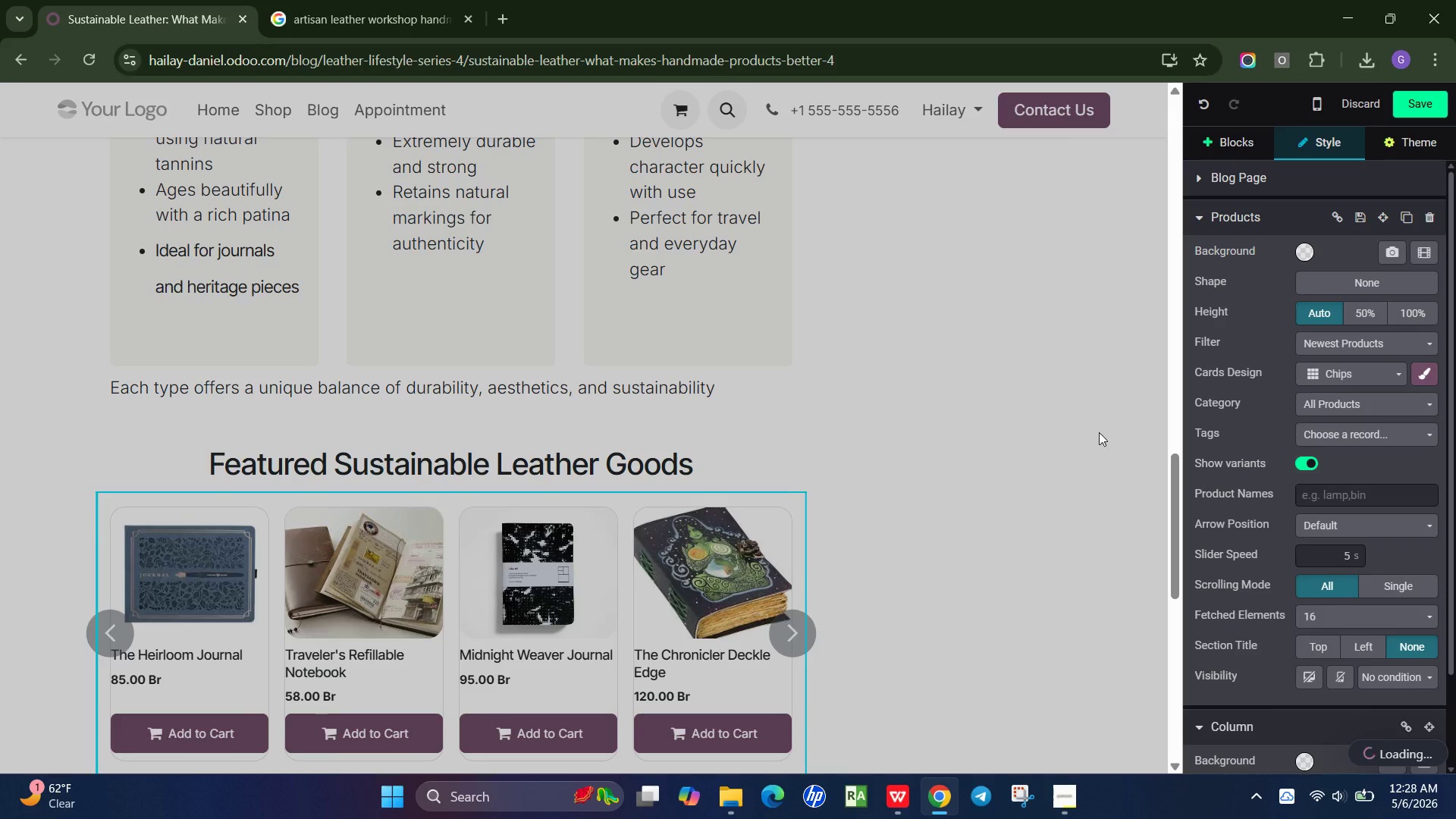 
left_click([1367, 493])
 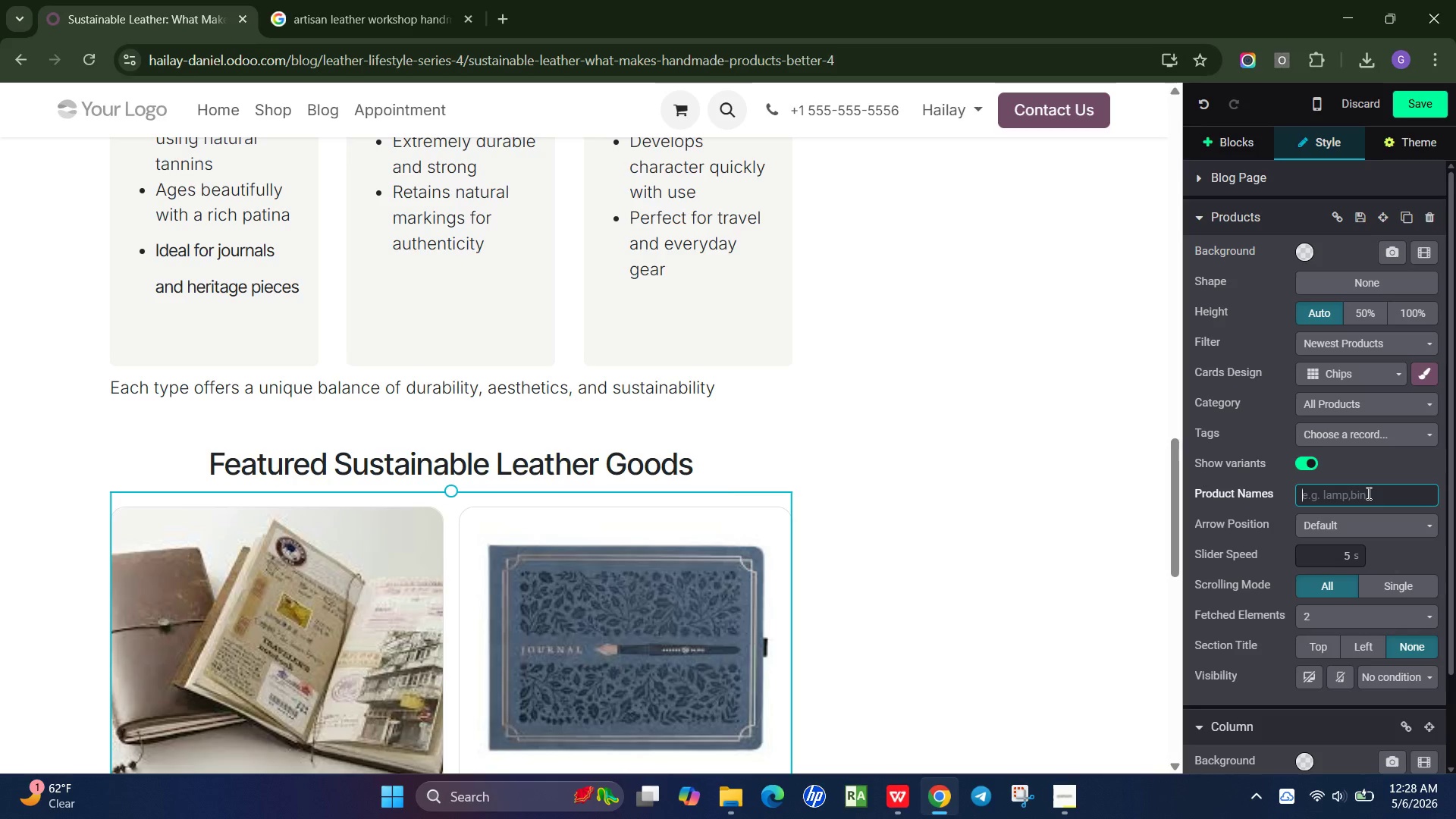 
type(Executive pro)
key(Backspace)
key(Backspace)
type(ortfolio case, )
key(Backspace)
type(the commuter briefcase)
 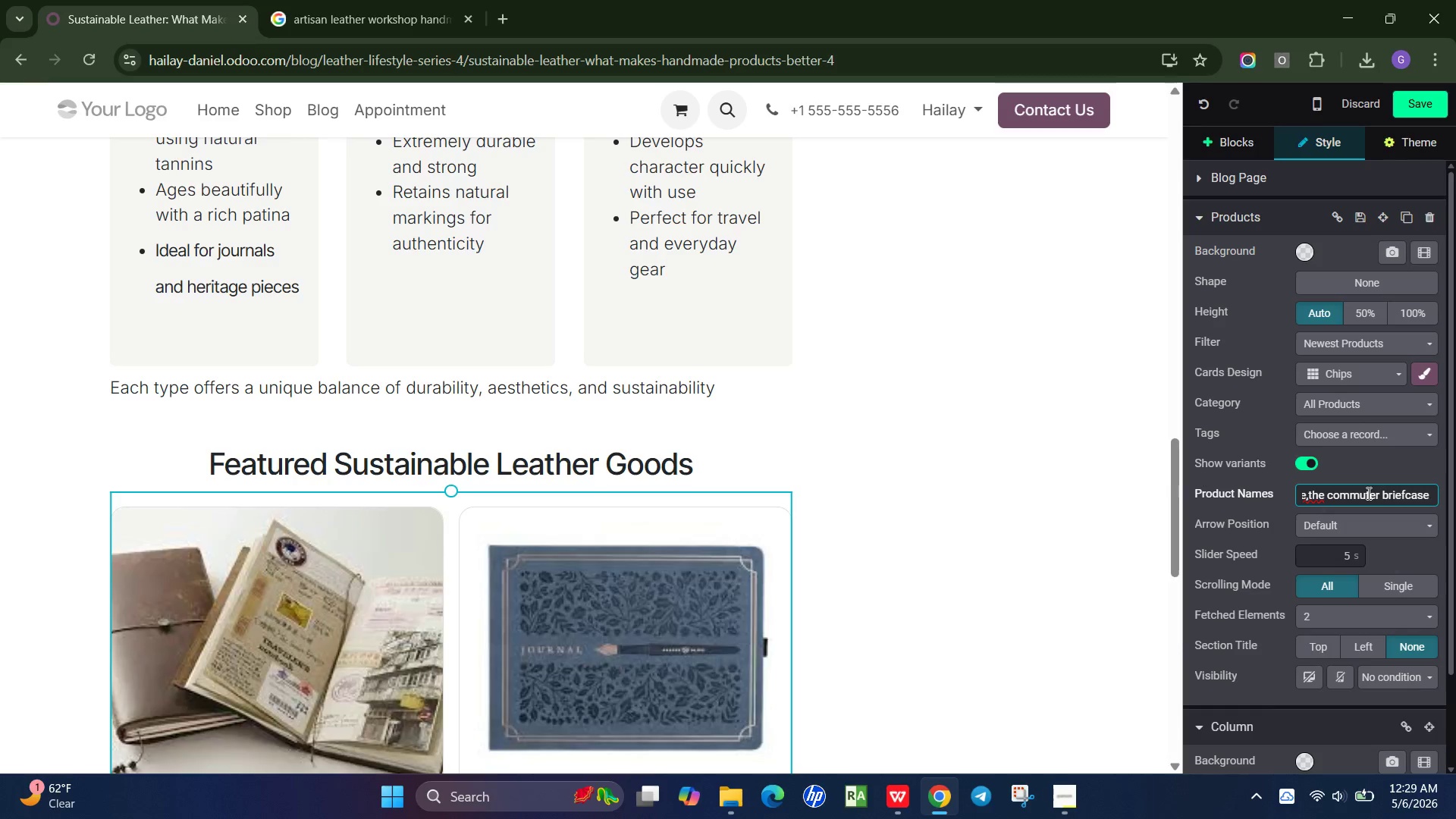 
key(Enter)
 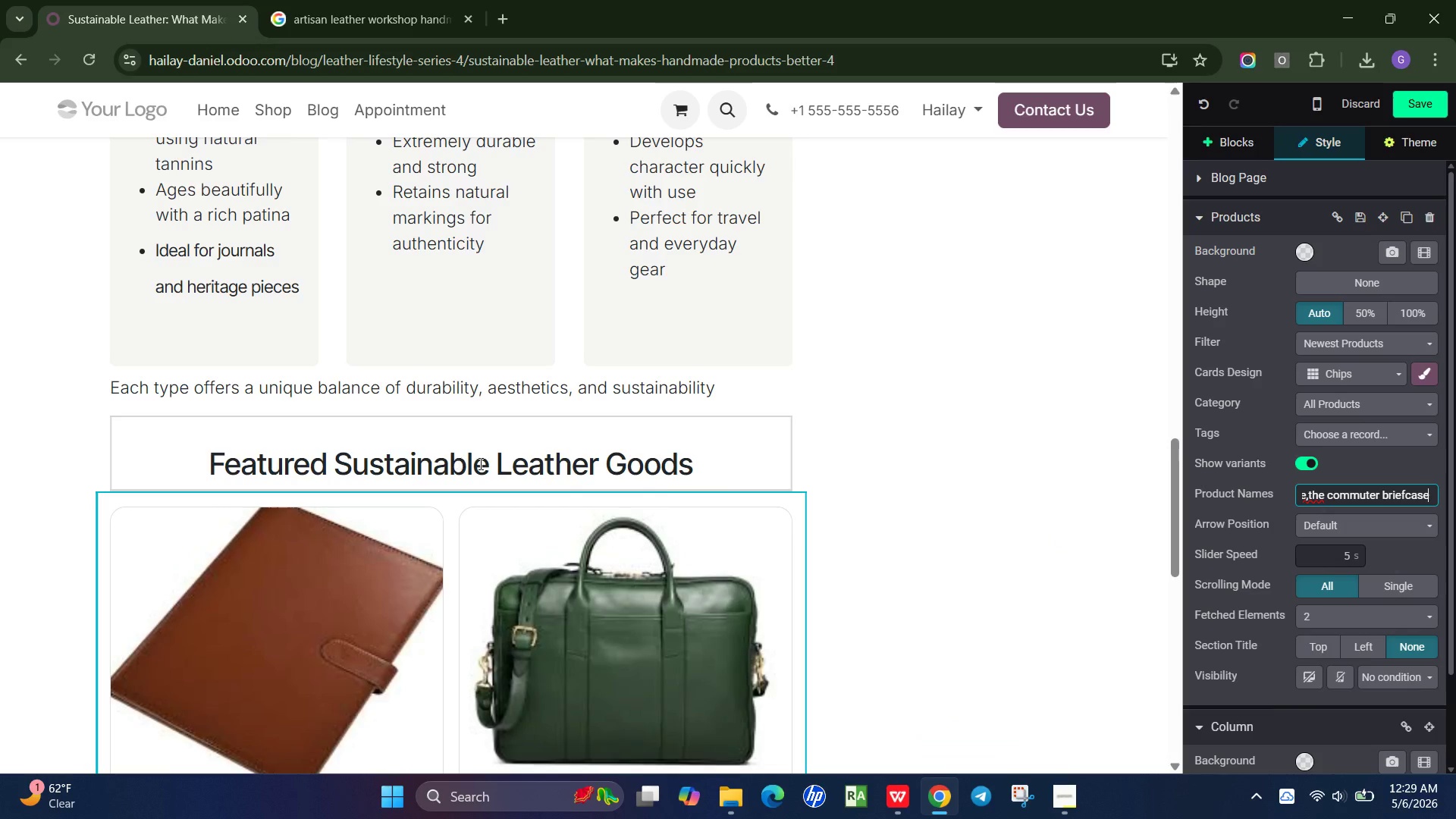 
scroll: coordinate [750, 494], scroll_direction: down, amount: 2.0
 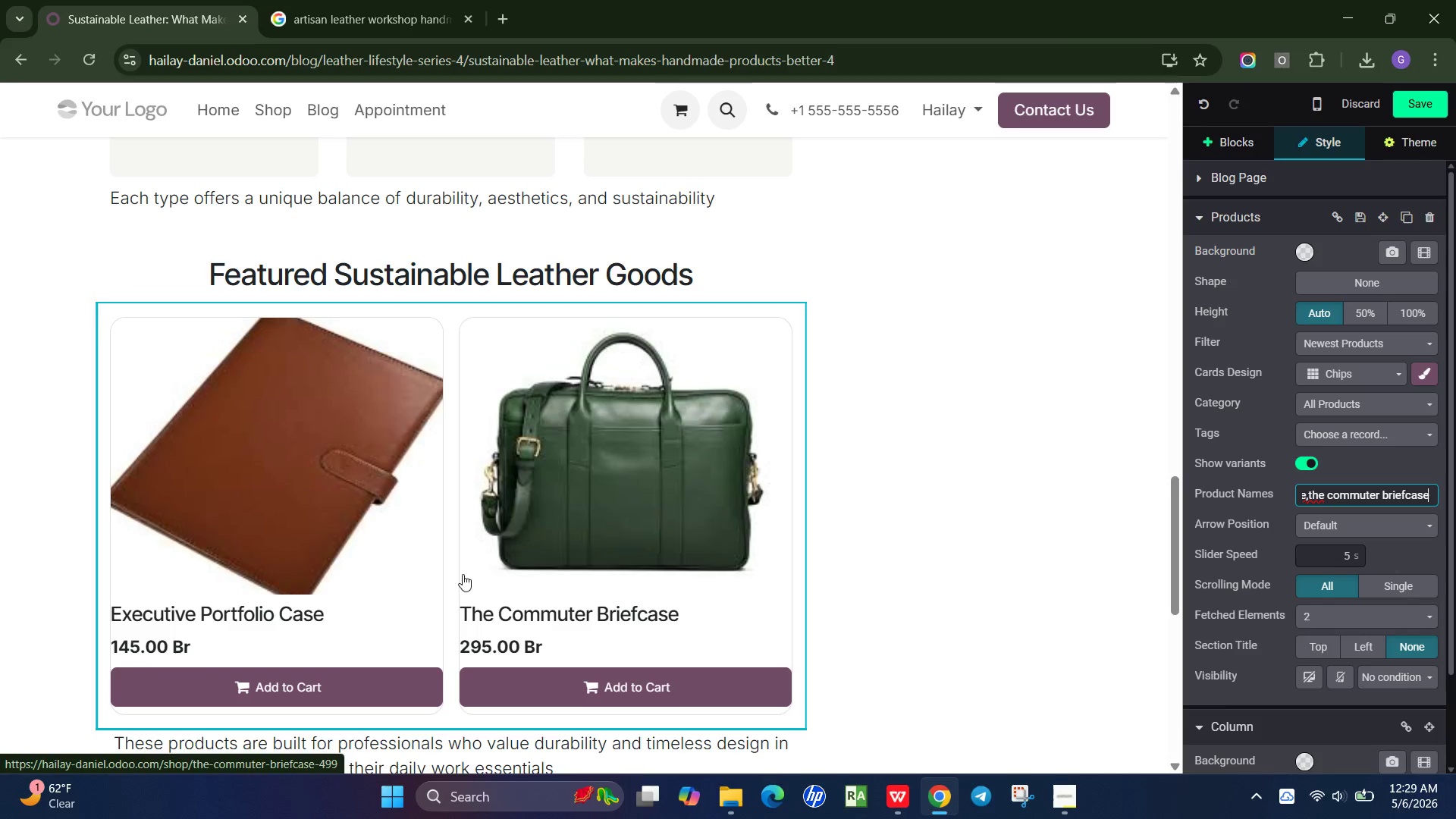 
mouse_move([350, 541])
 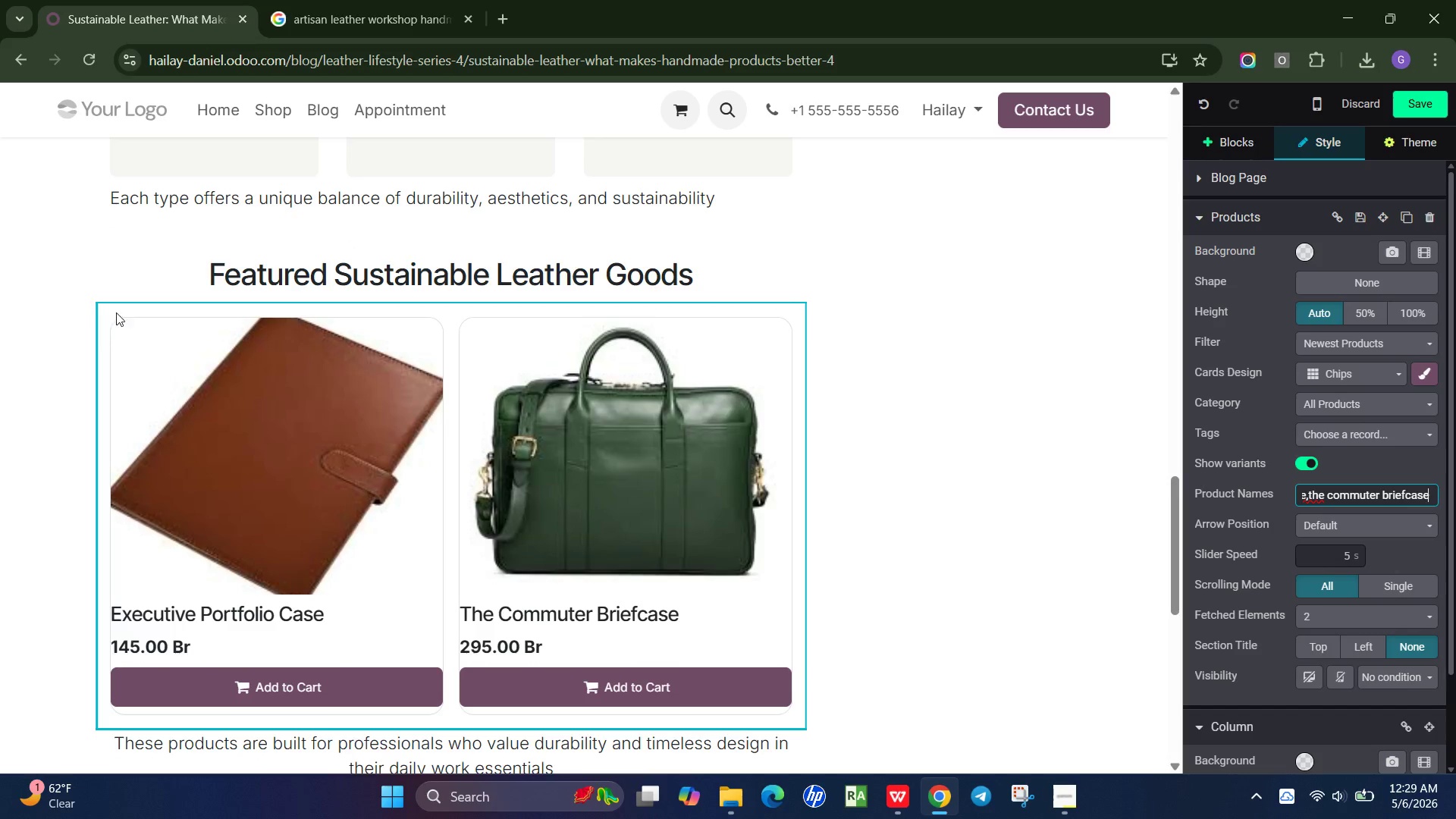 
scroll: coordinate [857, 309], scroll_direction: down, amount: 4.0
 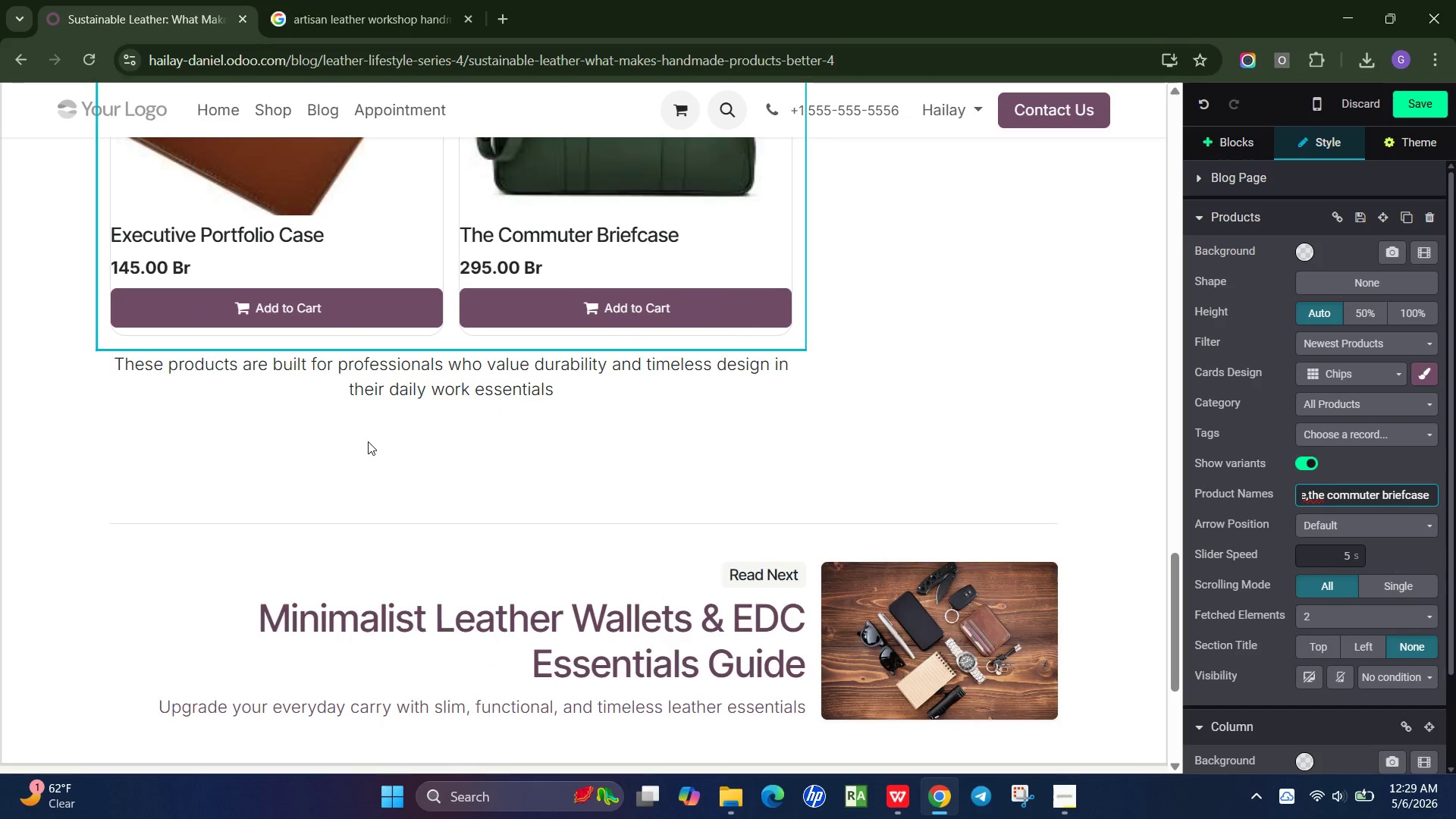 
left_click([368, 441])
 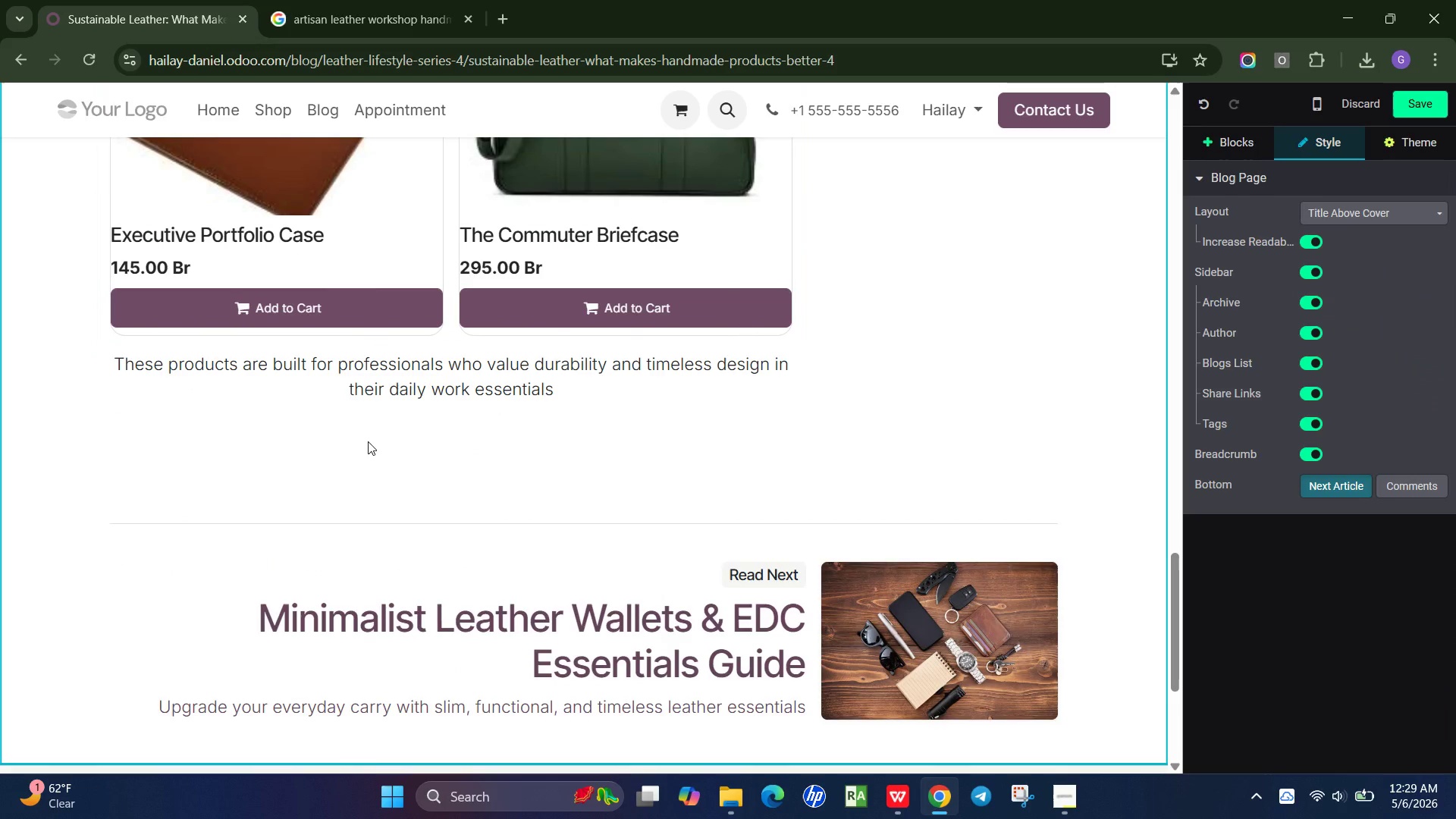 
wait(5.67)
 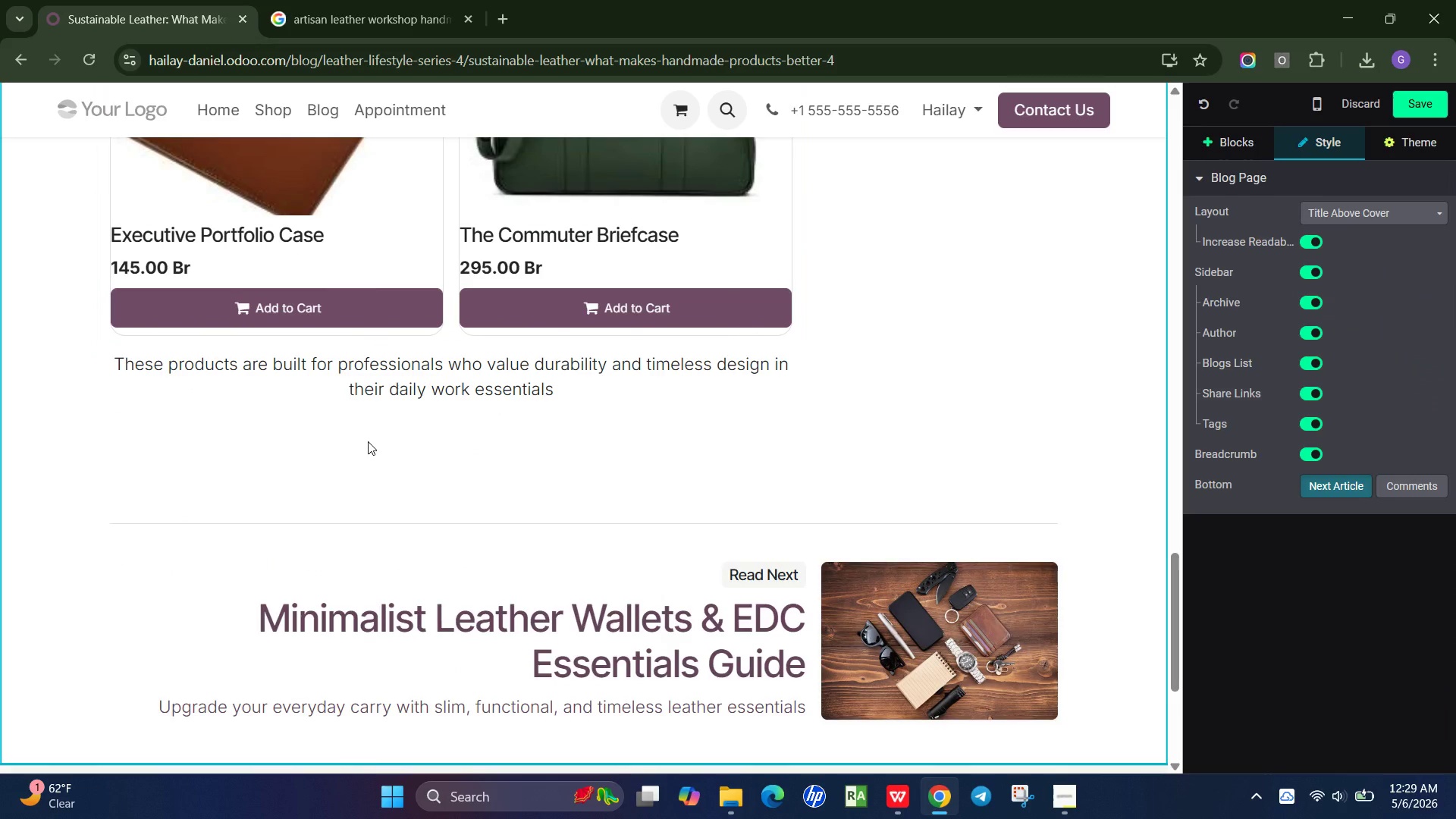 
scroll: coordinate [519, 310], scroll_direction: up, amount: 5.0
 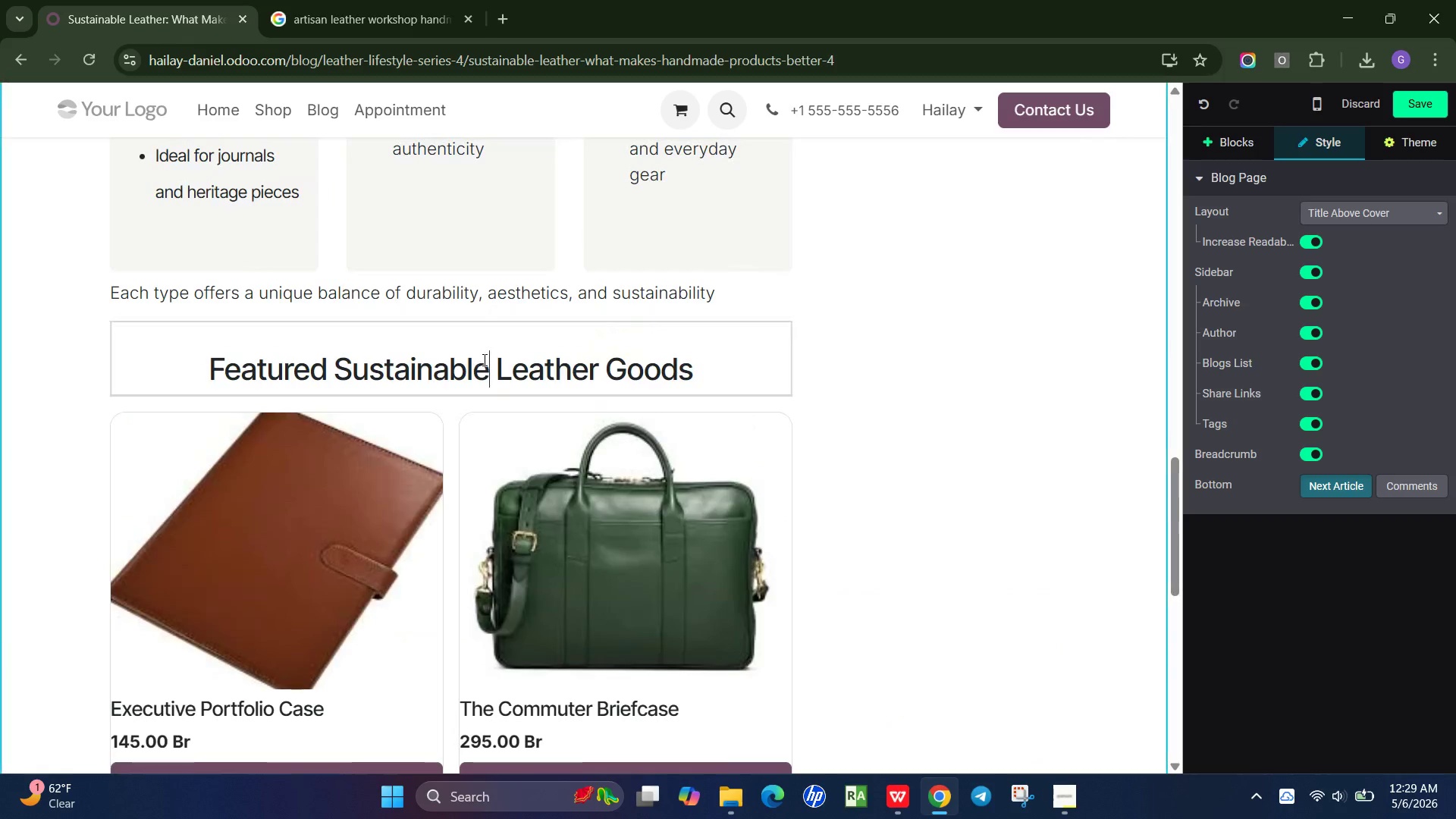 
left_click([483, 359])
 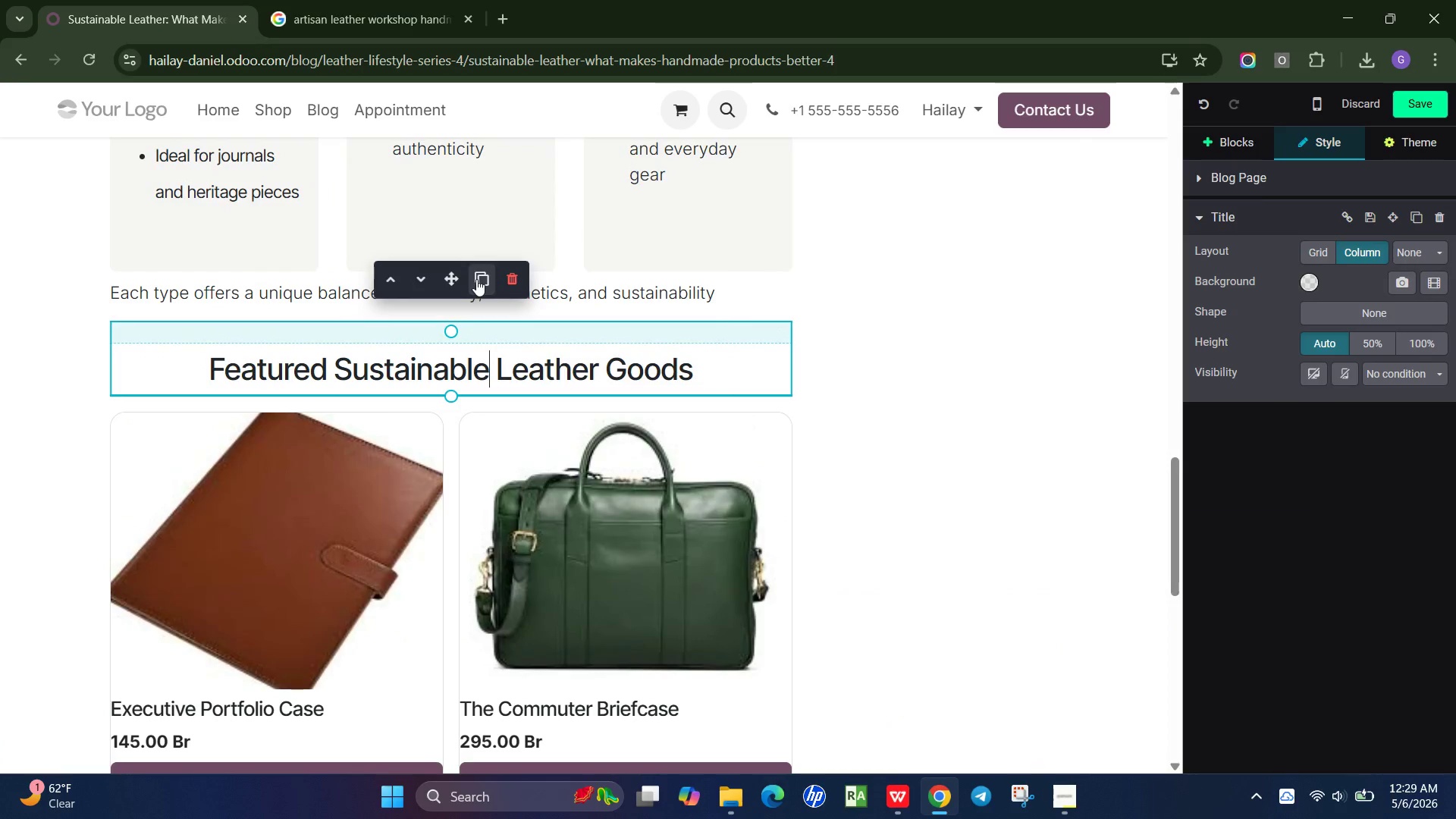 
left_click([477, 279])
 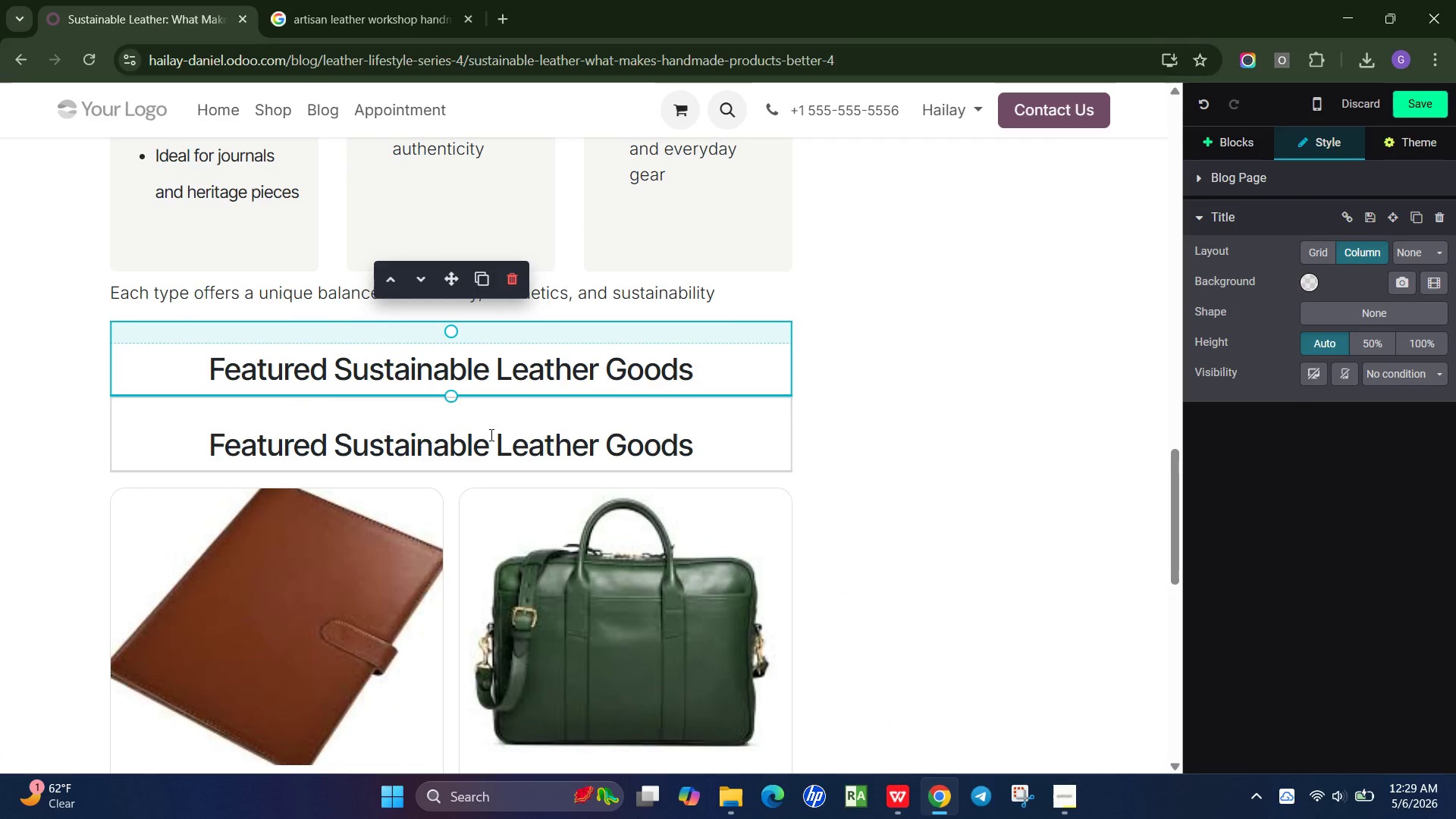 
left_click([490, 435])
 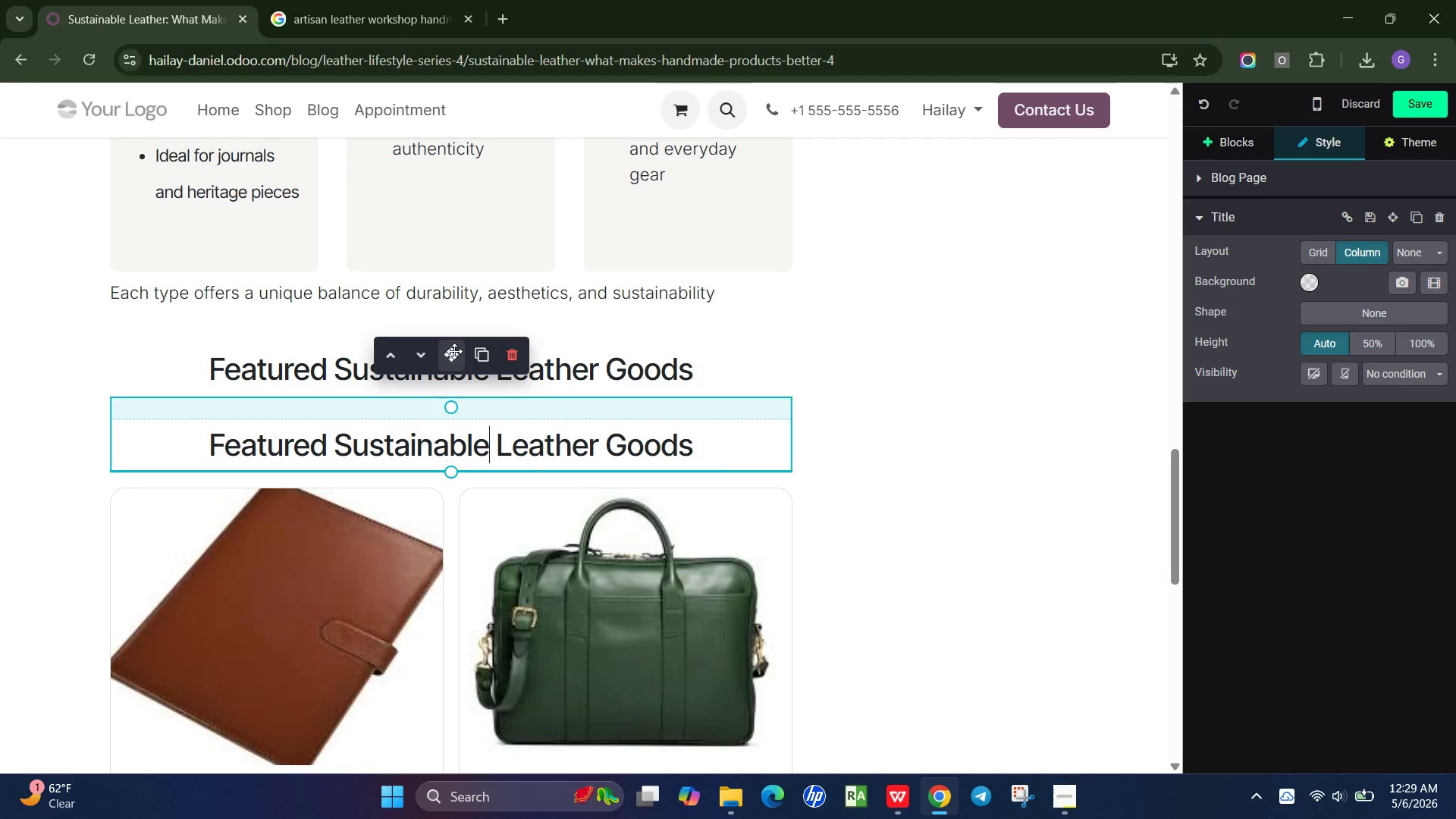 
left_click_drag(start_coordinate=[454, 351], to_coordinate=[491, 516])
 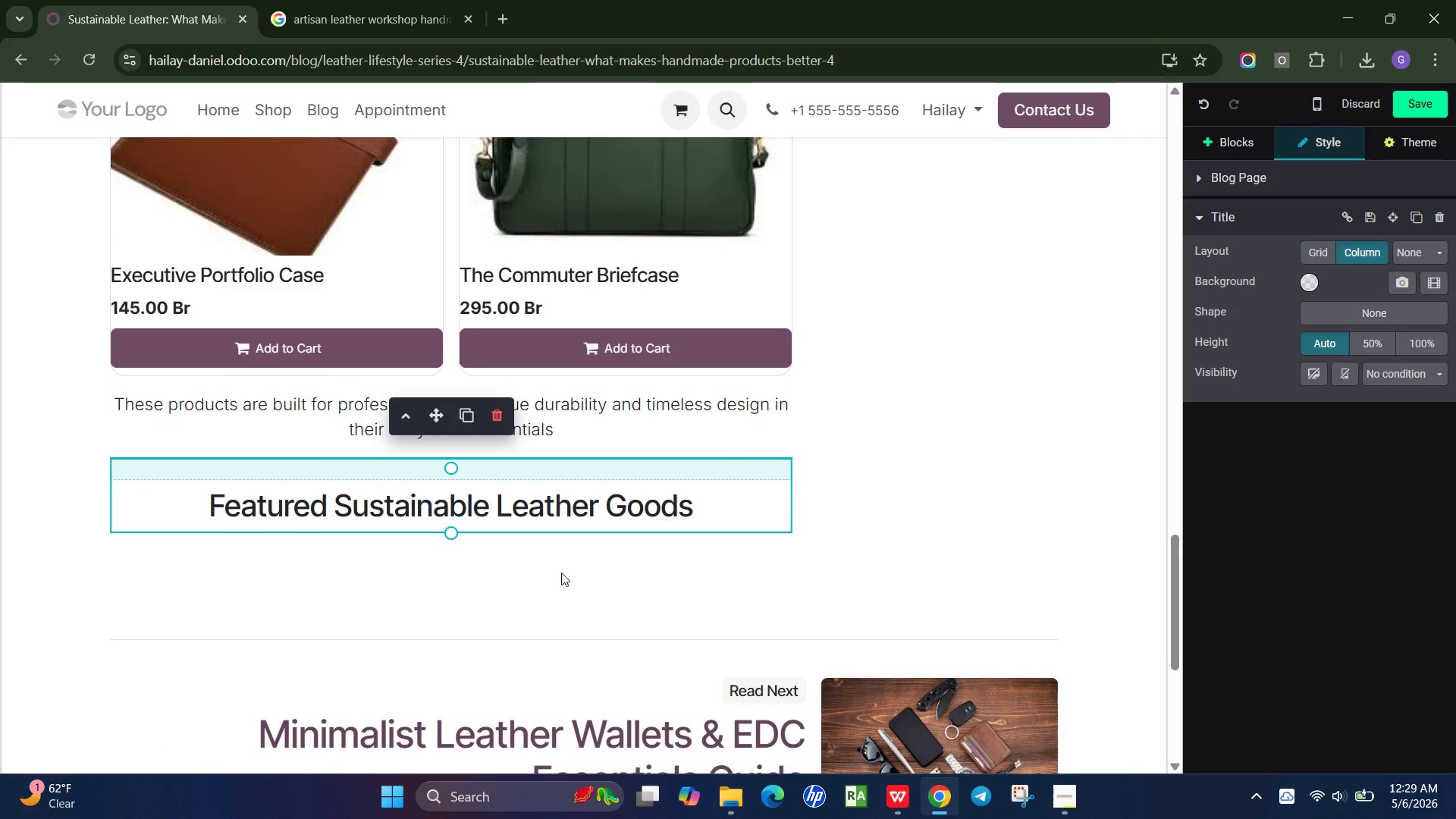 
left_click([561, 573])
 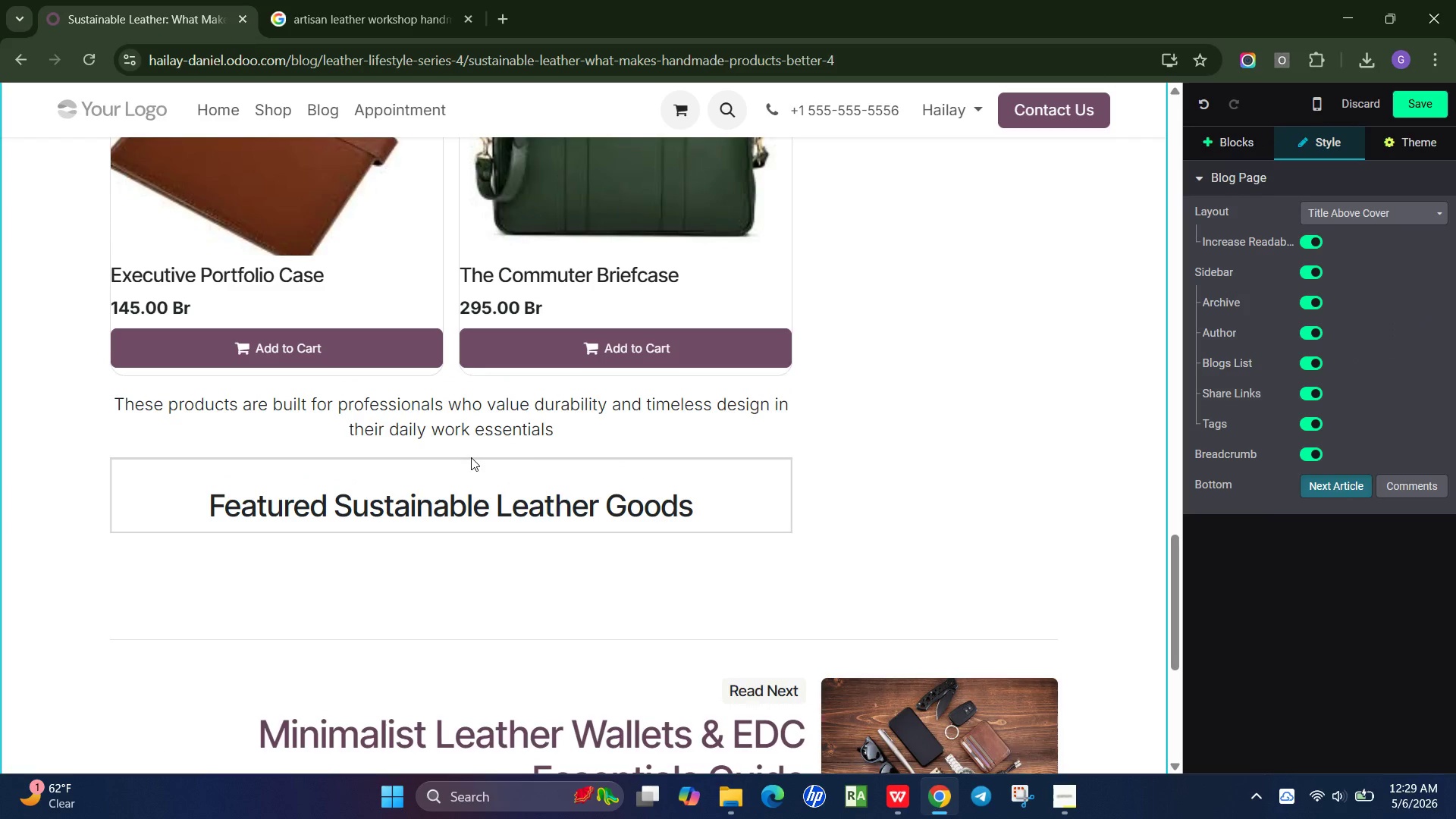 
left_click([471, 457])
 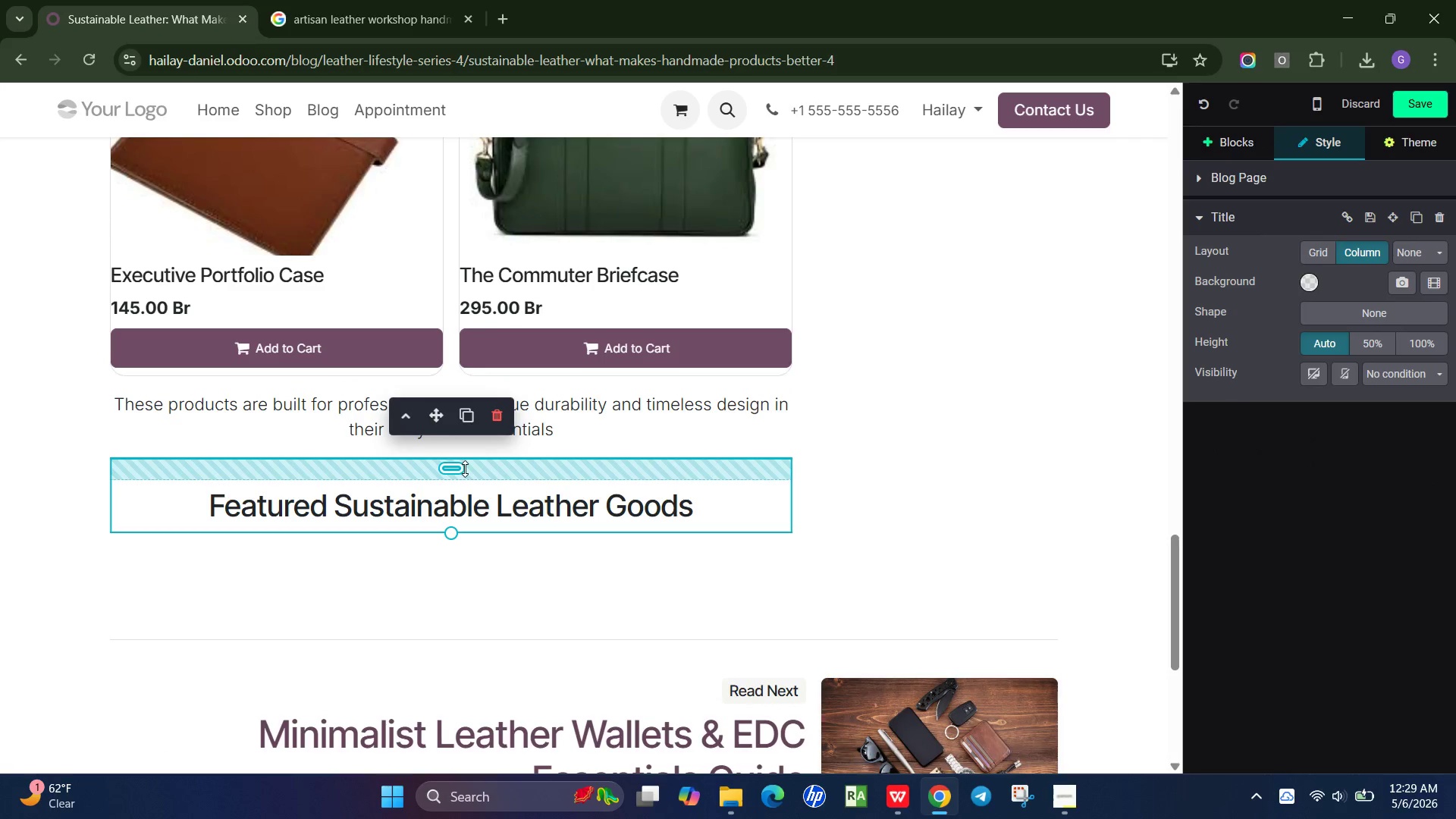 
left_click_drag(start_coordinate=[464, 469], to_coordinate=[472, 447])
 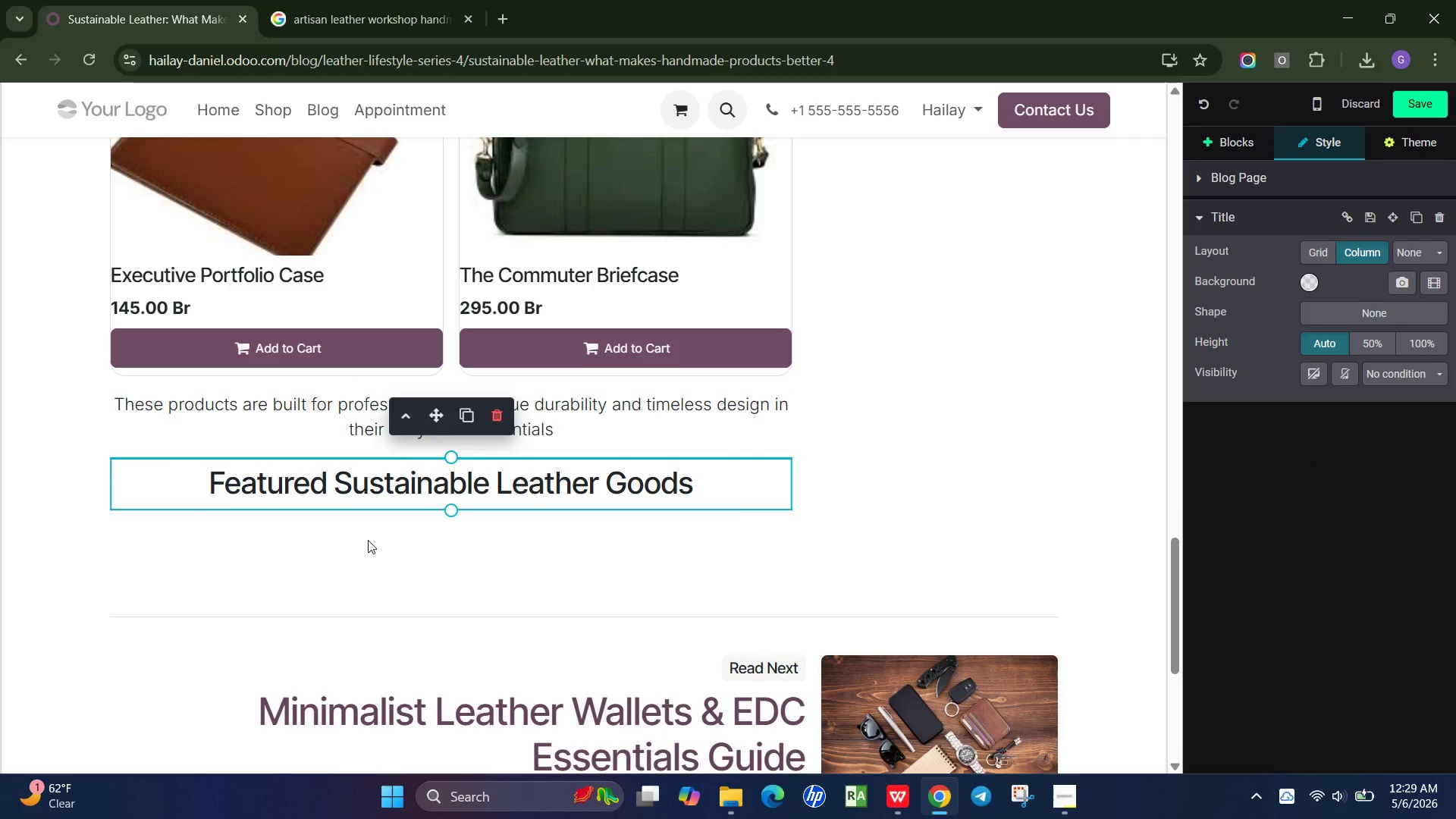 
left_click([368, 540])
 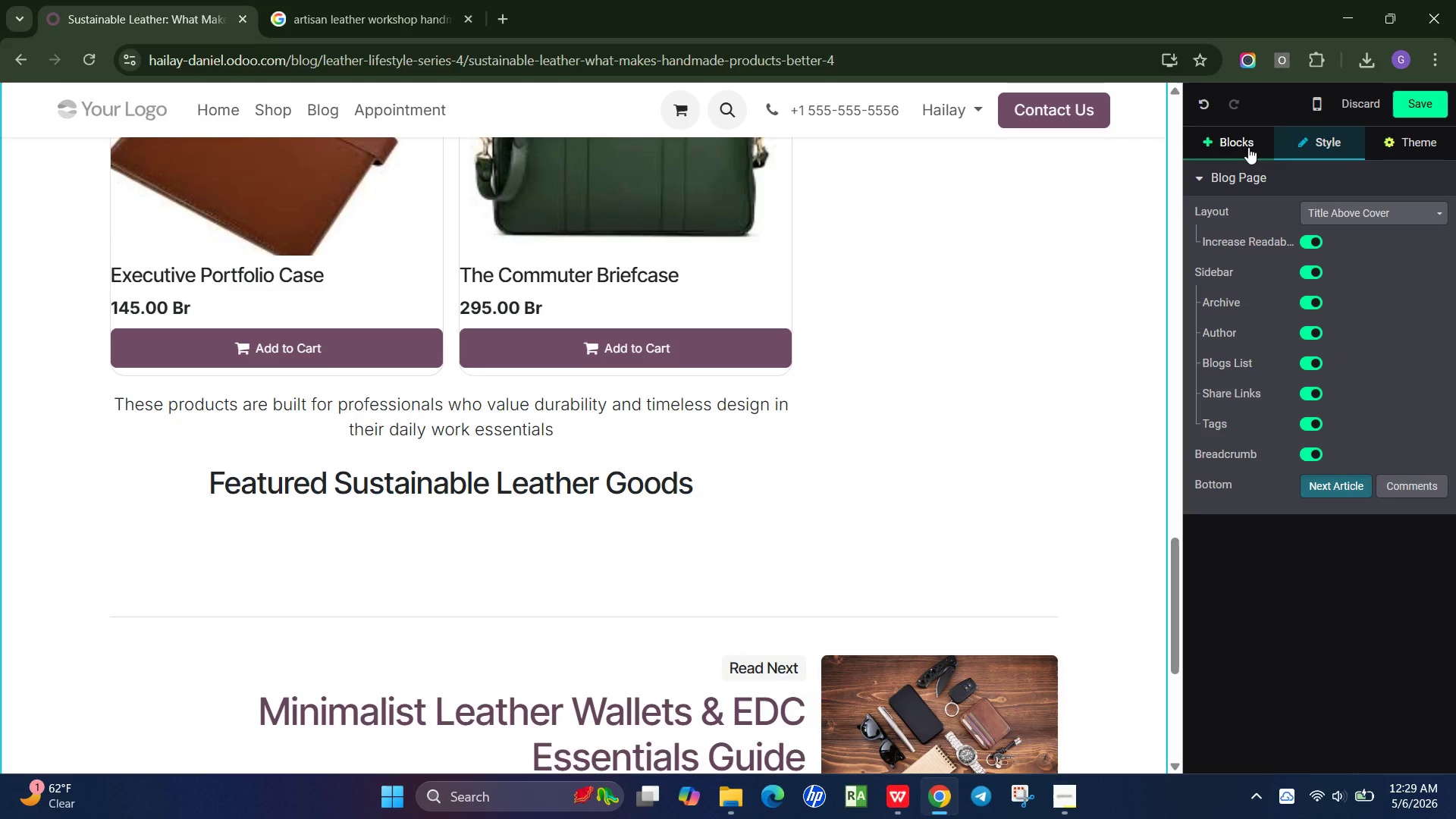 
left_click([1219, 138])
 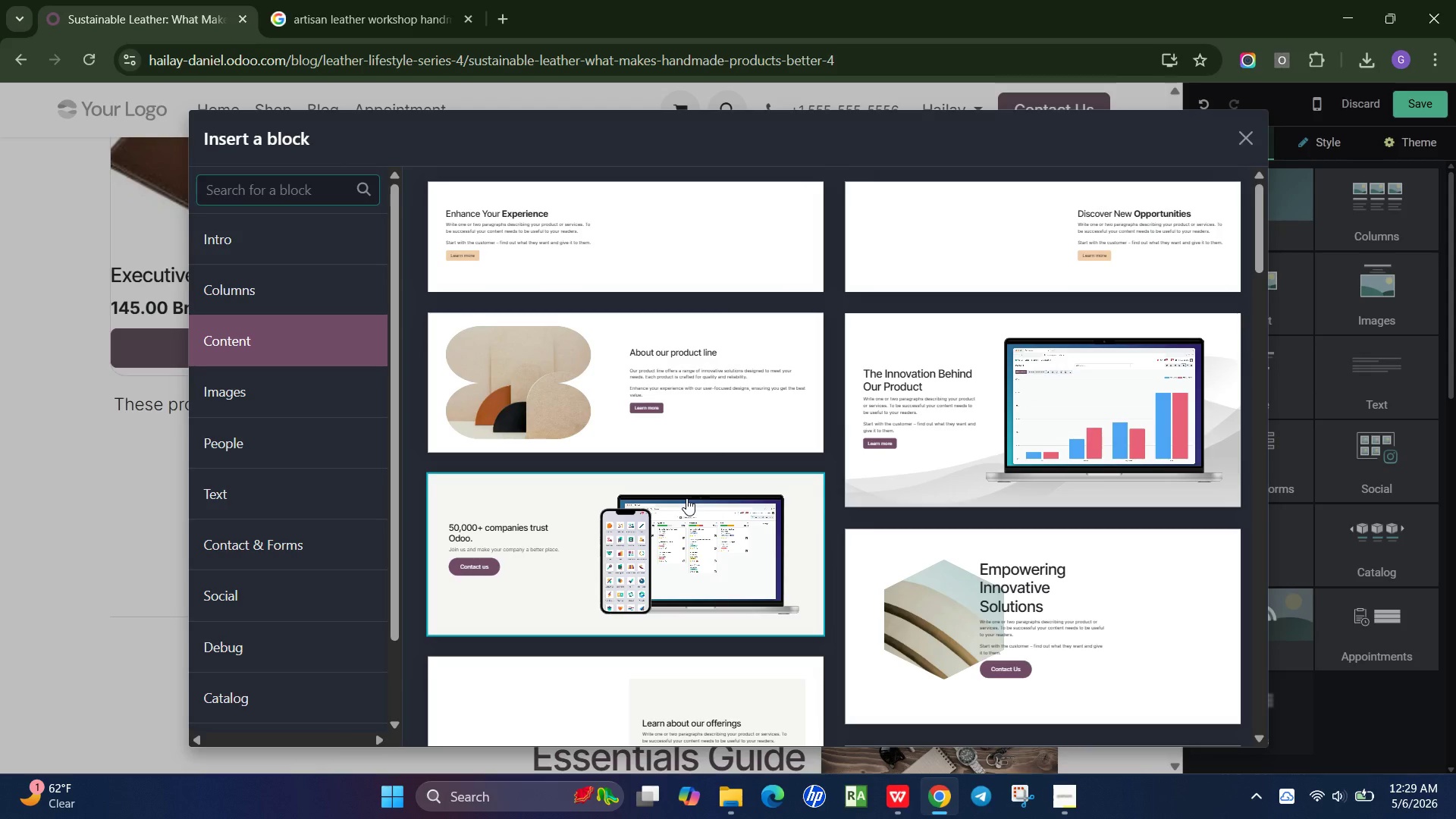 
scroll: coordinate [709, 438], scroll_direction: up, amount: 2.0
 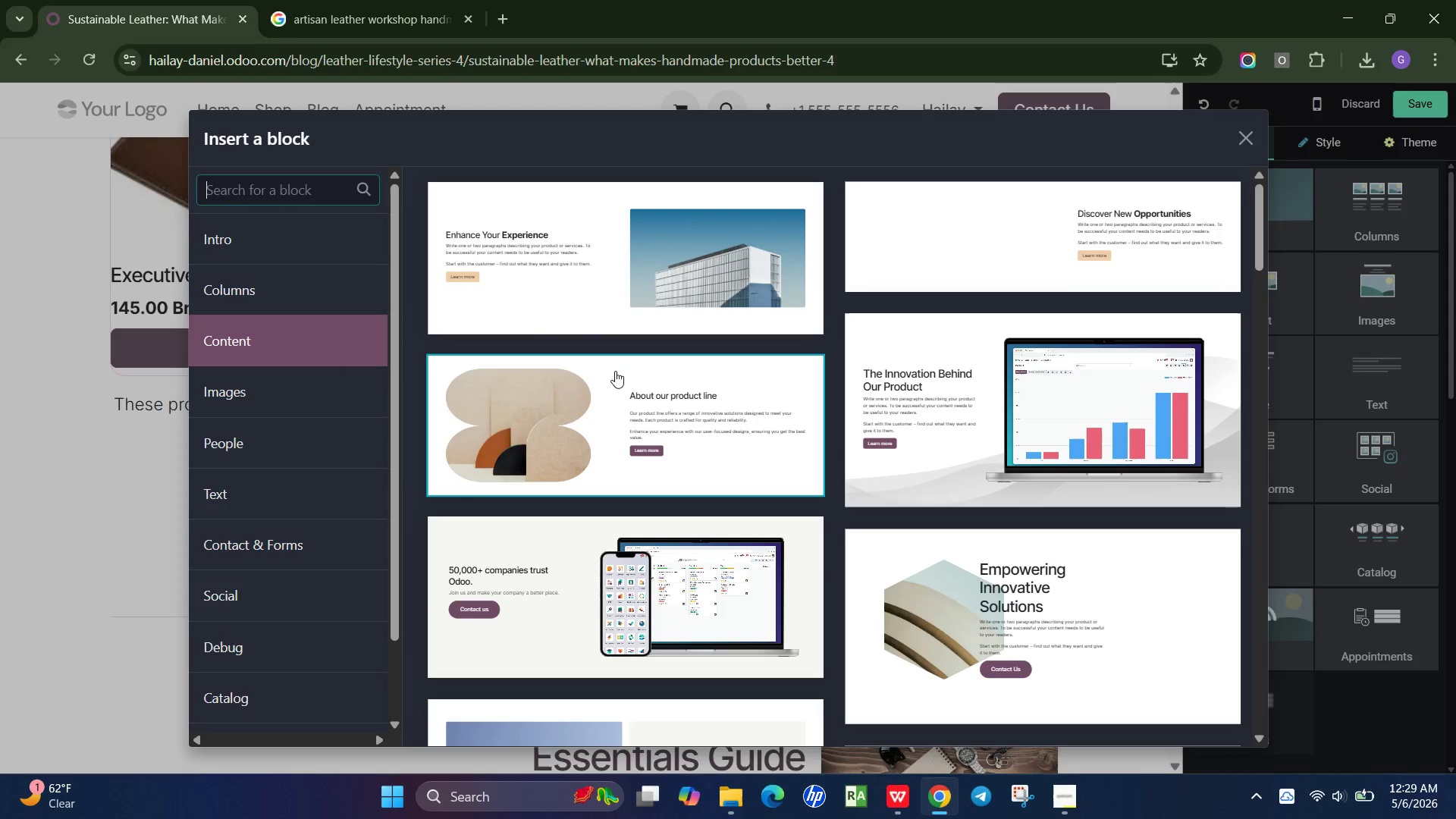 
wait(5.61)
 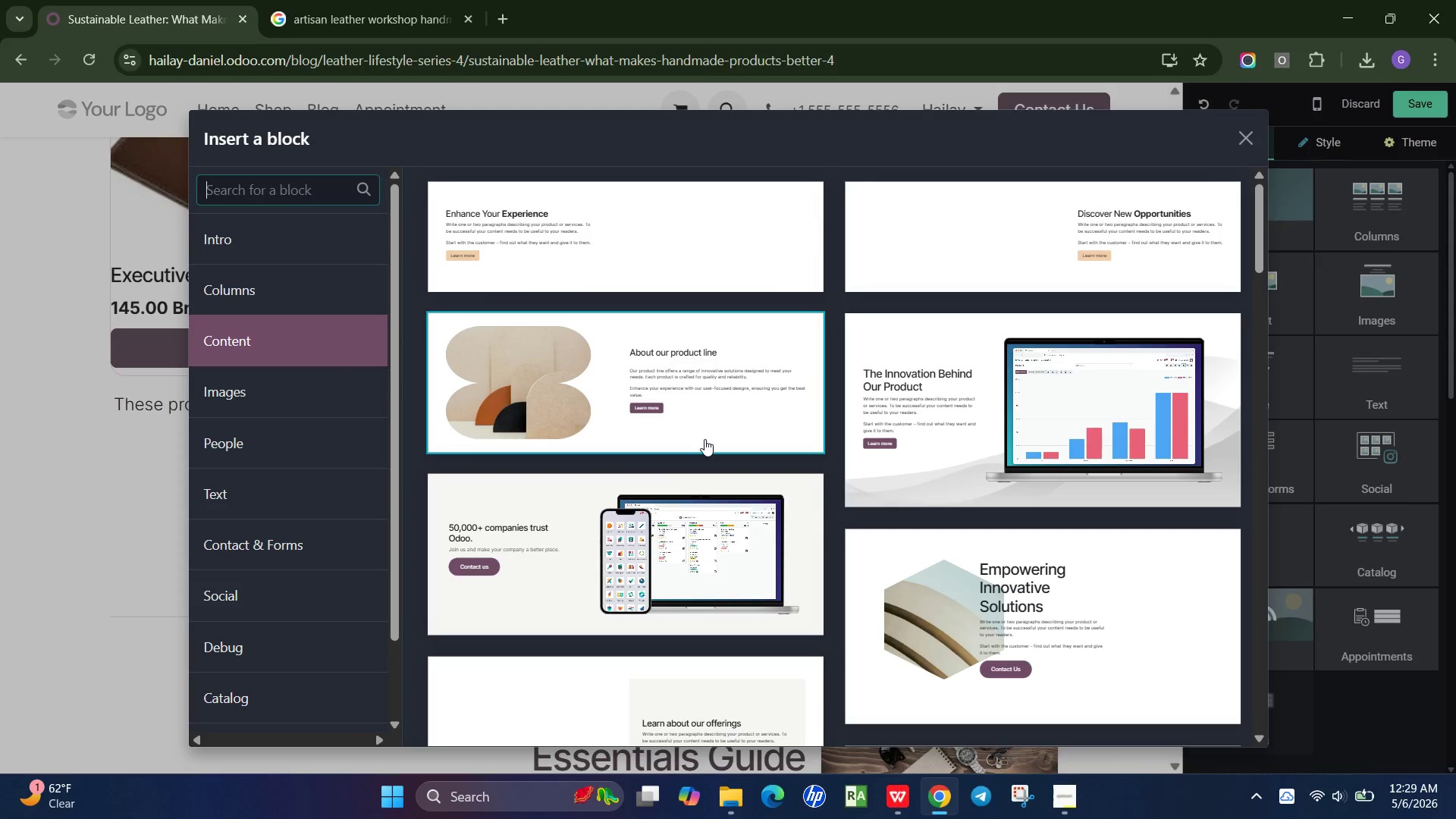 
type(produ)
 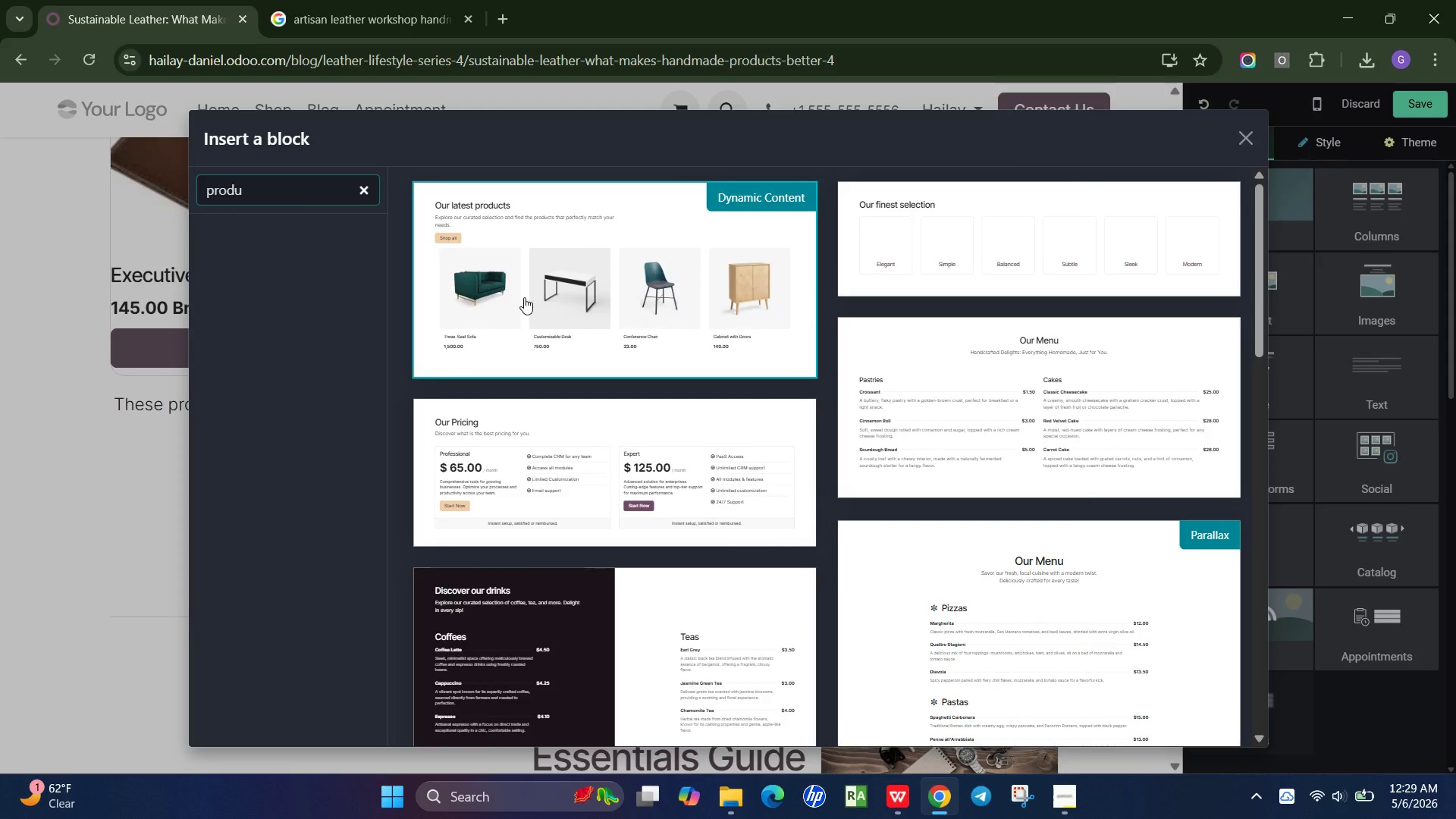 
left_click([569, 297])
 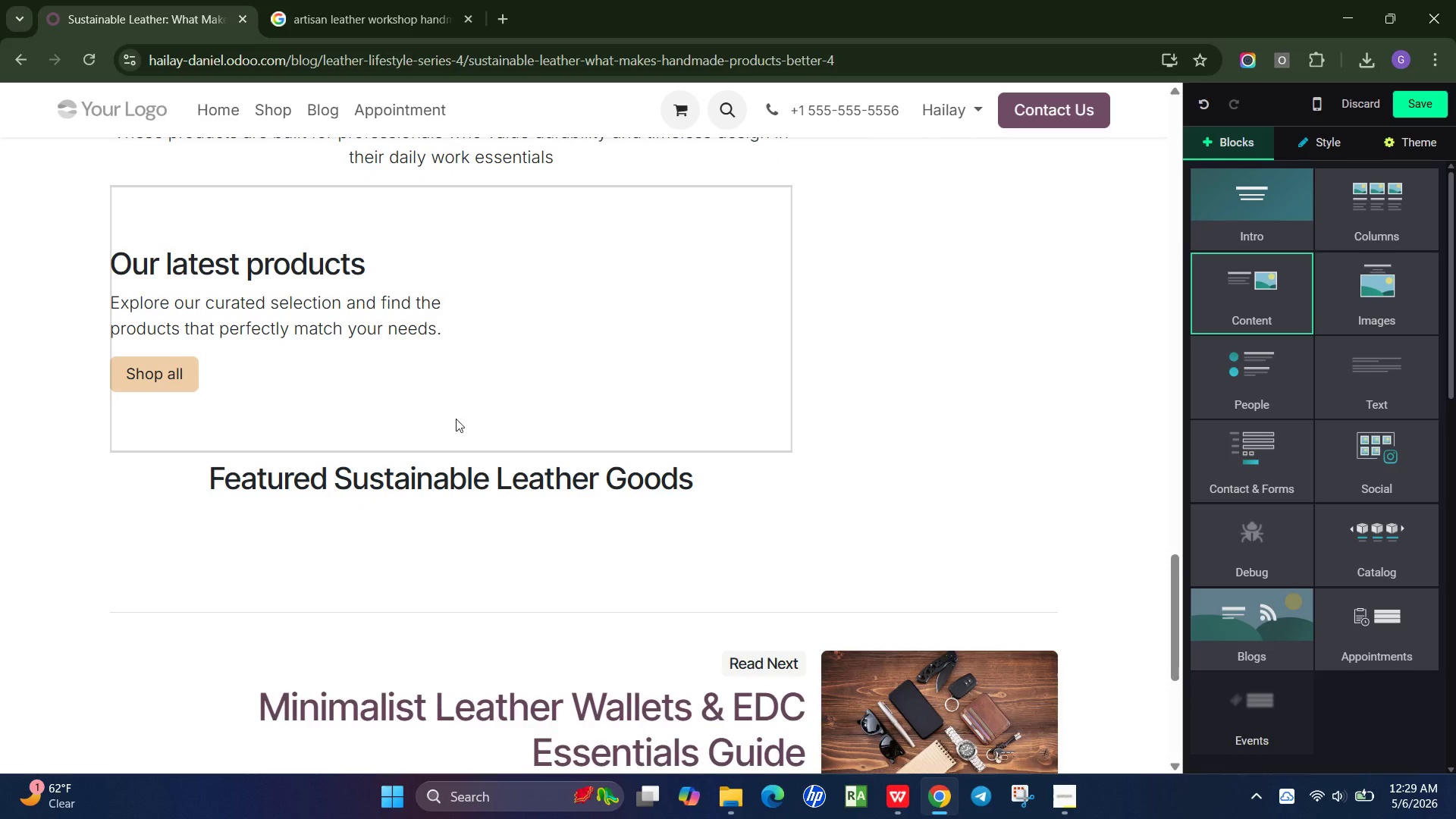 
scroll: coordinate [530, 405], scroll_direction: up, amount: 1.0
 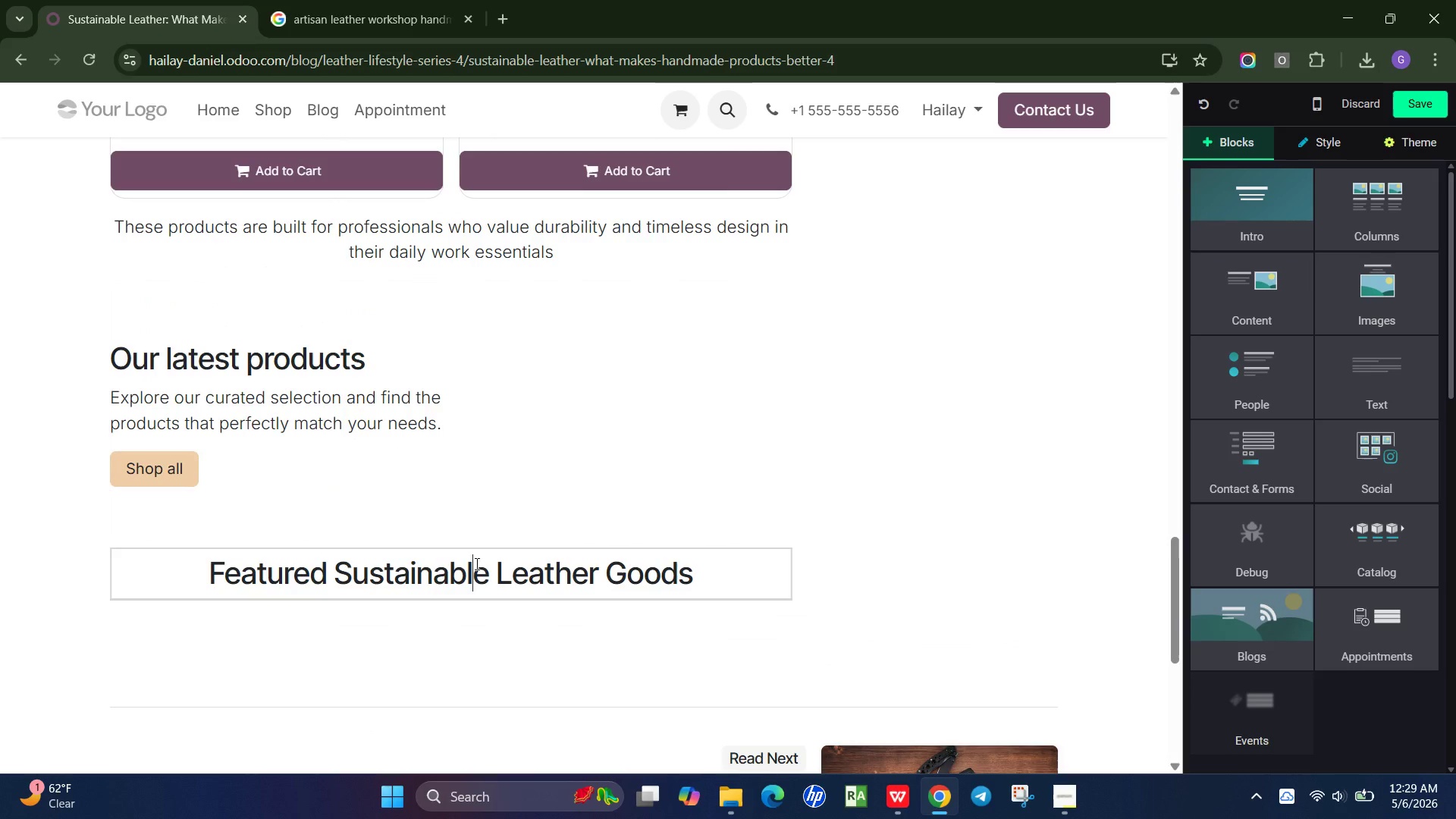 
left_click([475, 563])
 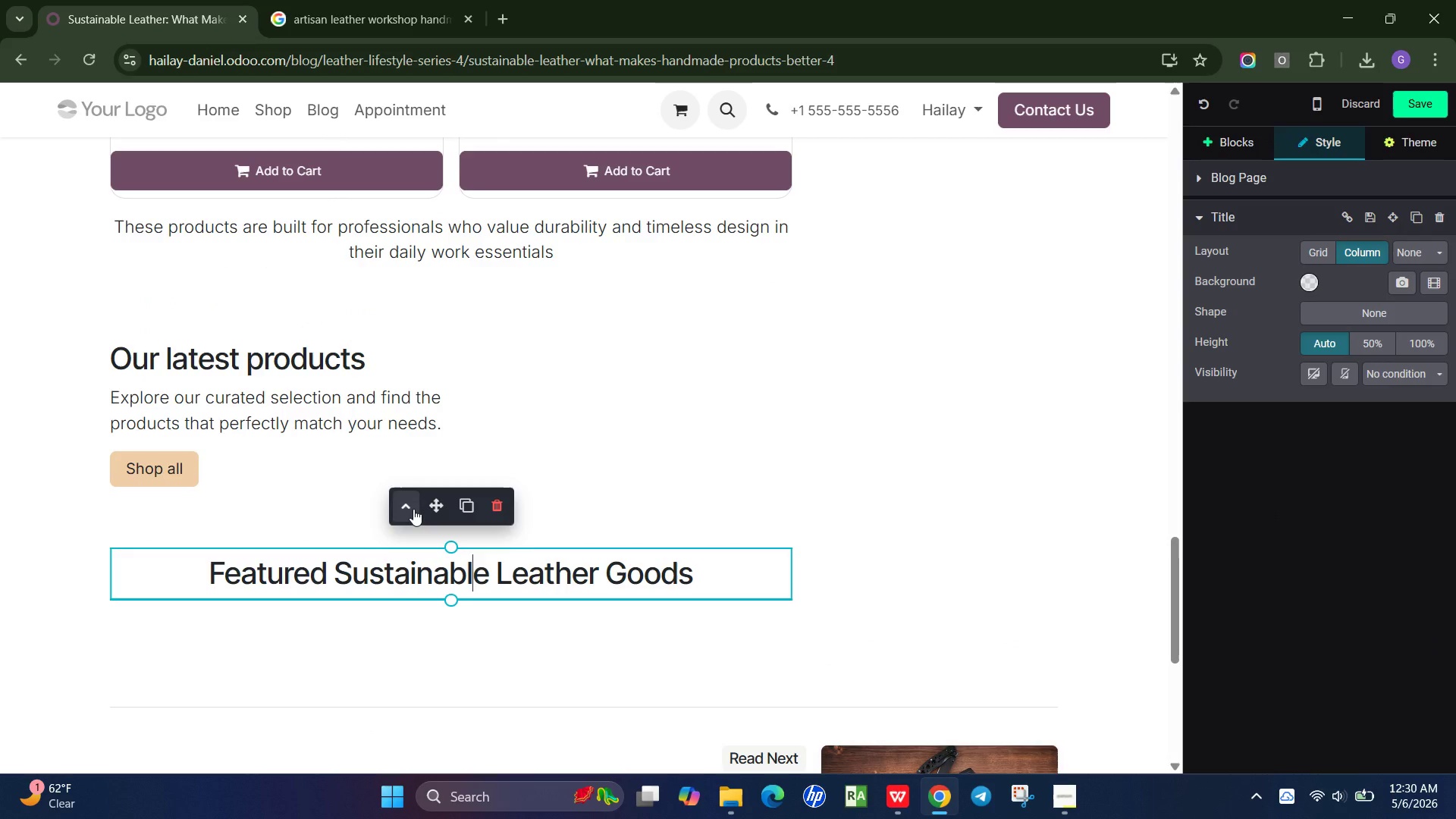 
left_click([413, 509])
 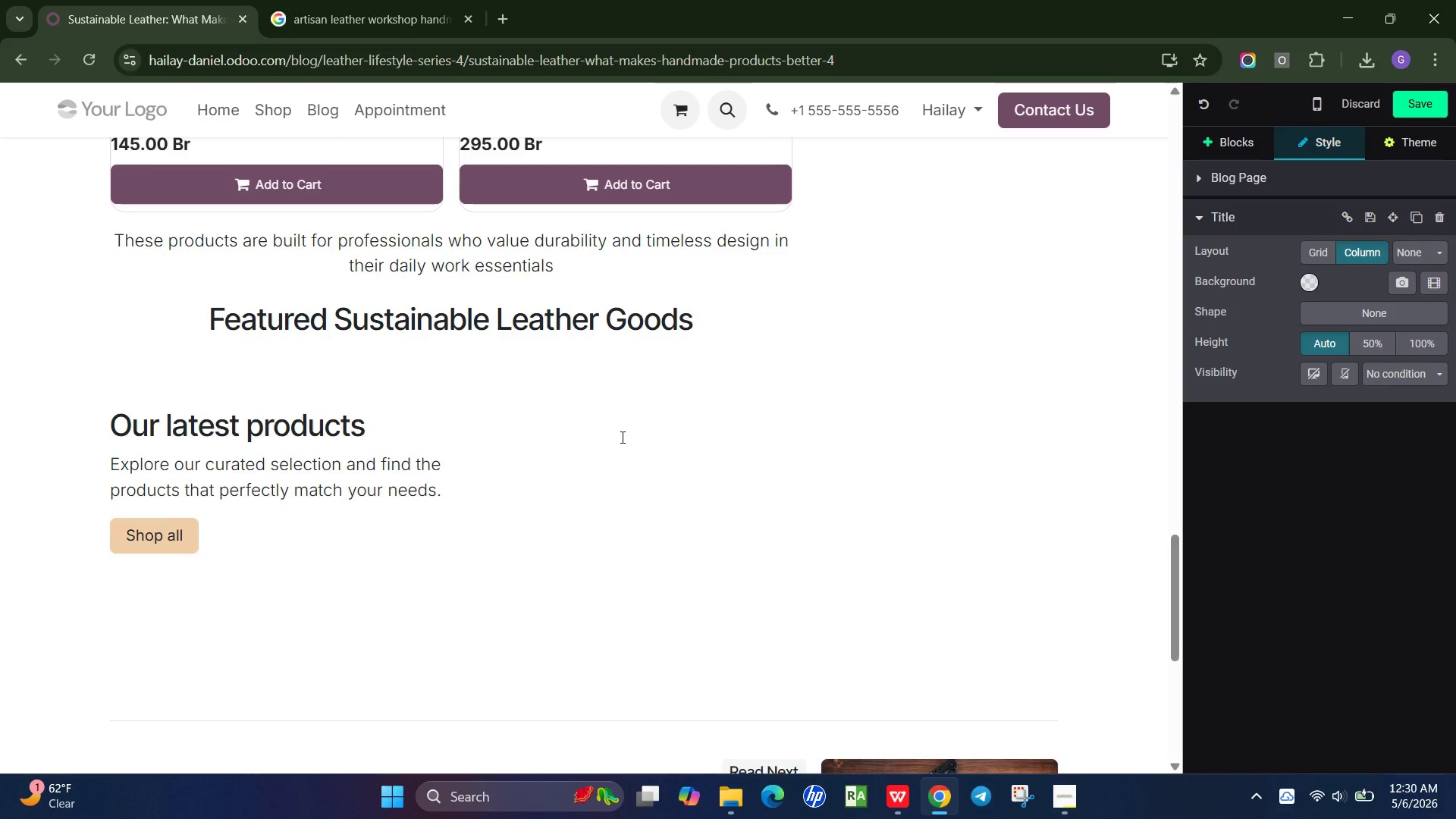 
scroll: coordinate [621, 437], scroll_direction: up, amount: 2.0
 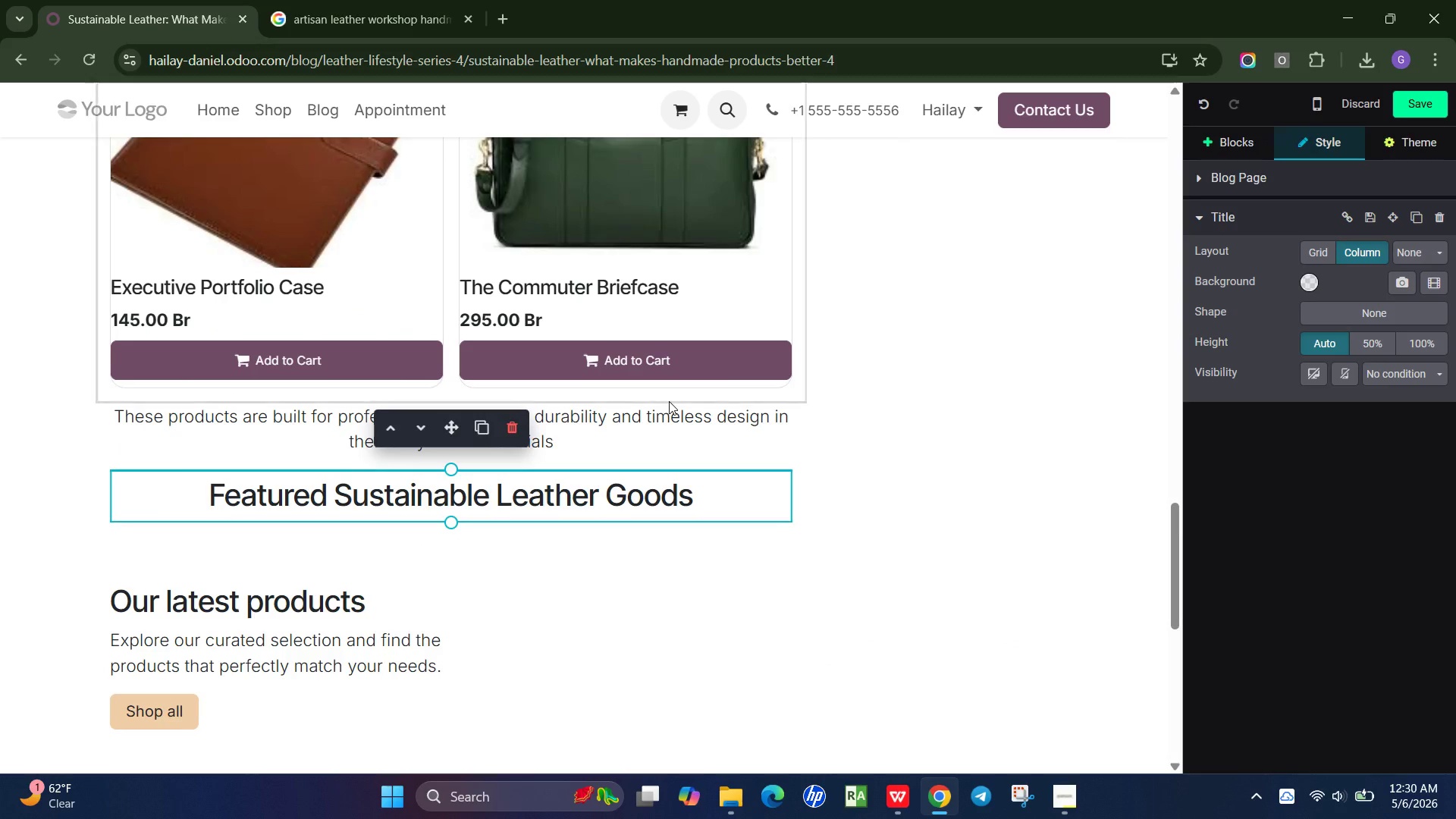 
left_click([669, 401])
 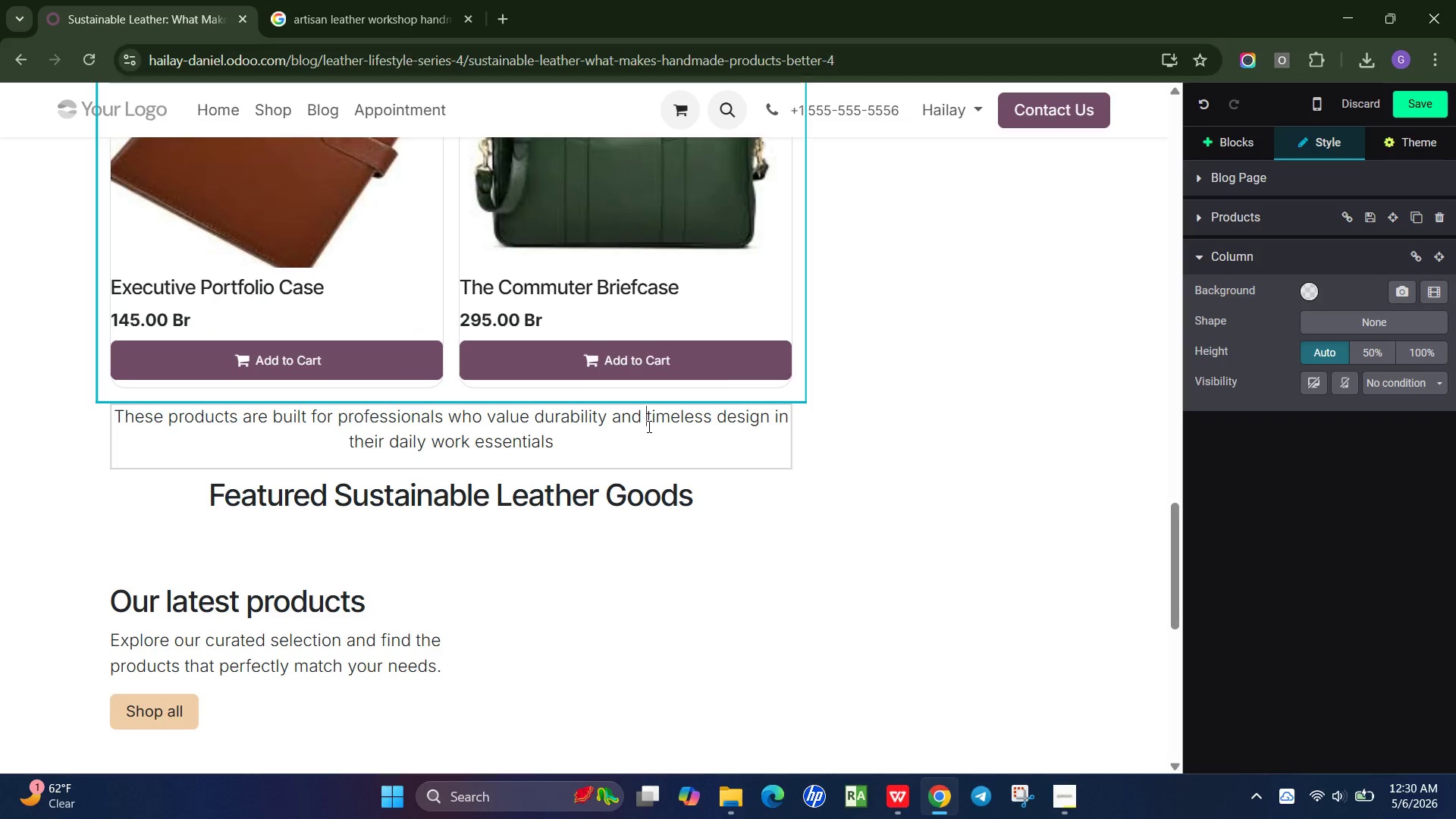 
left_click([648, 426])
 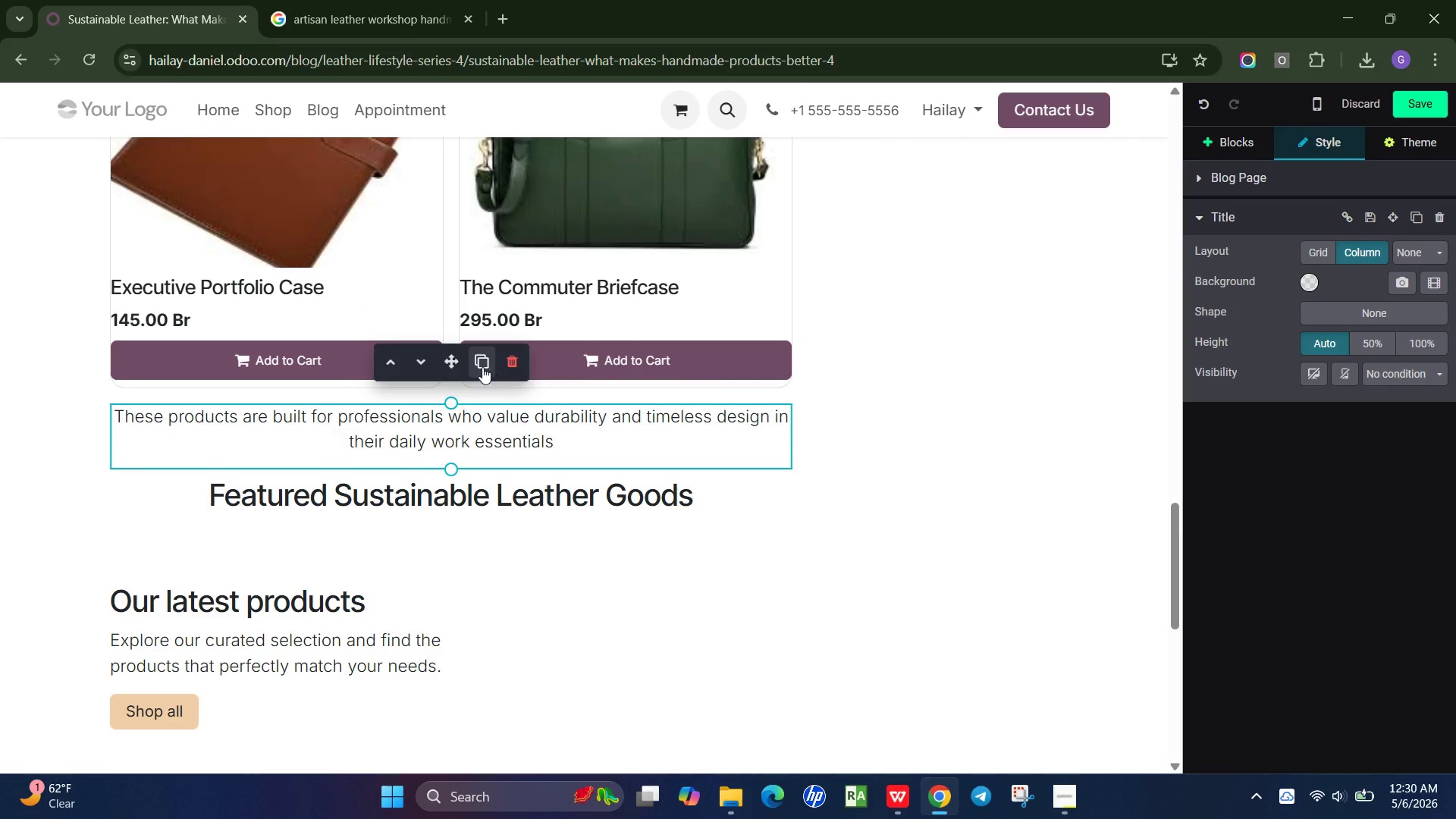 
left_click([481, 367])
 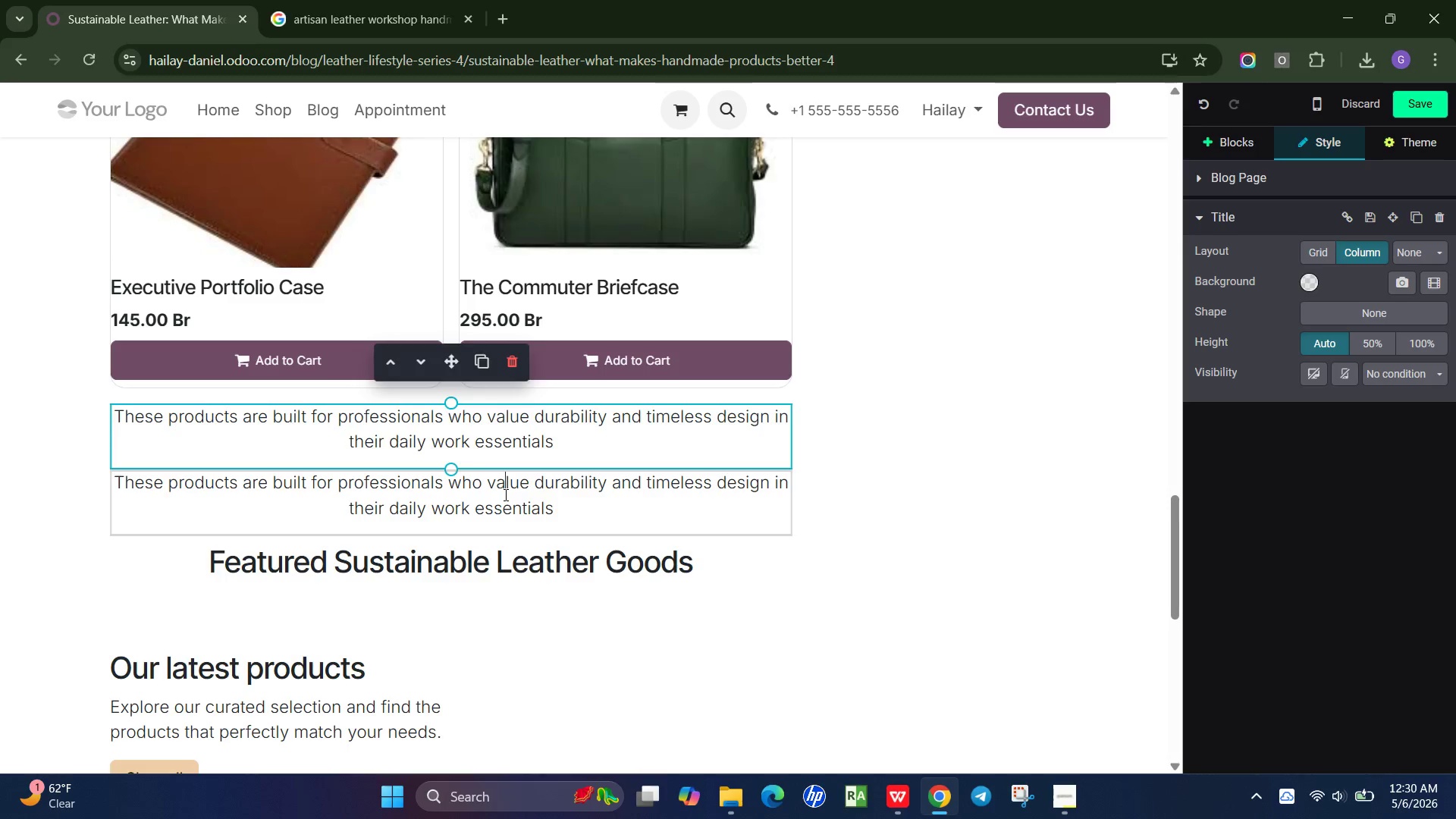 
left_click([504, 494])
 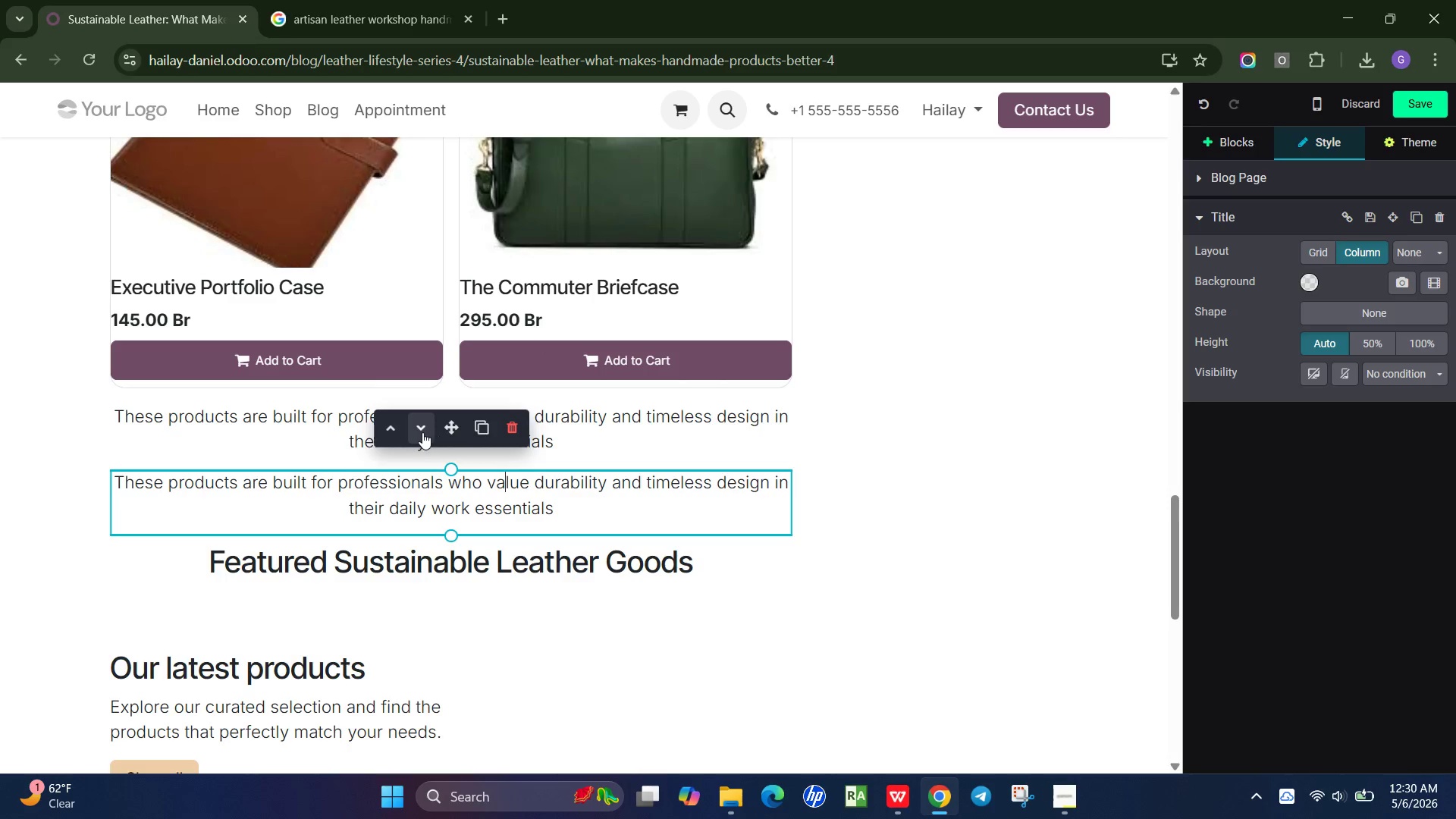 
left_click([422, 432])
 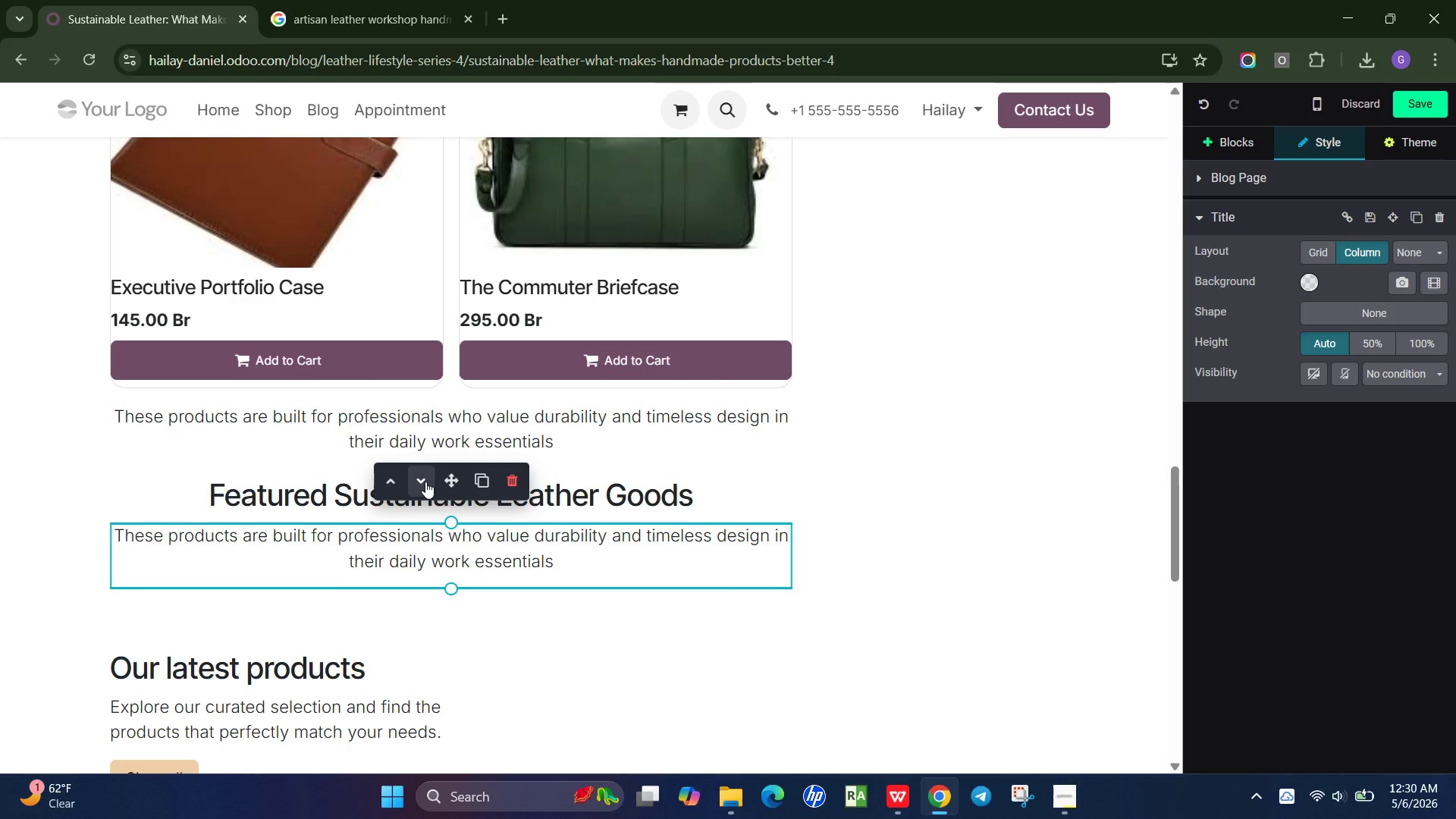 
left_click([427, 482])
 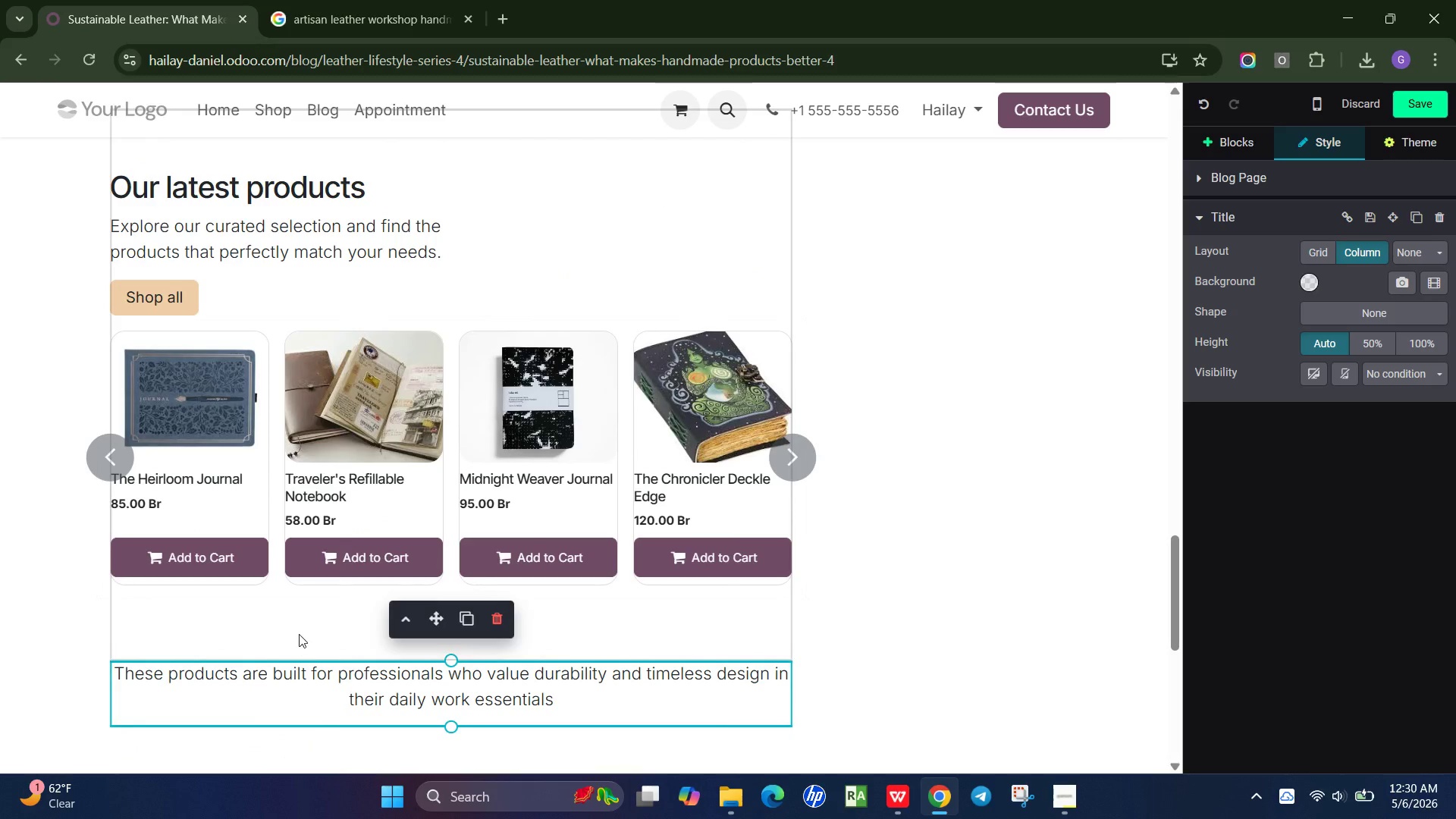 
left_click([298, 631])
 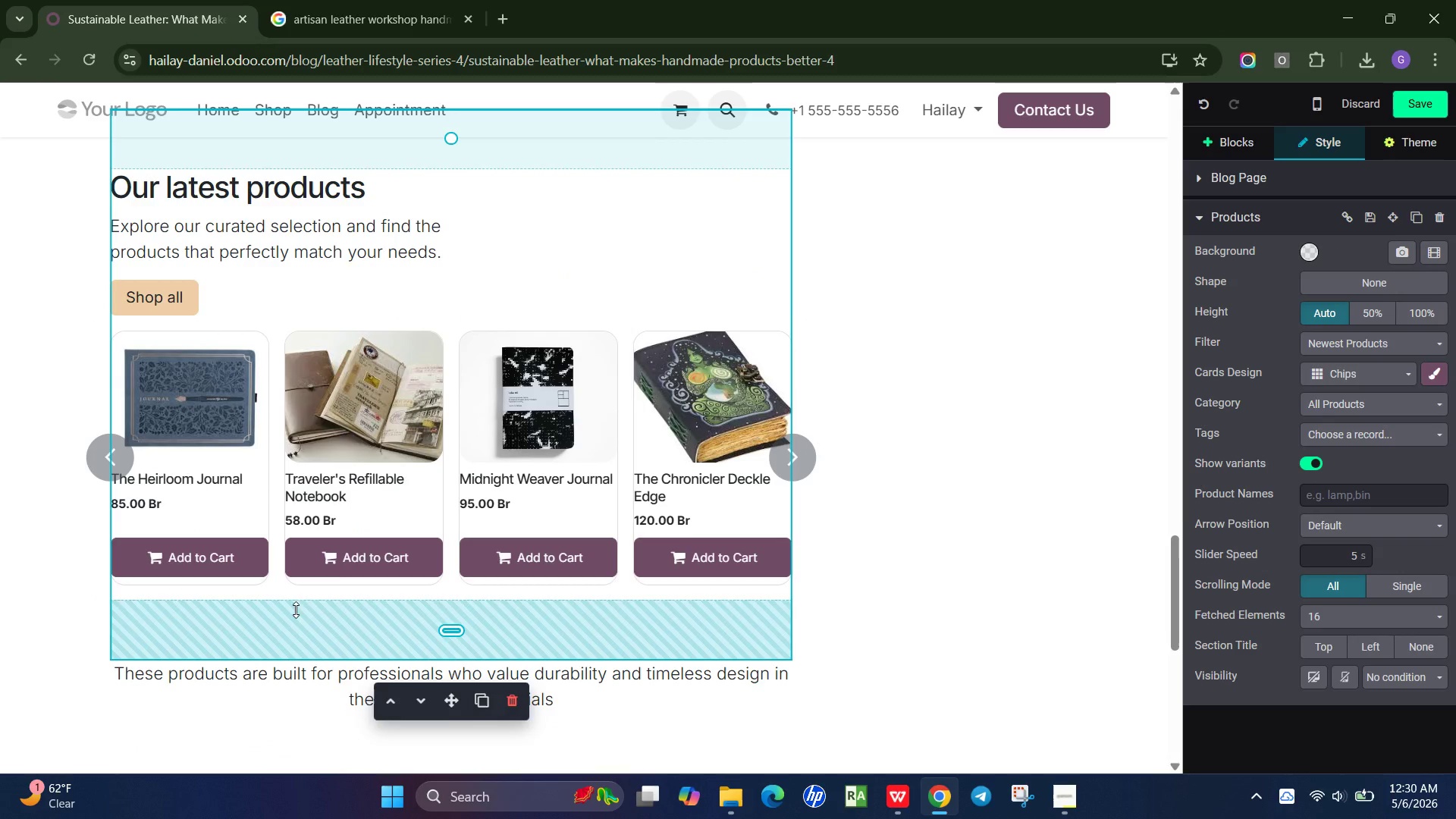 
left_click_drag(start_coordinate=[296, 632], to_coordinate=[301, 563])
 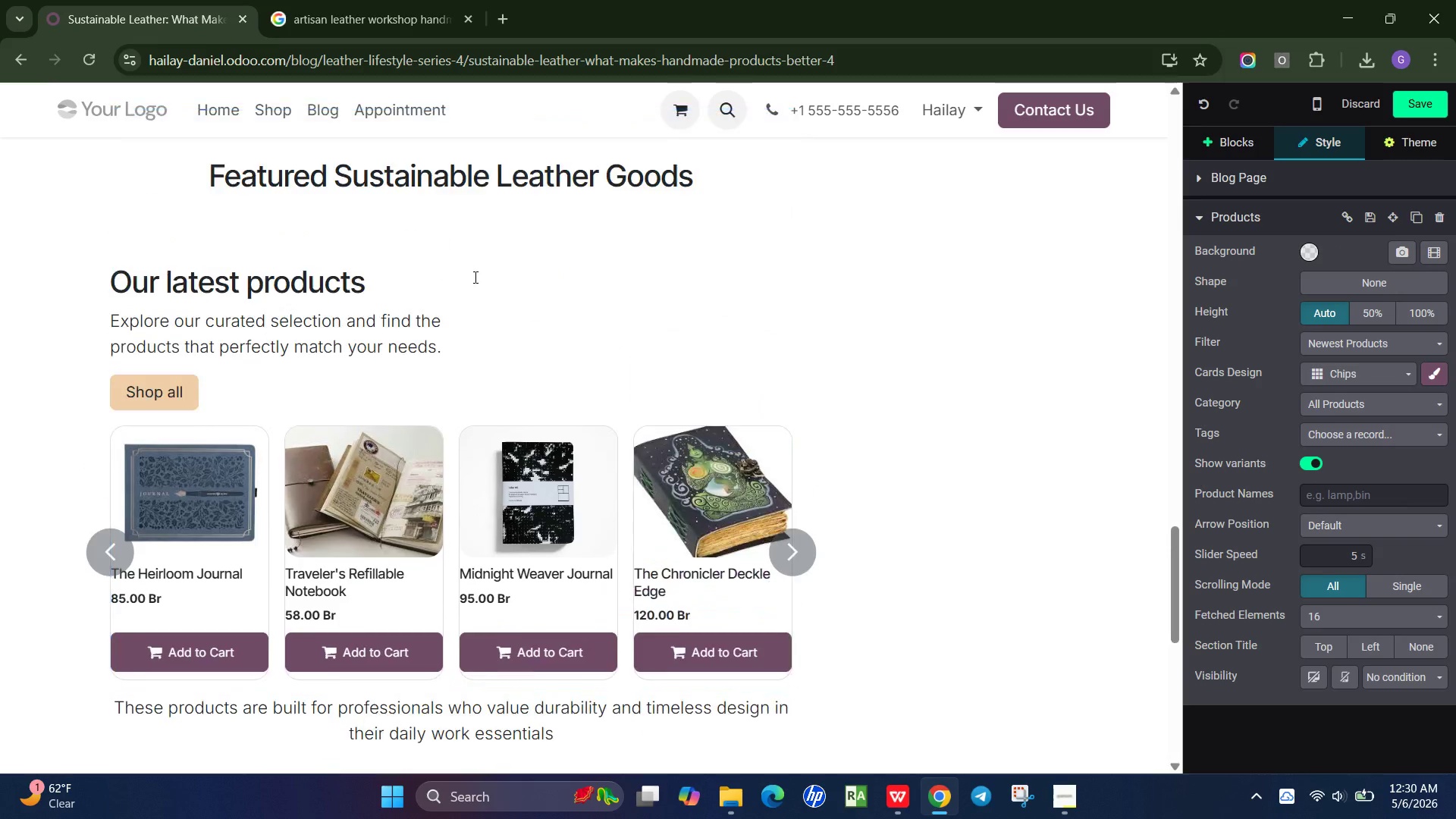 
scroll: coordinate [473, 274], scroll_direction: up, amount: 1.0
 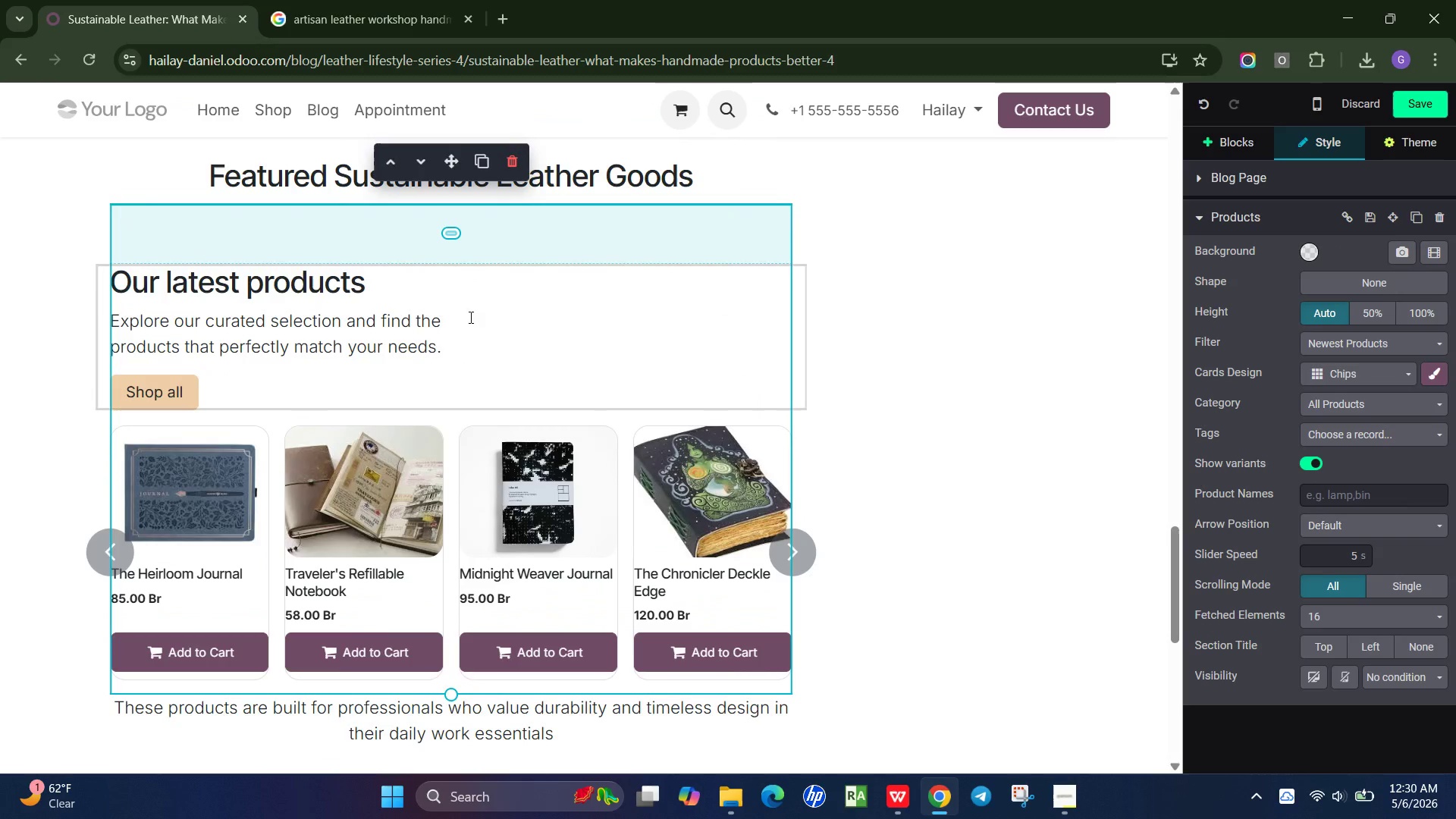 
left_click([493, 317])
 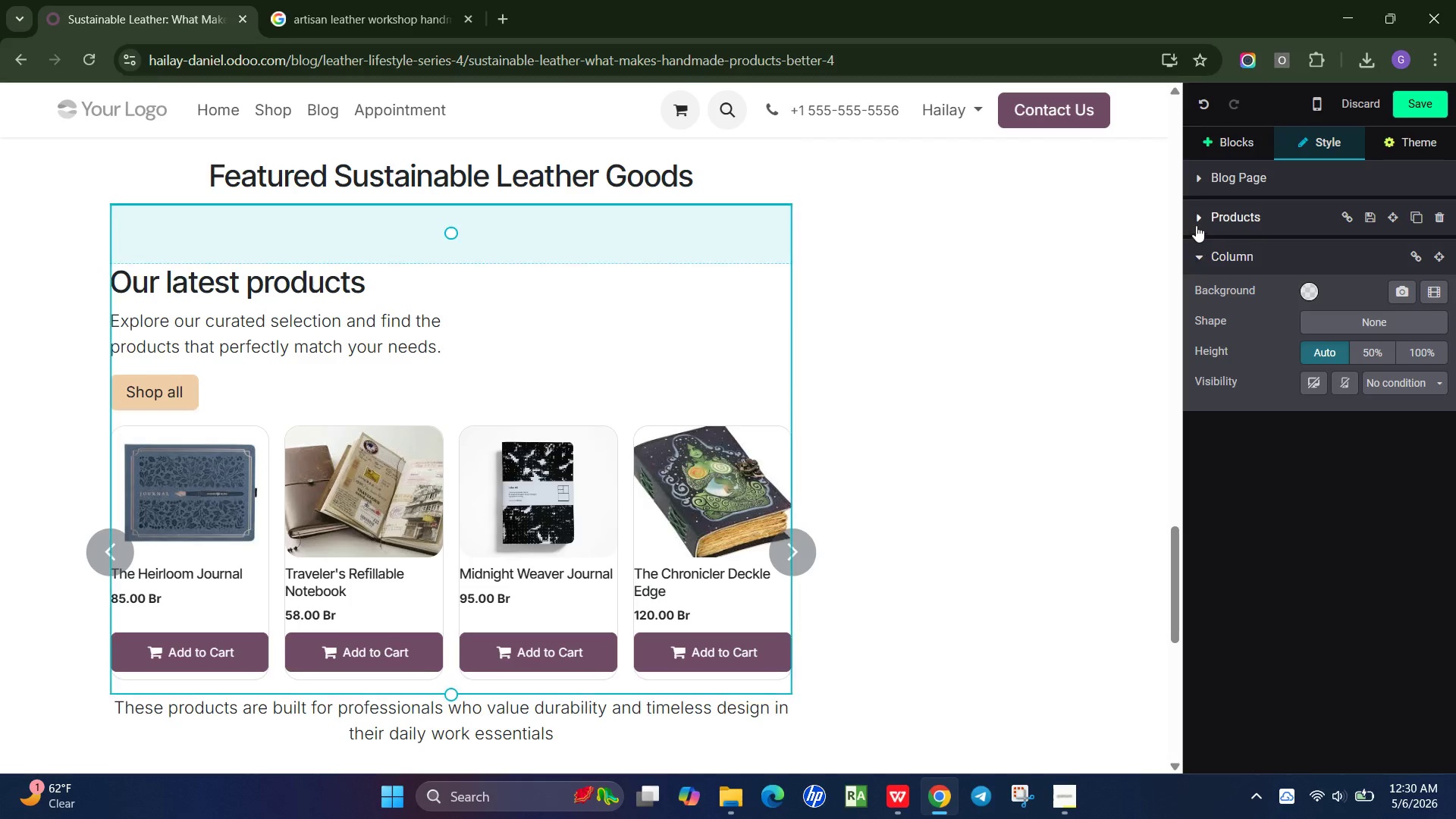 
left_click([1198, 218])
 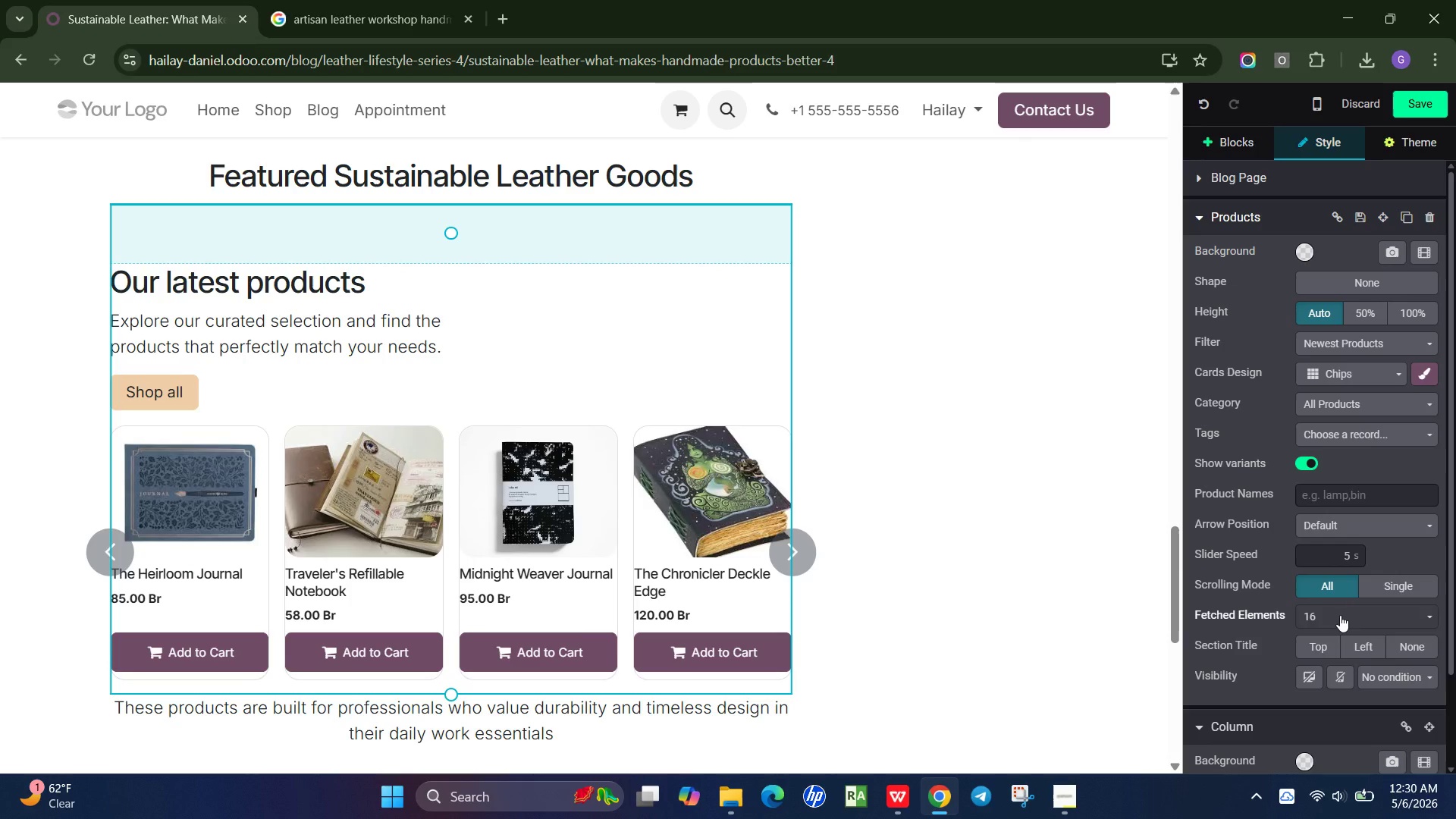 
left_click([1404, 639])
 